 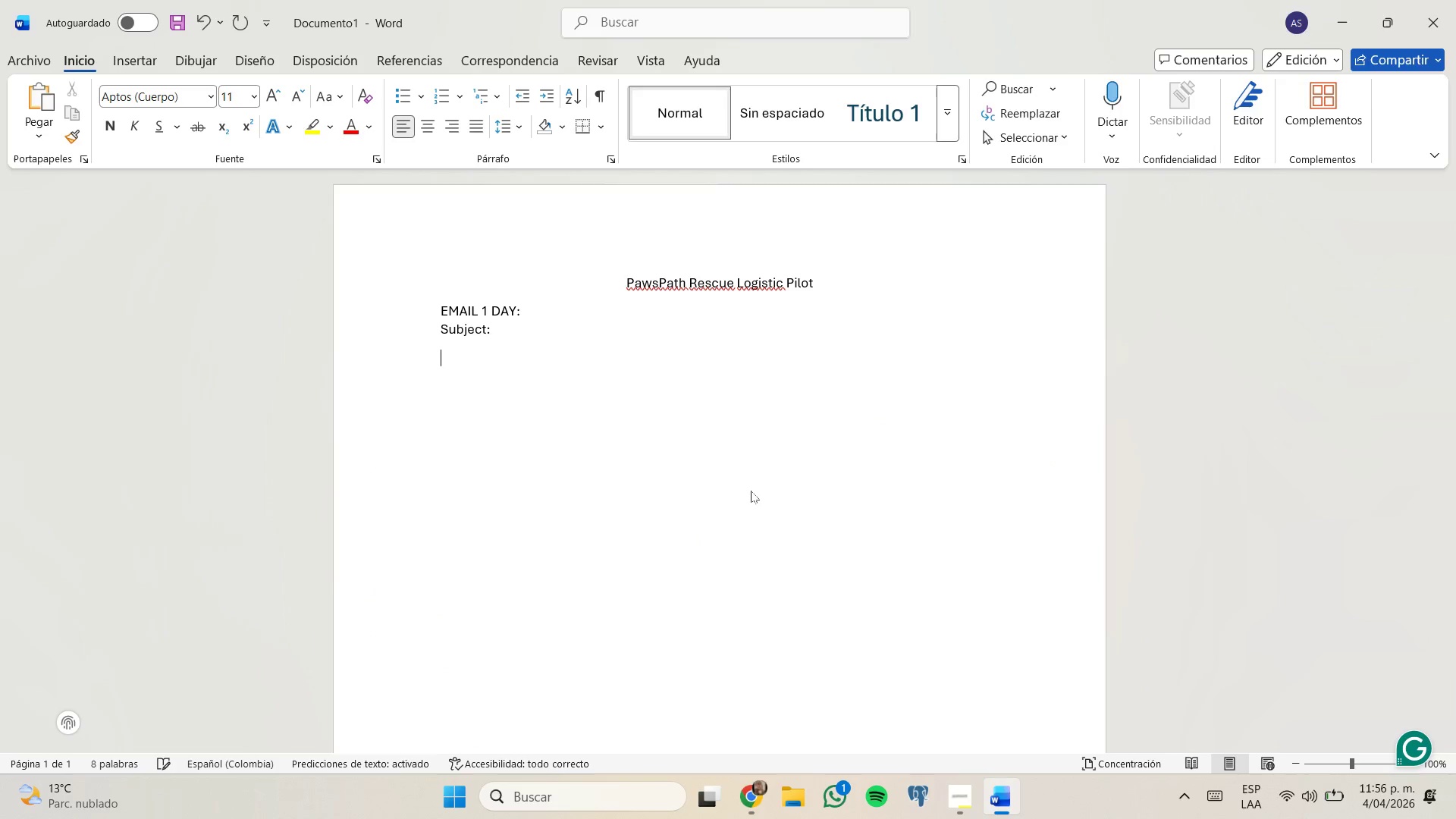 
left_click([763, 789])
 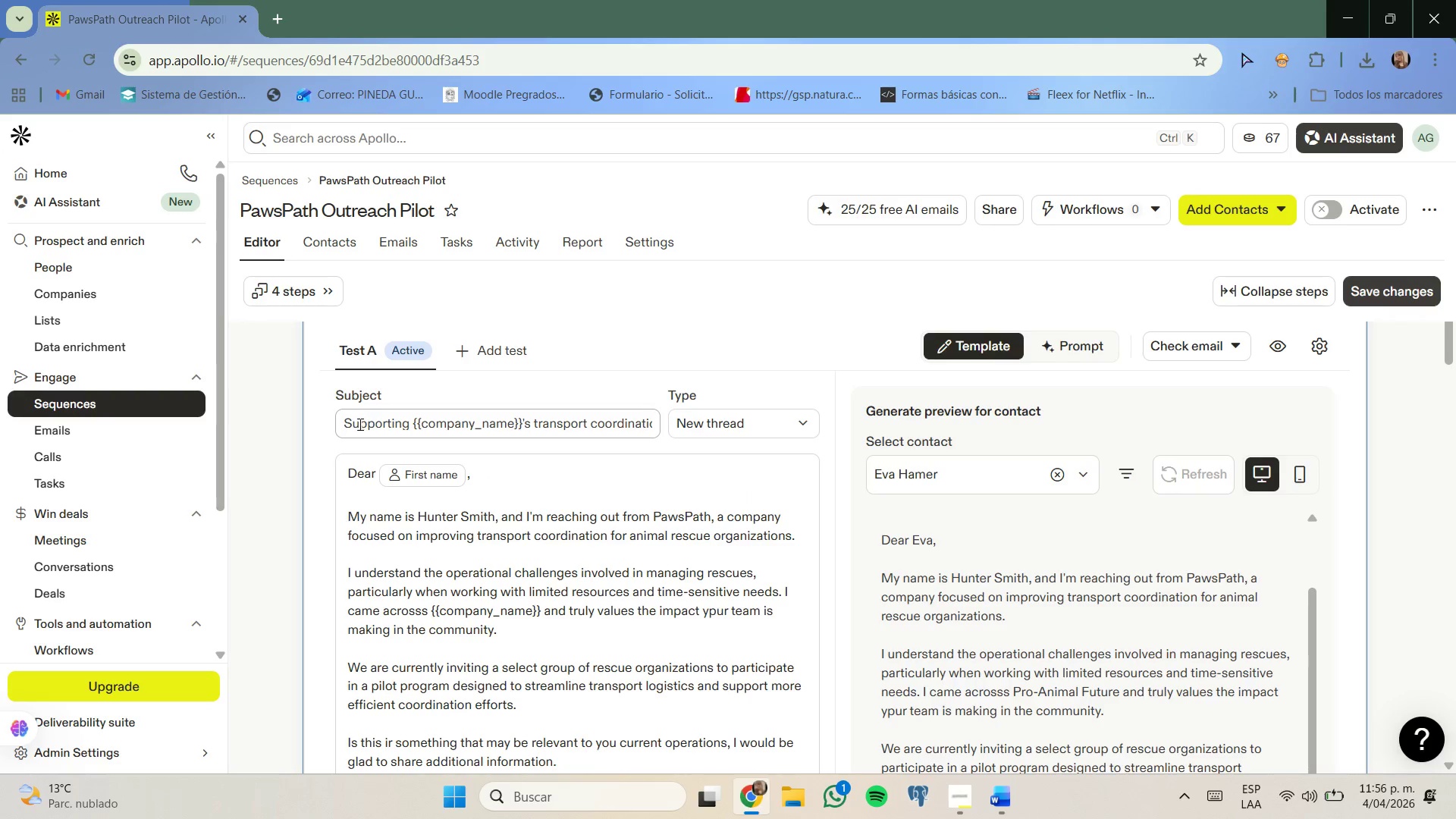 
left_click_drag(start_coordinate=[346, 422], to_coordinate=[667, 419])
 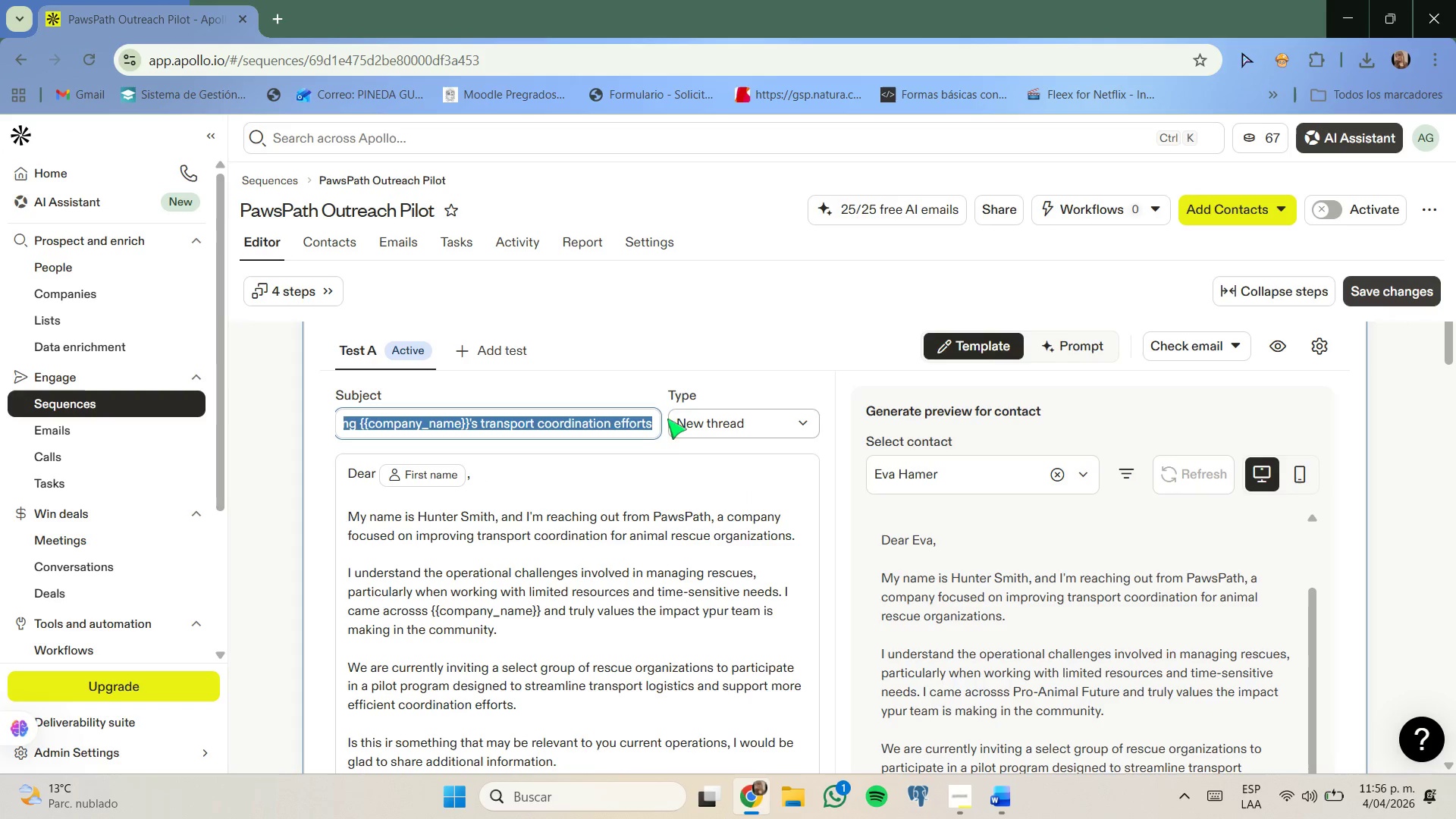 
key(Control+C)
 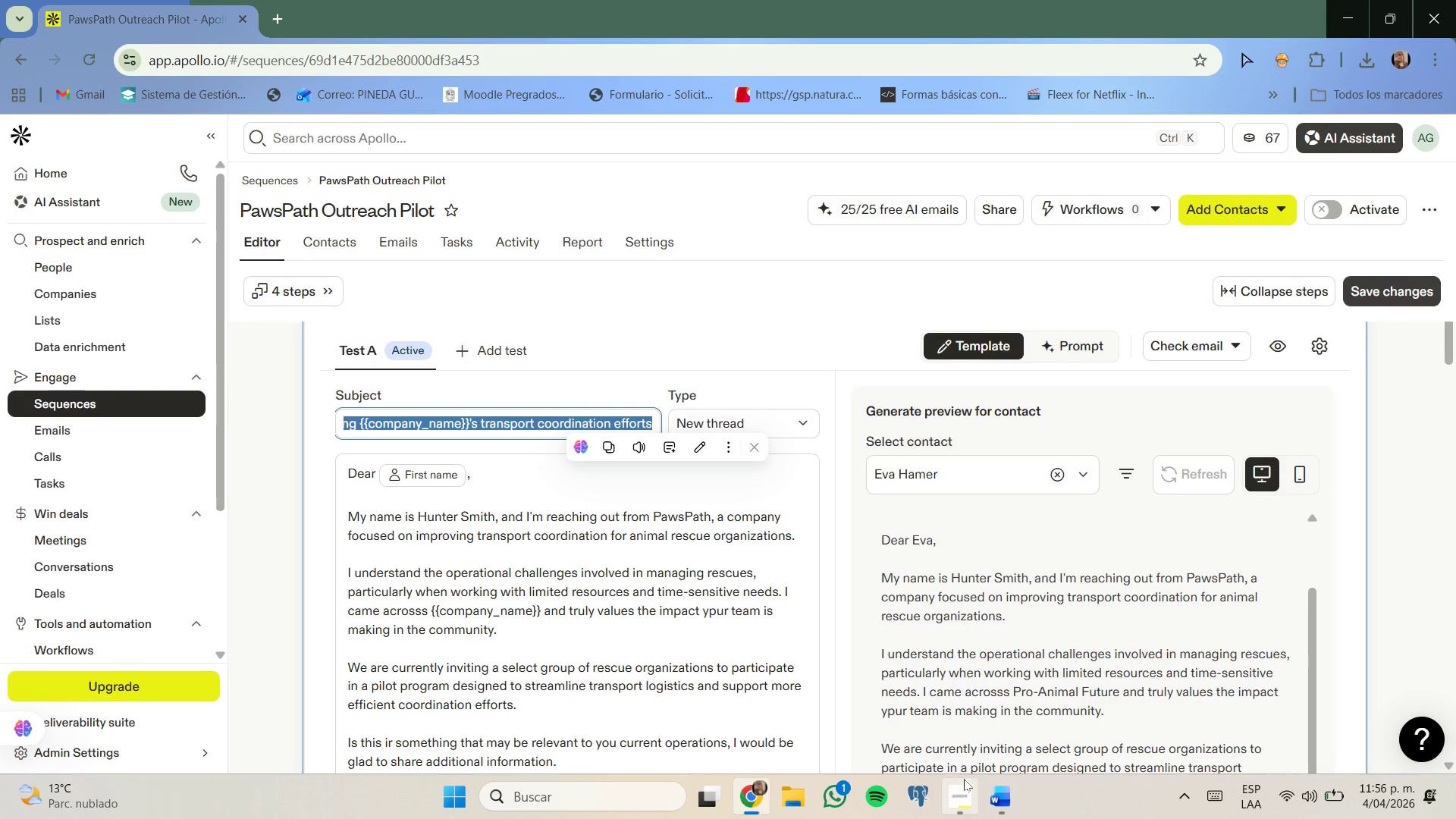 
left_click([1006, 796])
 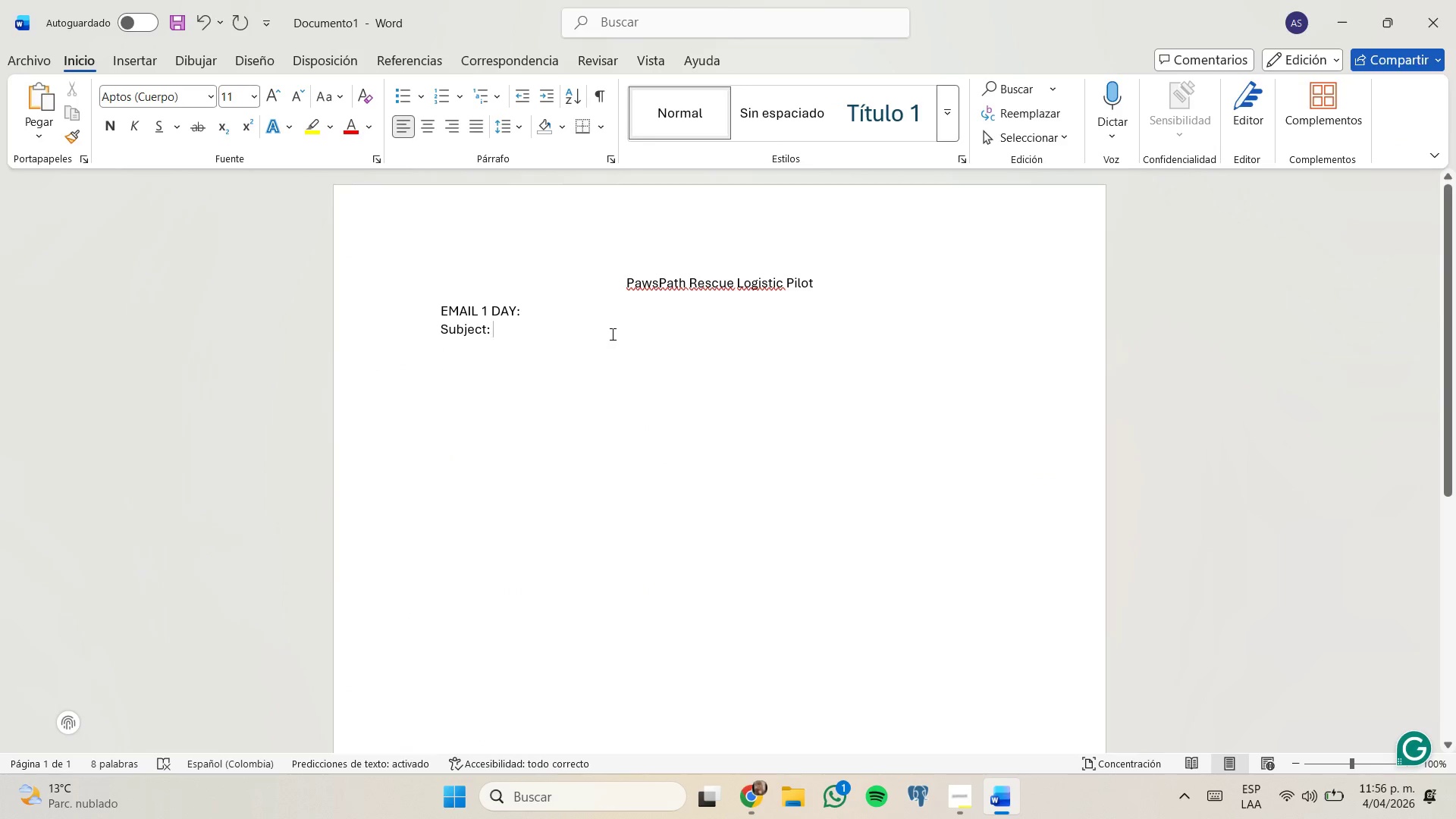 
key(Control+V)
 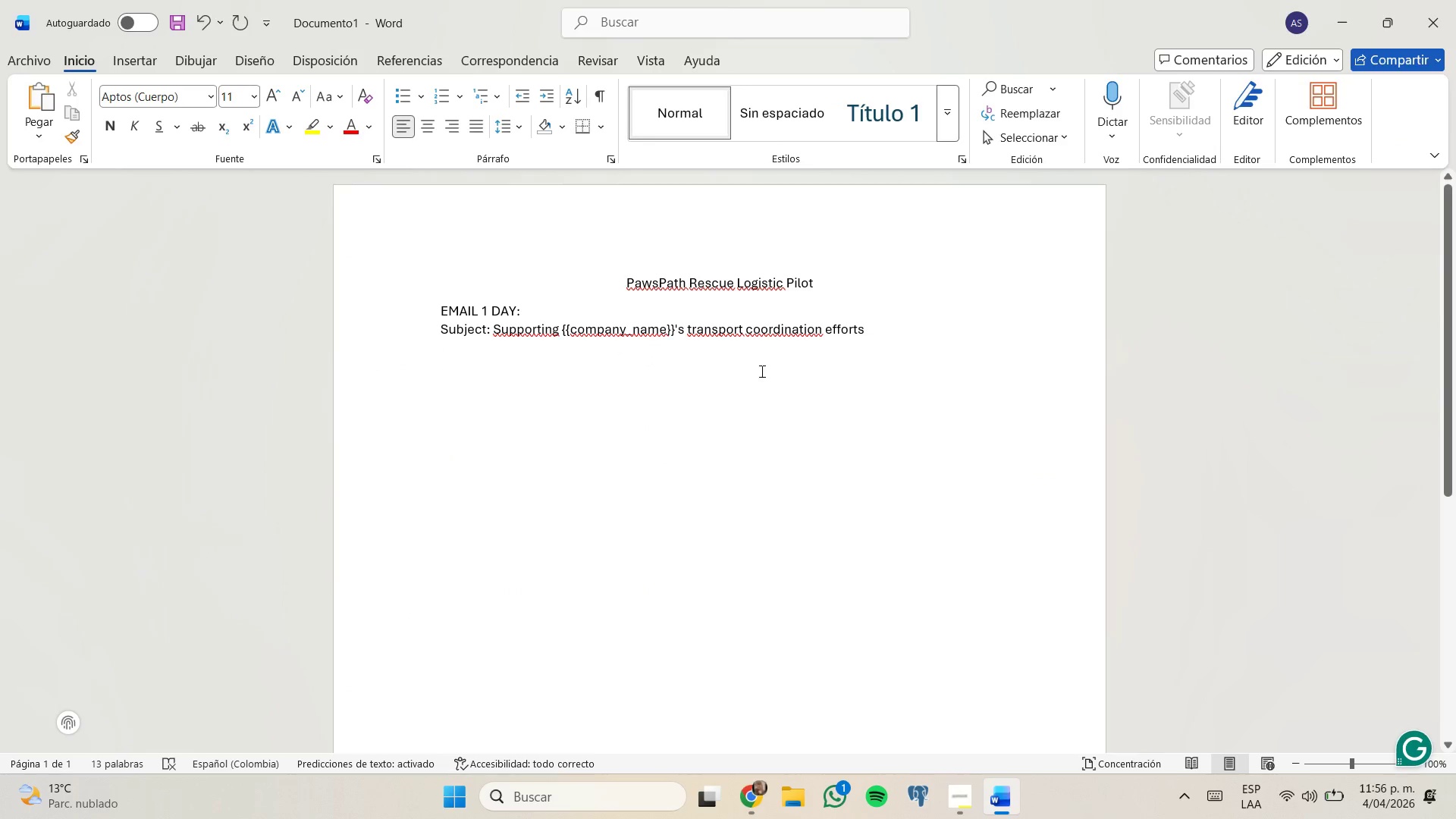 
key(Enter)
 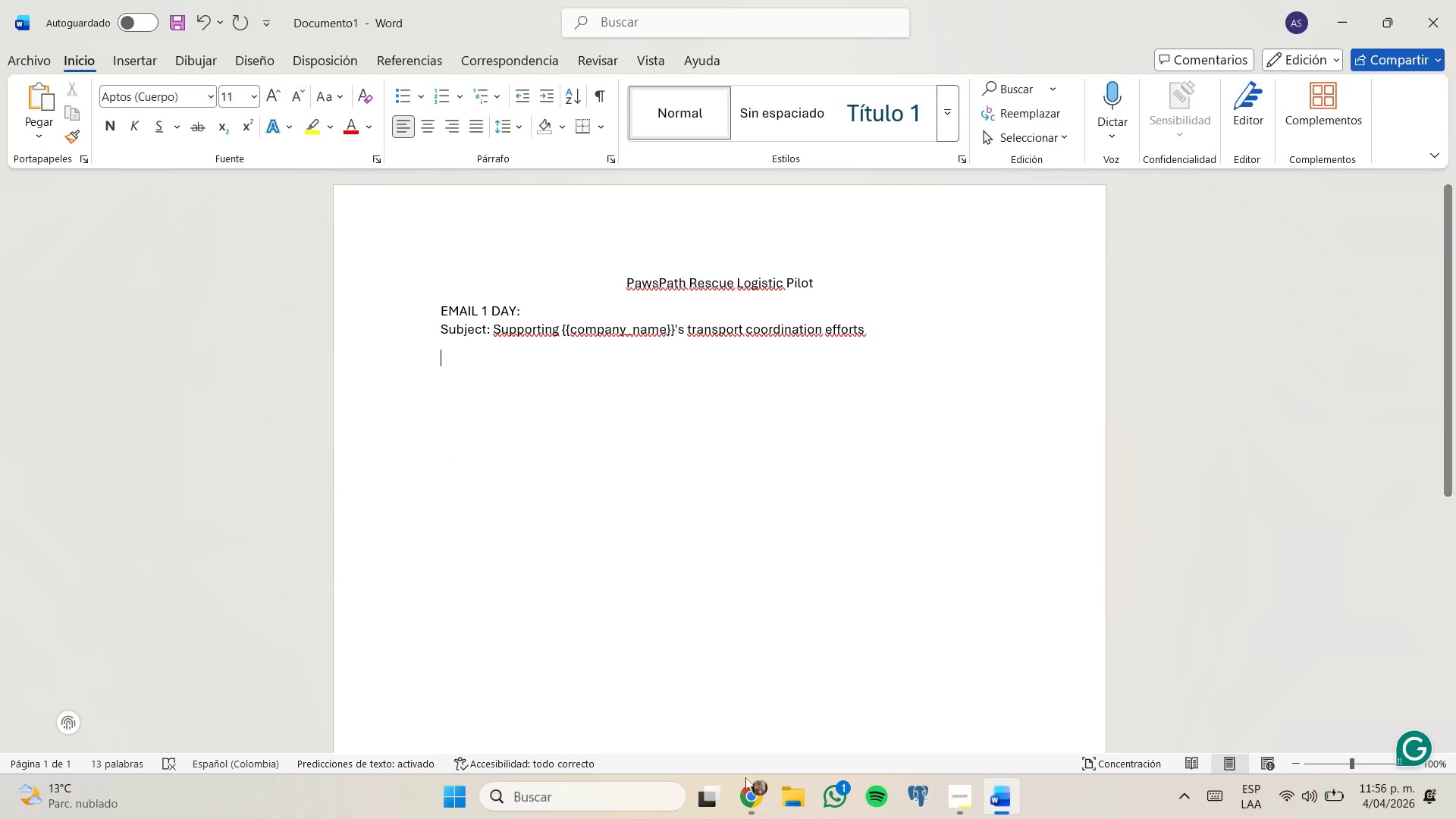 
left_click([748, 791])
 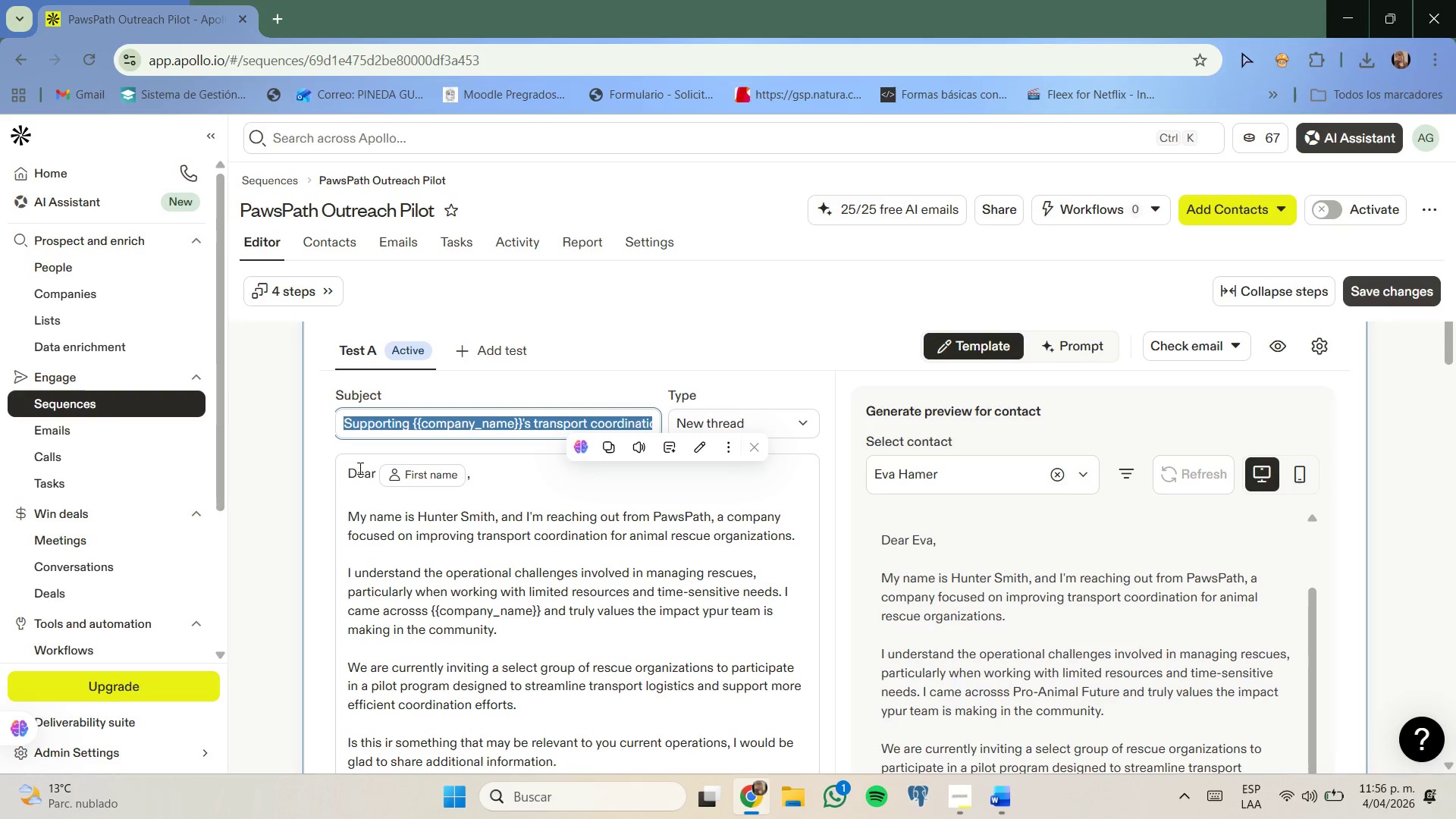 
left_click_drag(start_coordinate=[345, 472], to_coordinate=[524, 602])
 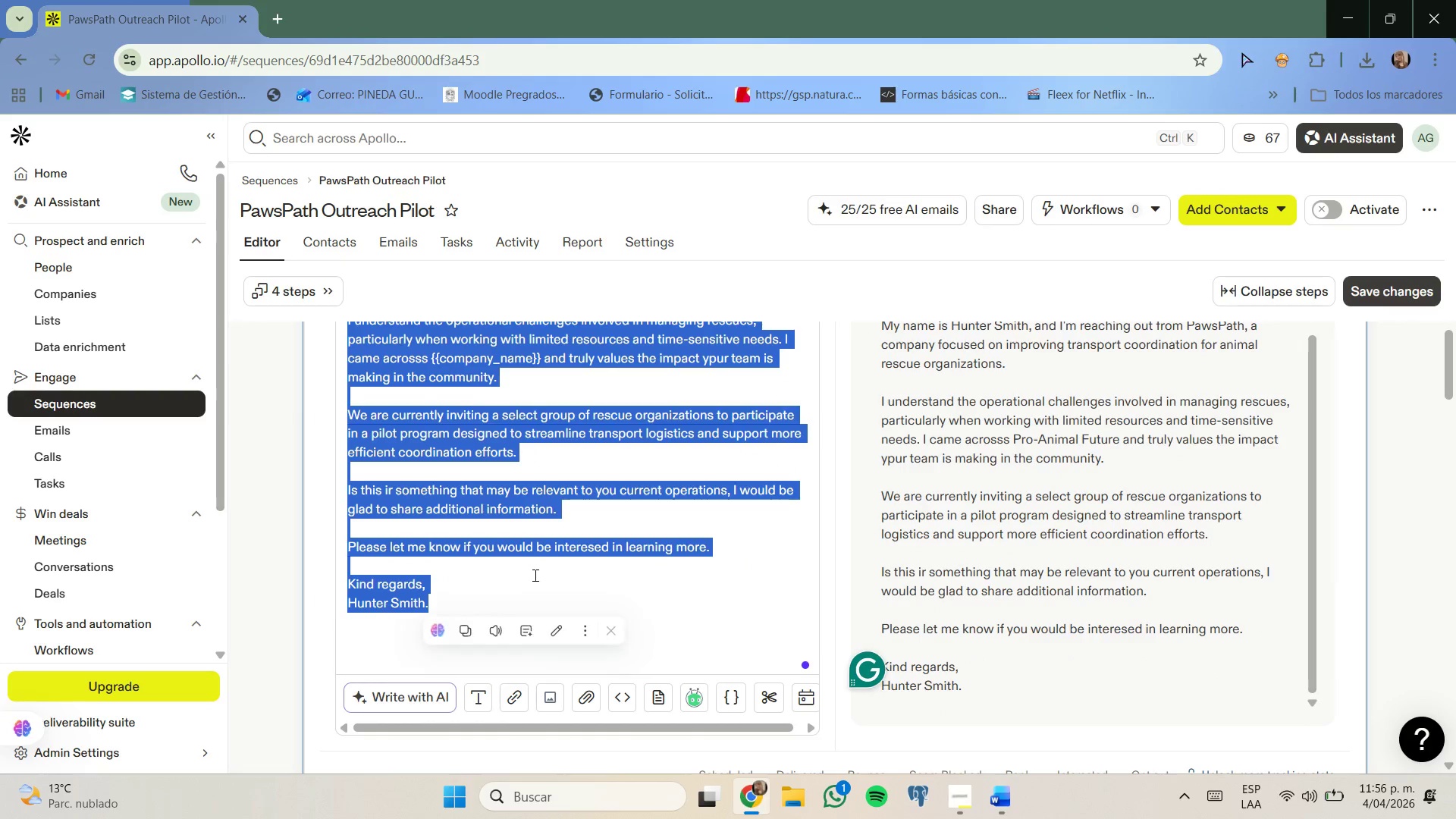 
scroll: coordinate [535, 576], scroll_direction: down, amount: 2.0
 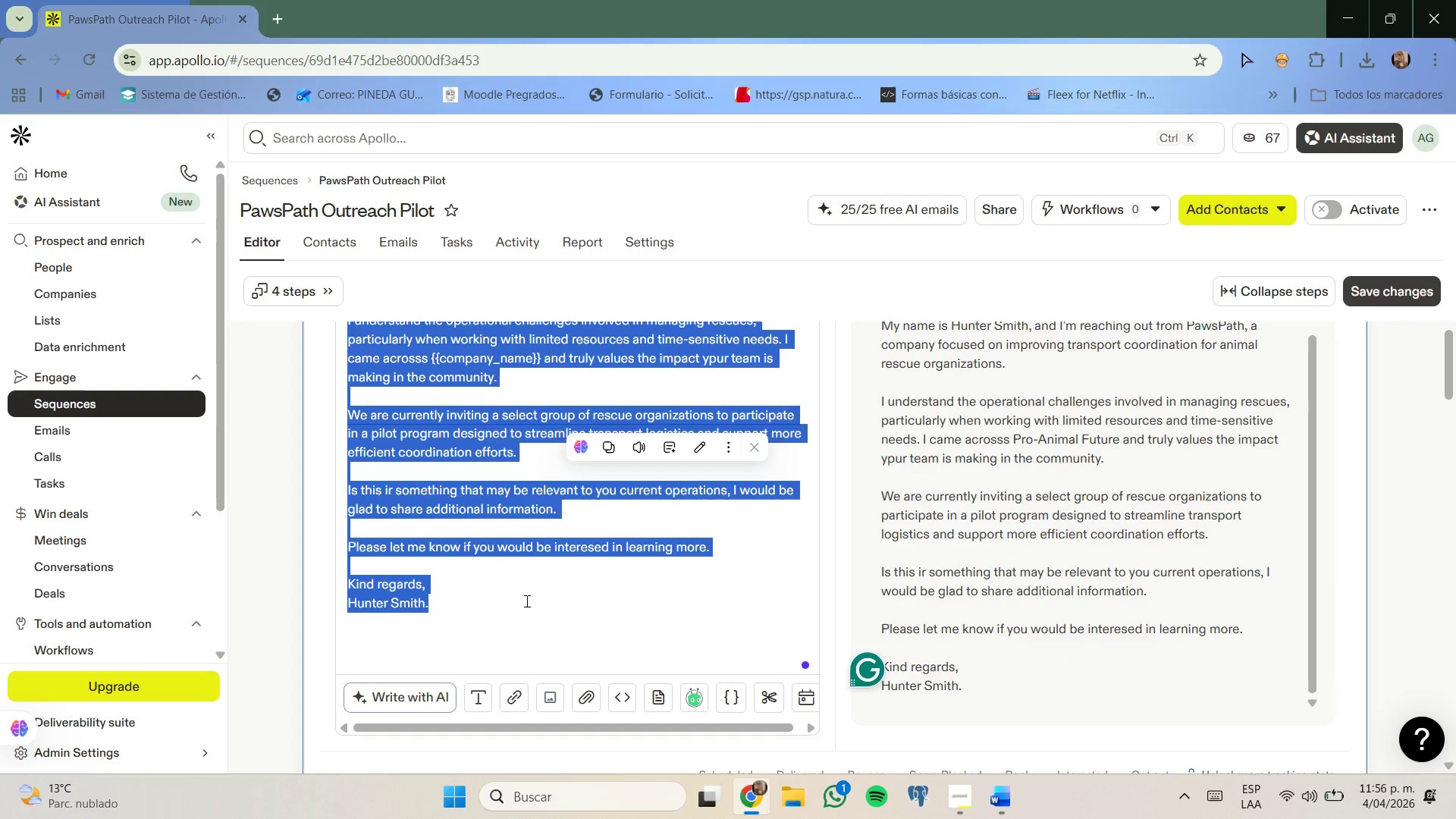 
key(Control+ControlLeft)
 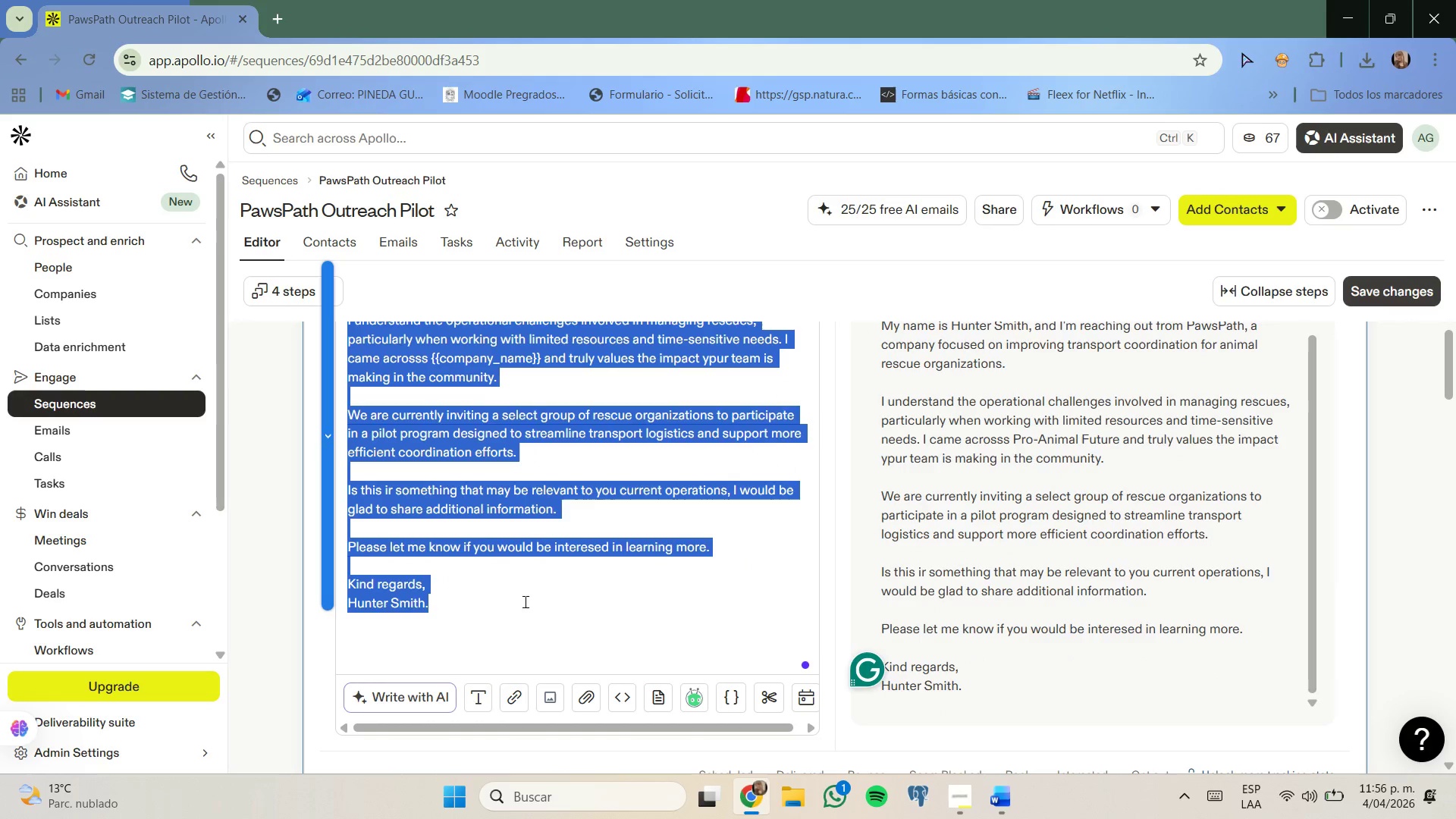 
key(Control+C)
 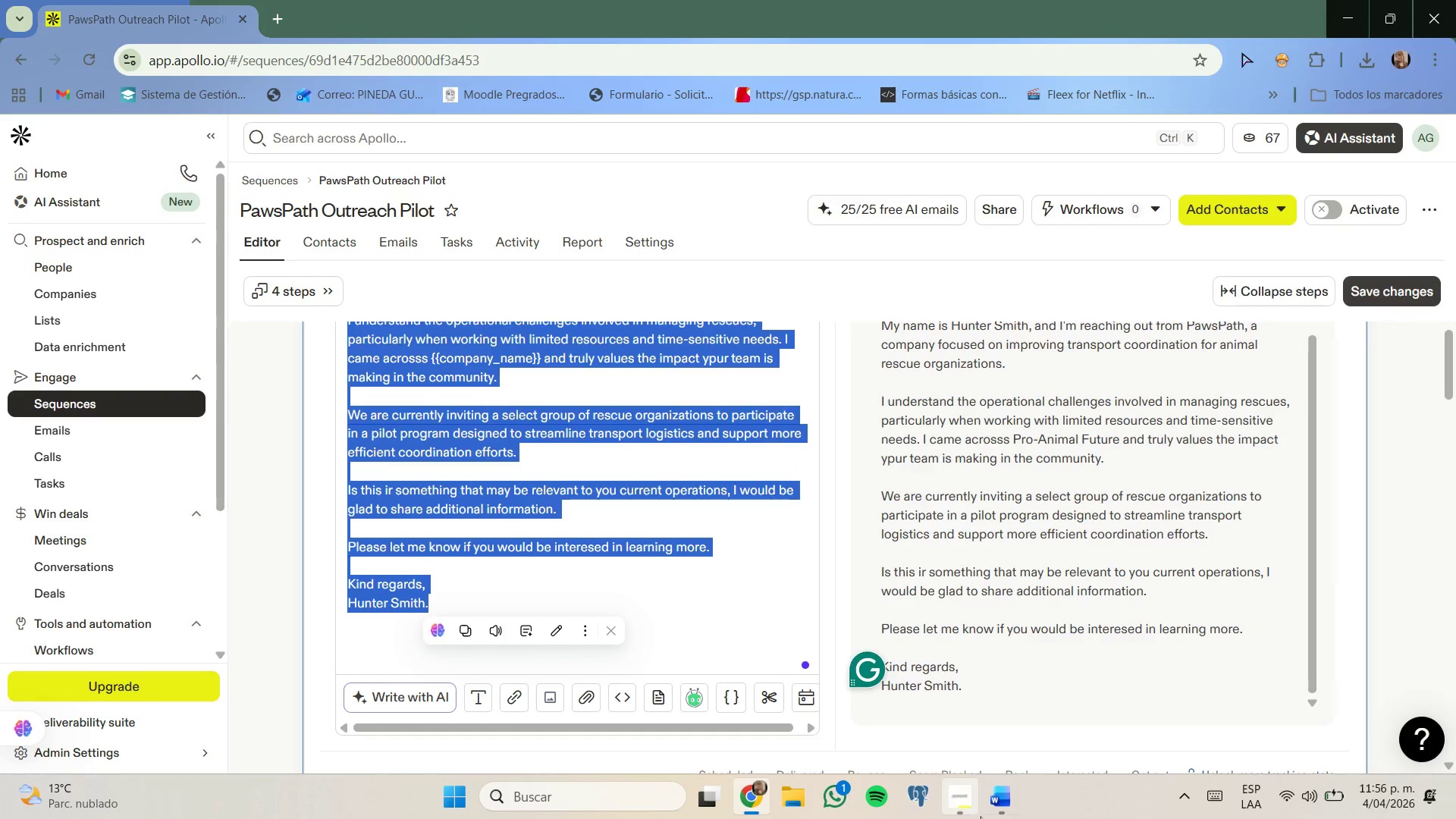 
left_click([997, 807])
 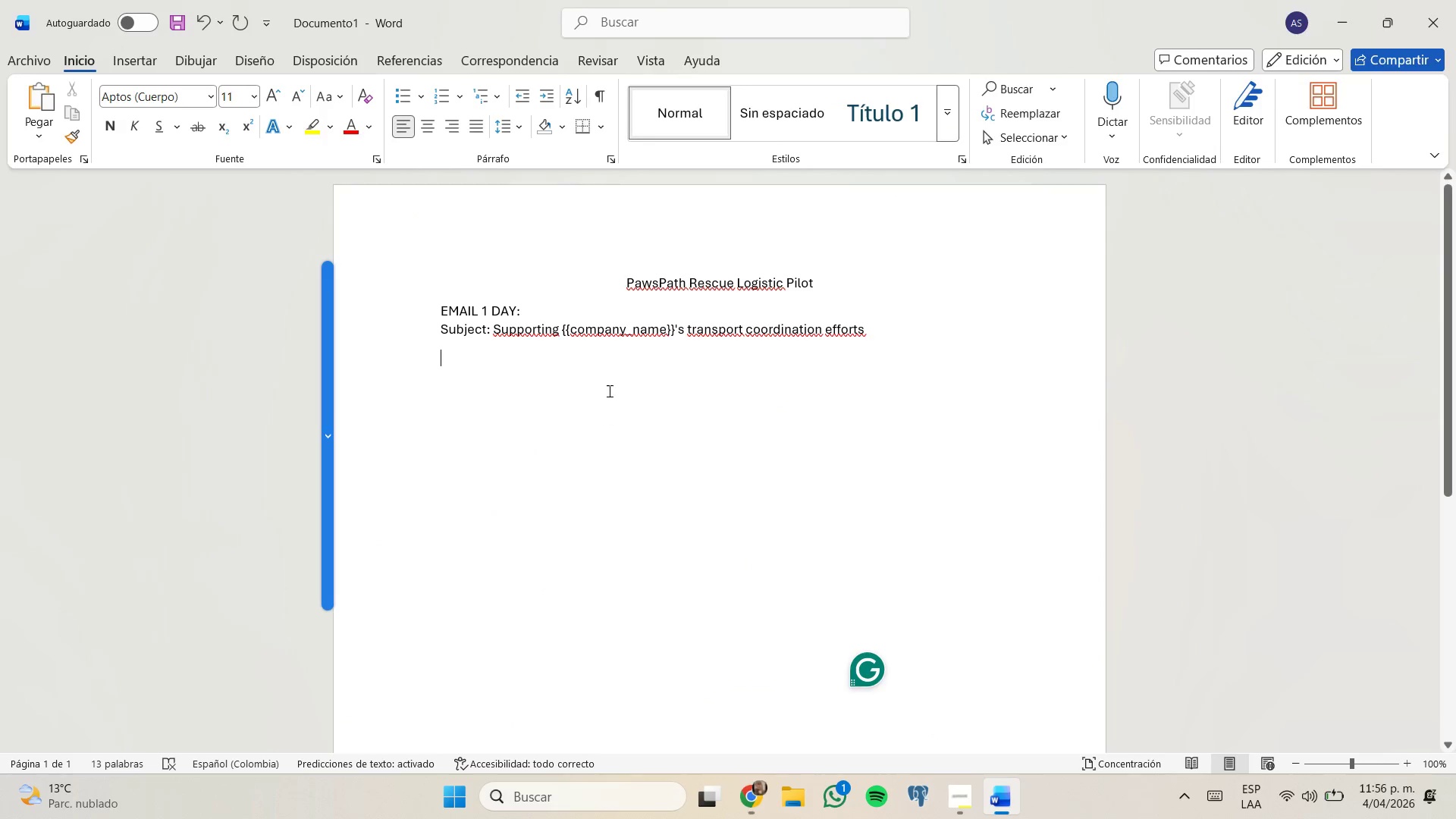 
key(Control+ControlLeft)
 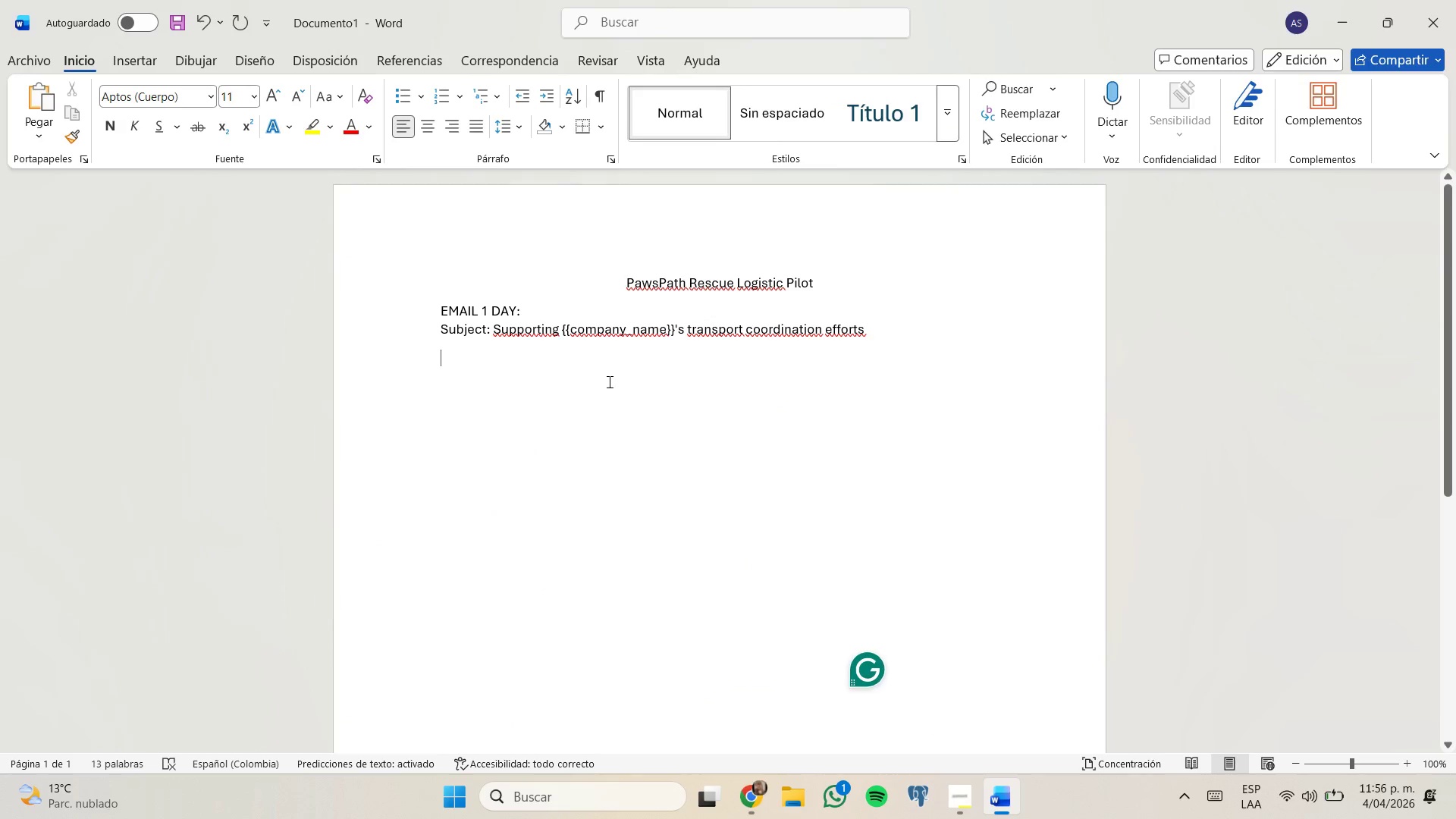 
key(V)
 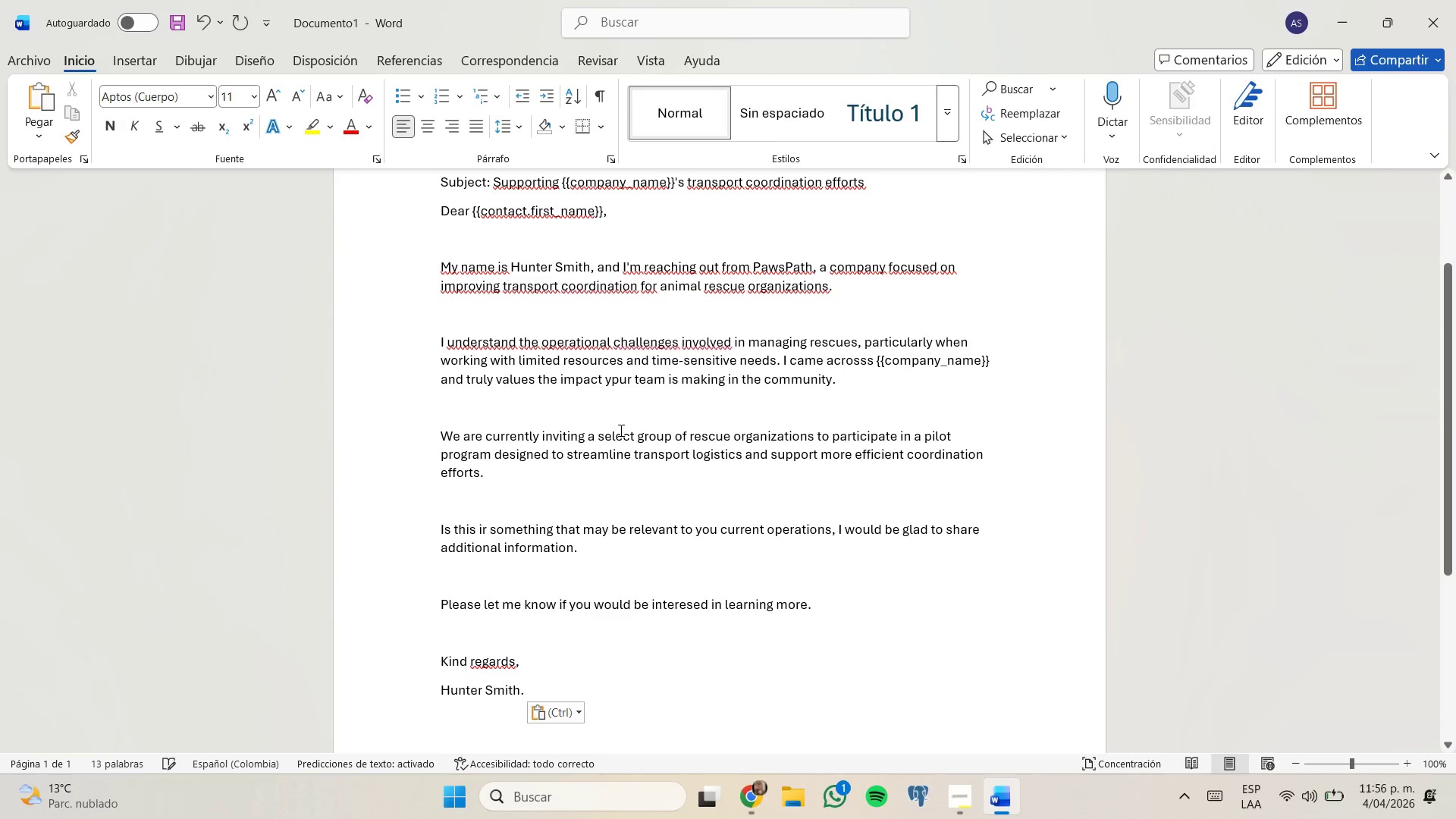 
scroll: coordinate [603, 433], scroll_direction: none, amount: 0.0
 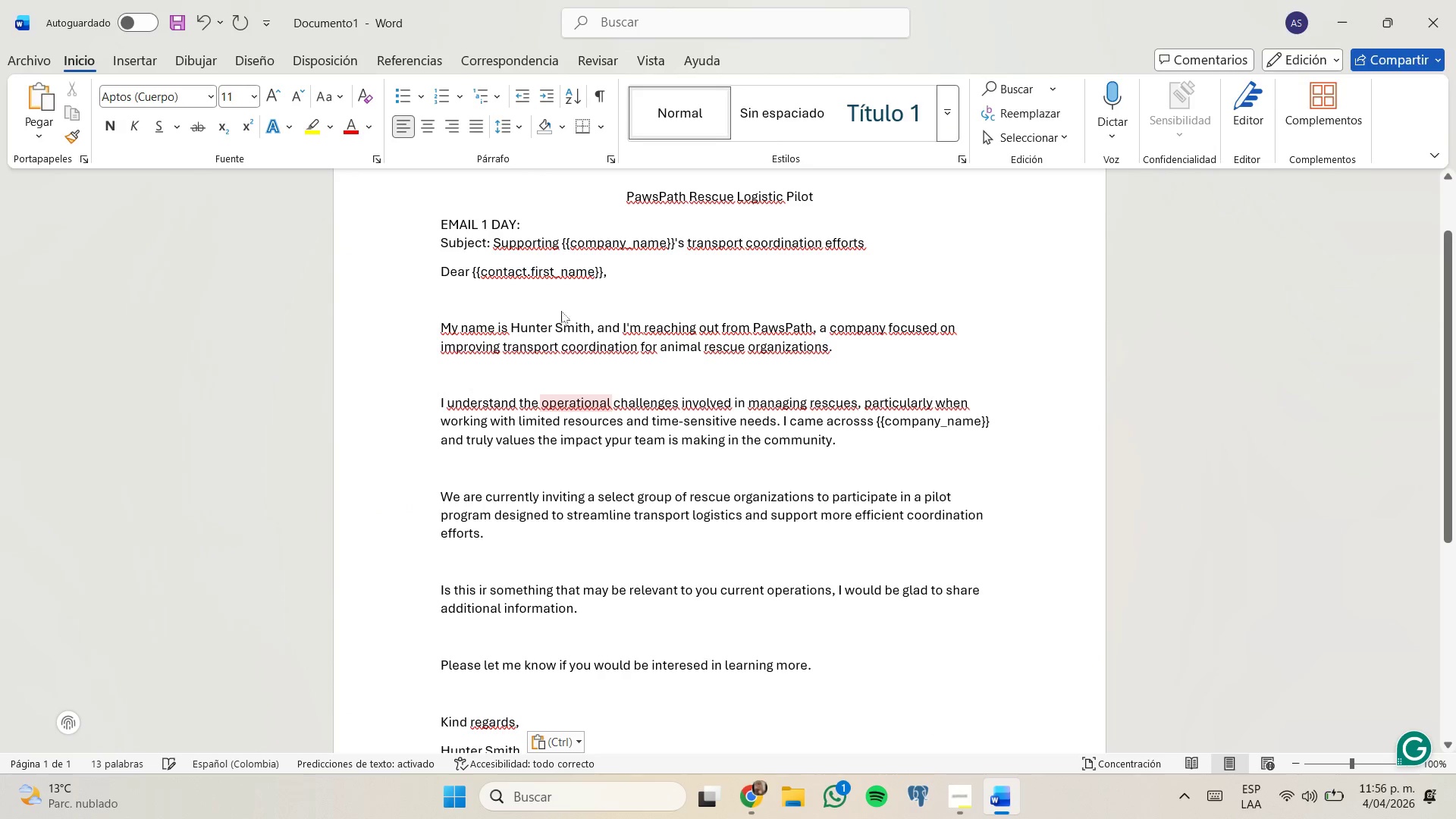 
left_click([566, 303])
 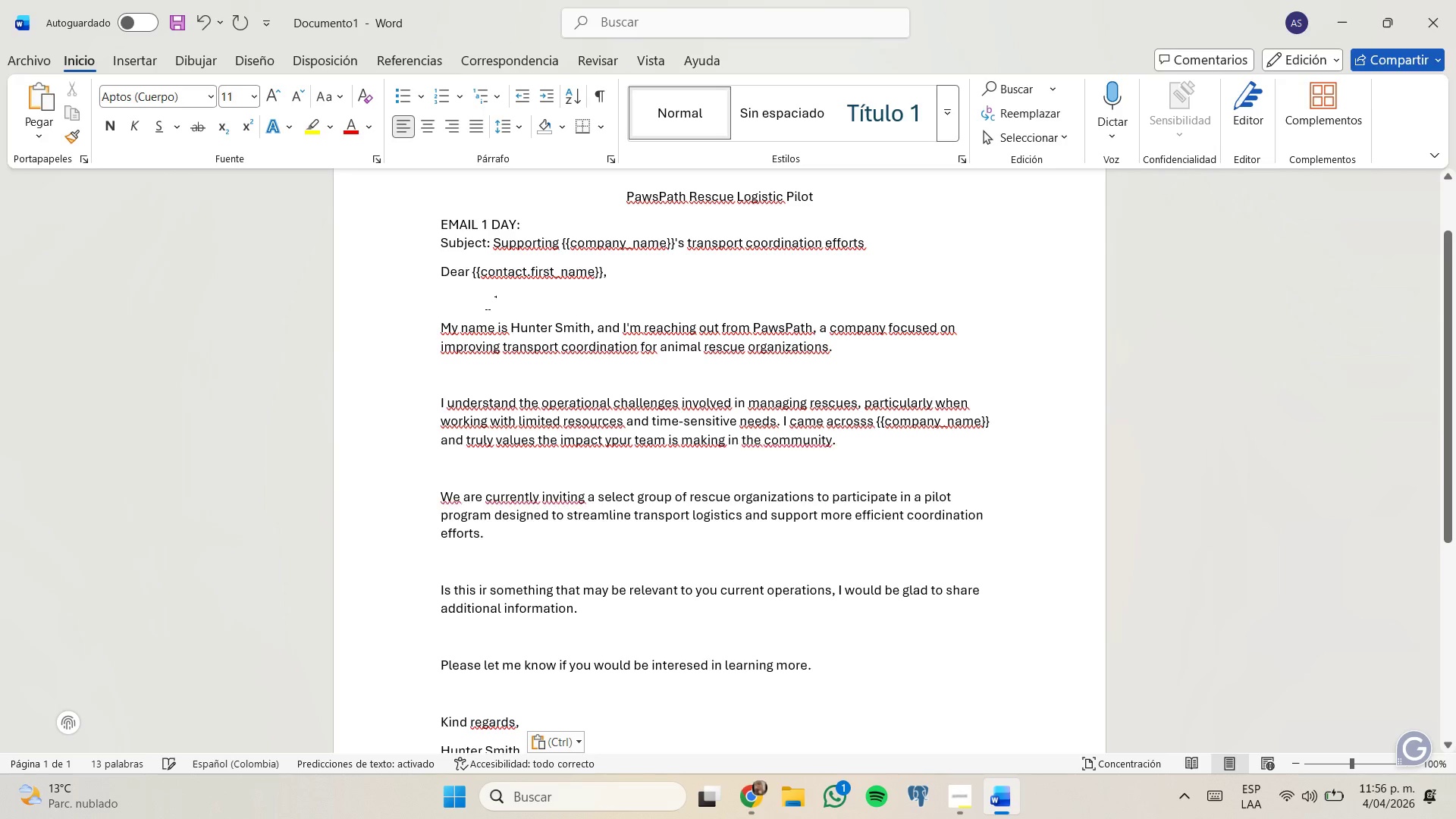 
key(Backspace)
 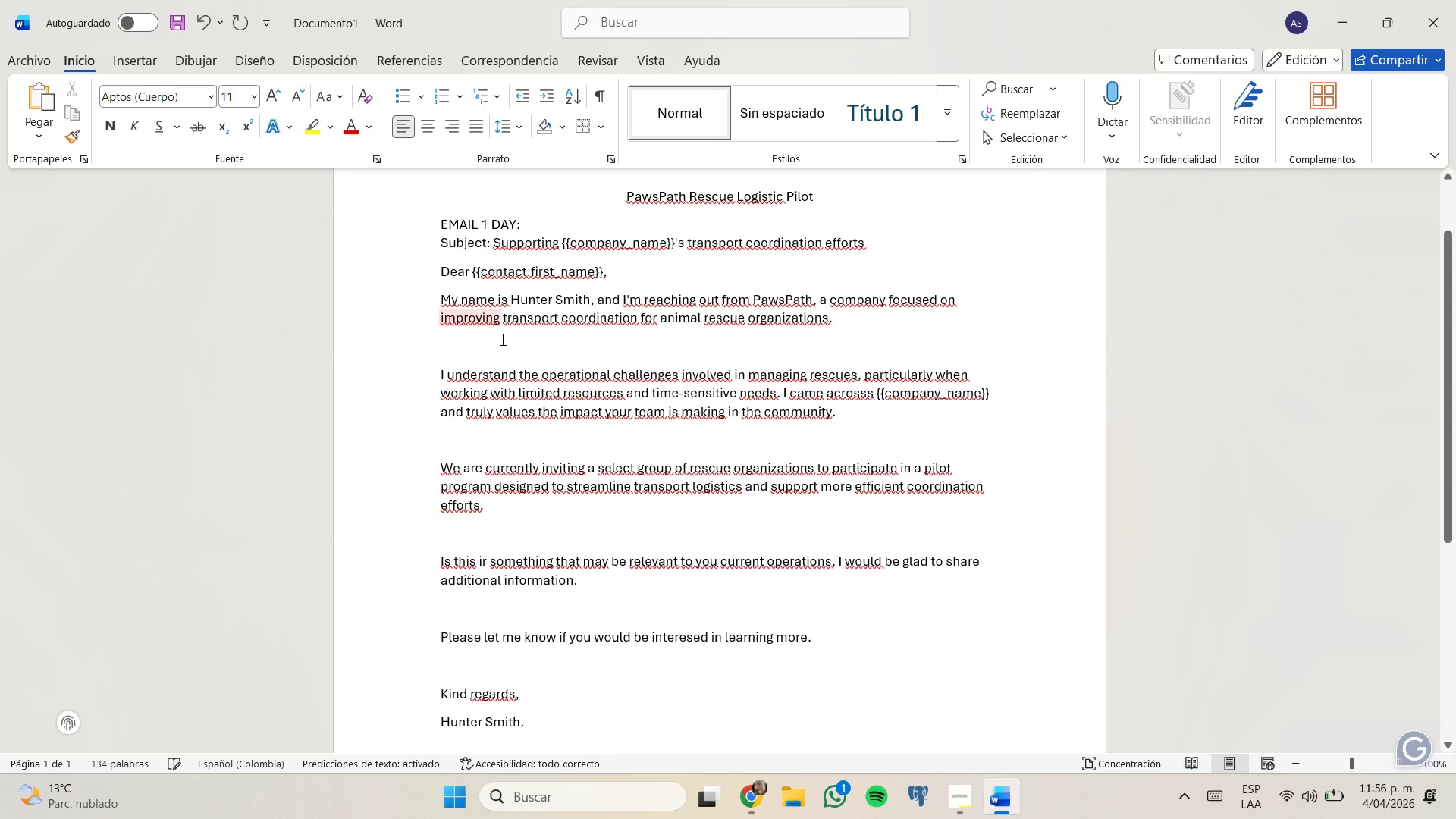 
left_click([504, 345])
 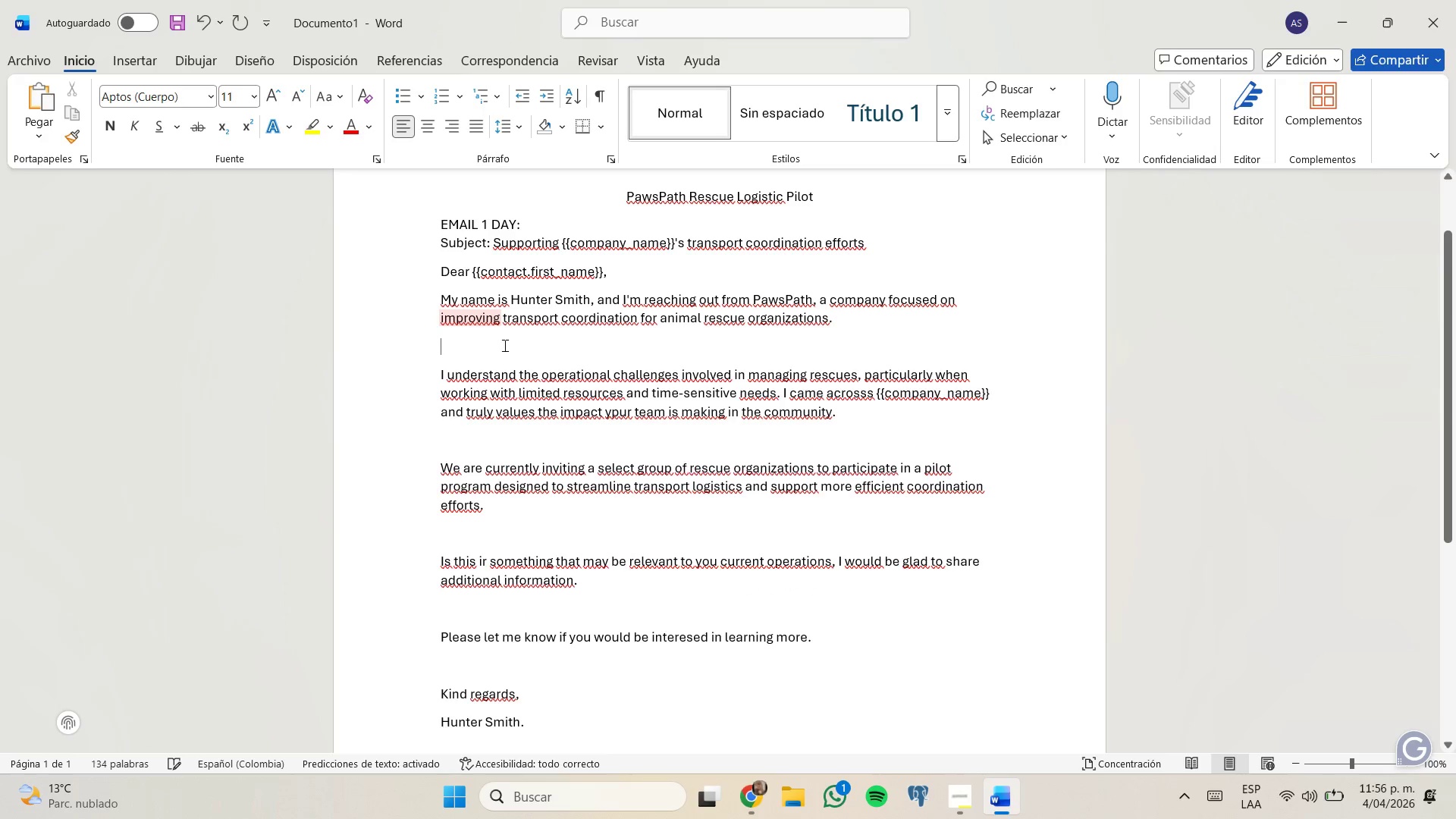 
key(Backspace)
 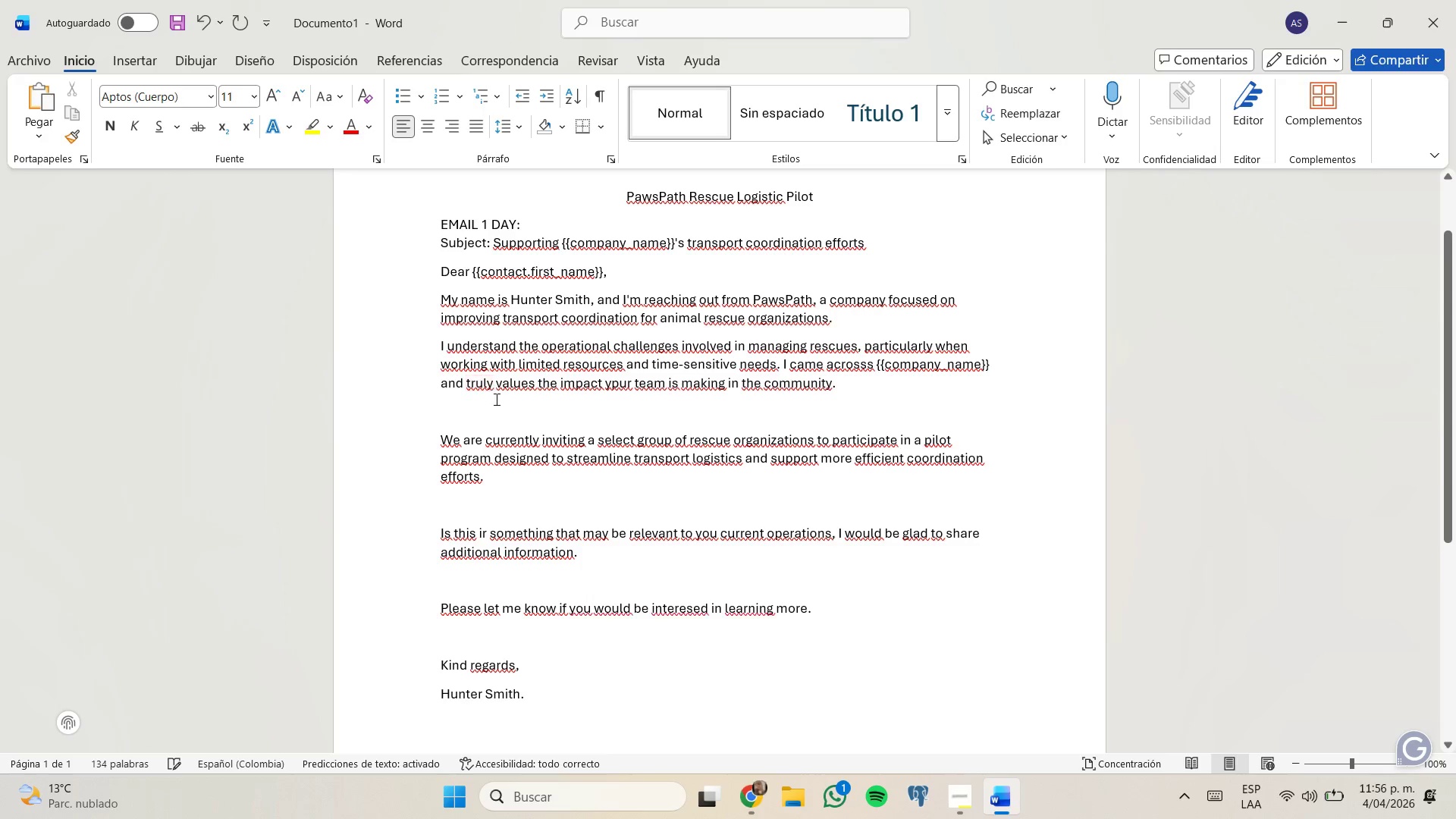 
left_click([497, 407])
 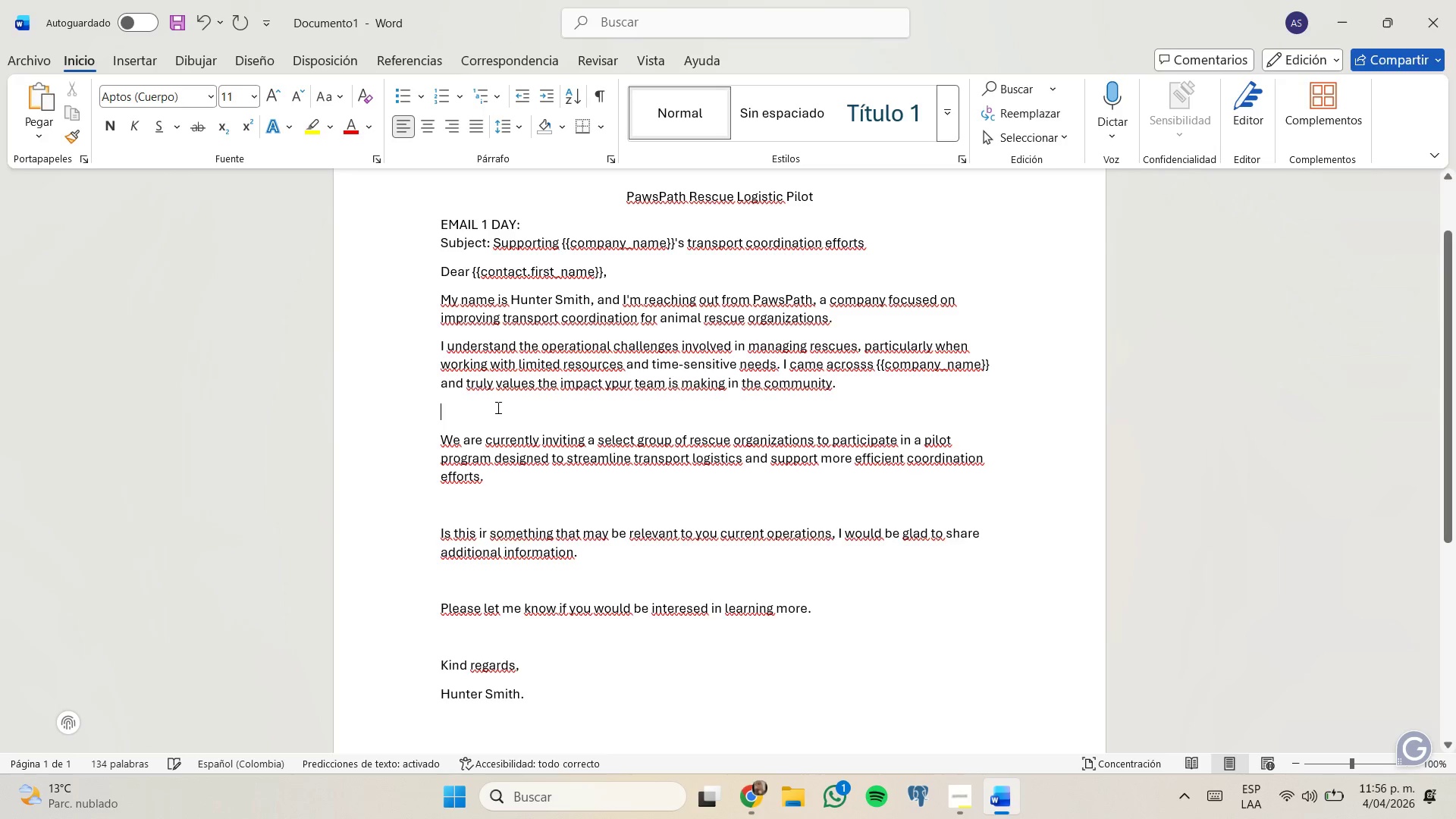 
key(Backspace)
 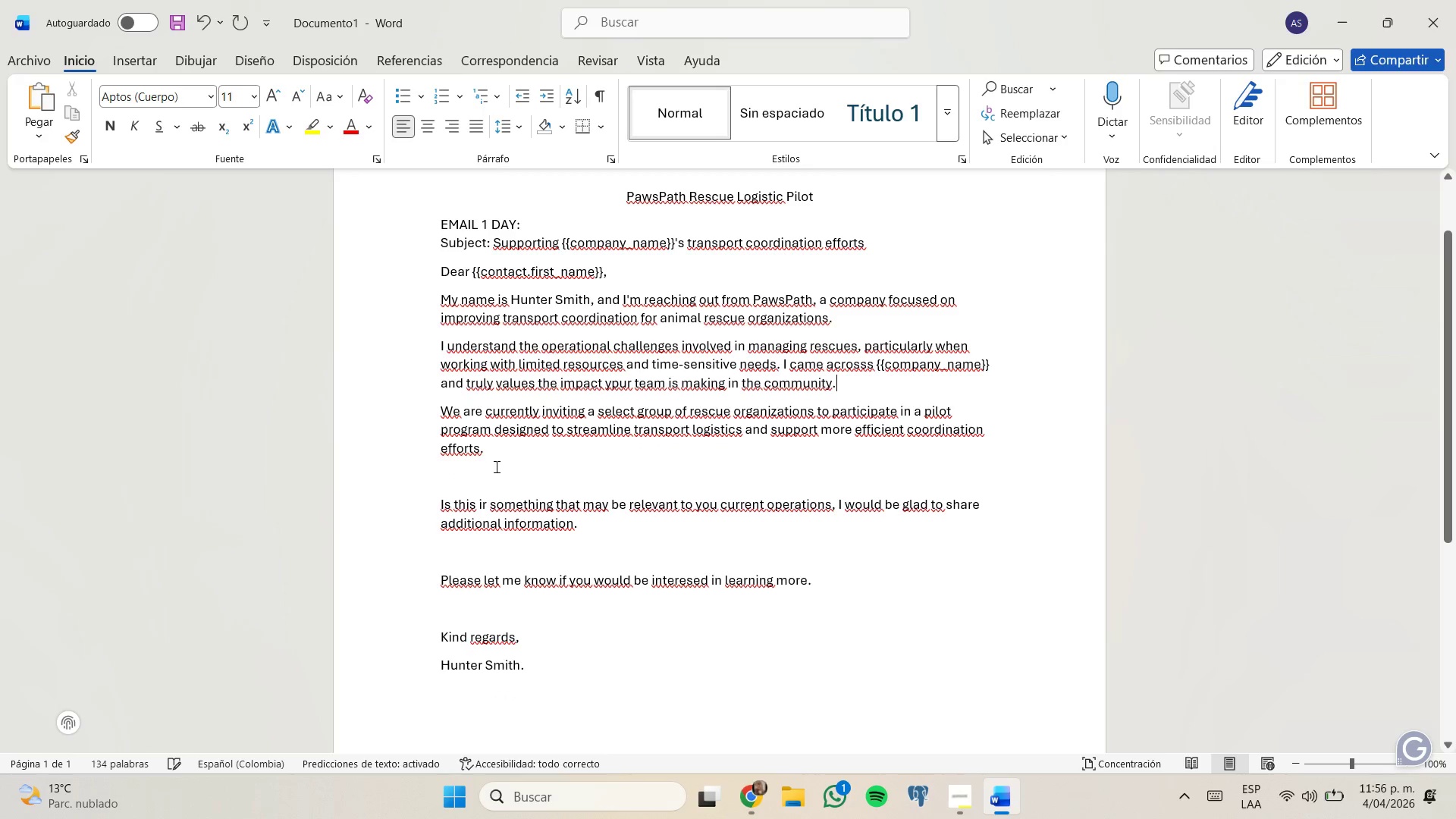 
left_click([498, 479])
 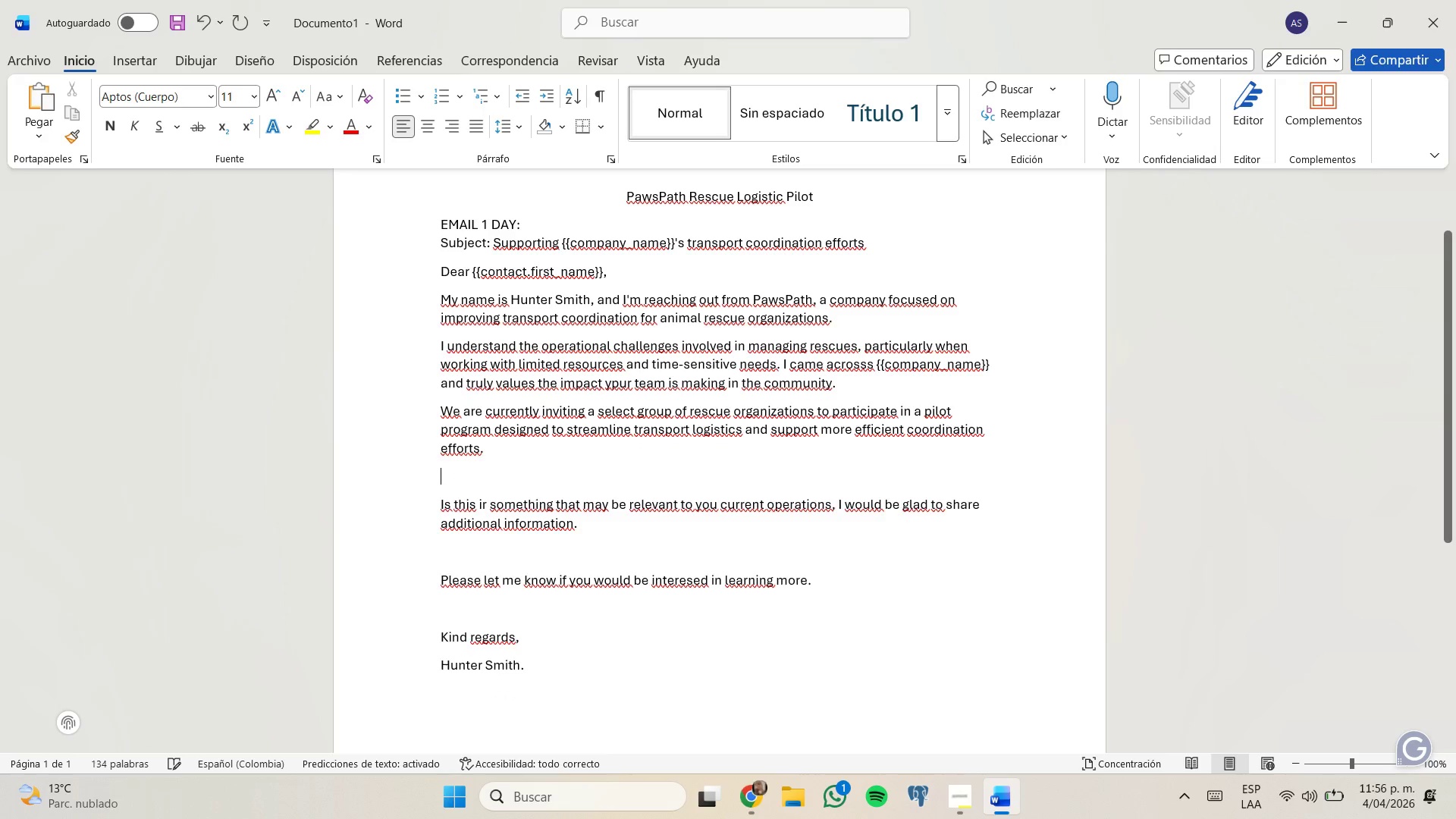 
key(Backspace)
 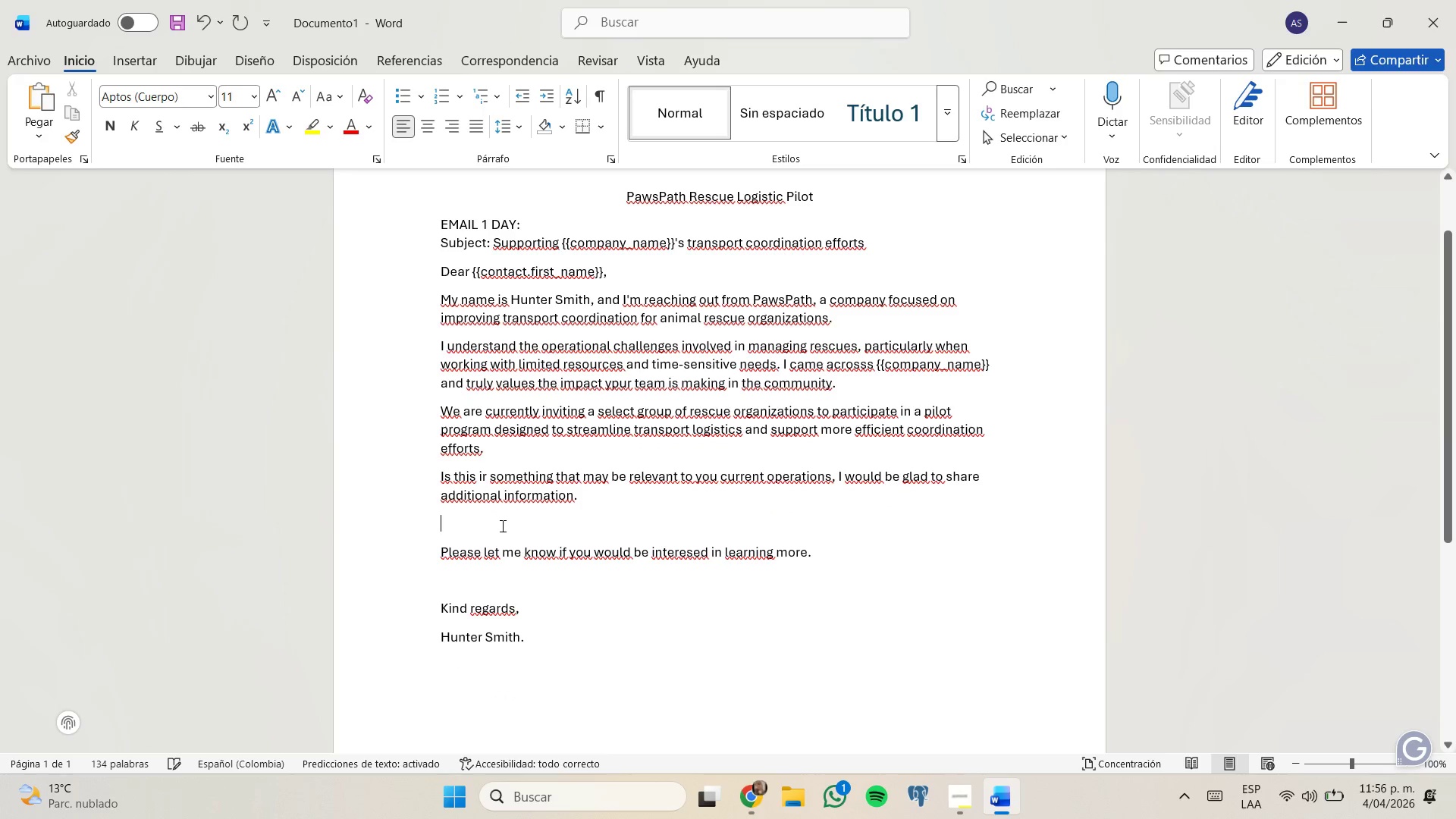 
key(Backspace)
 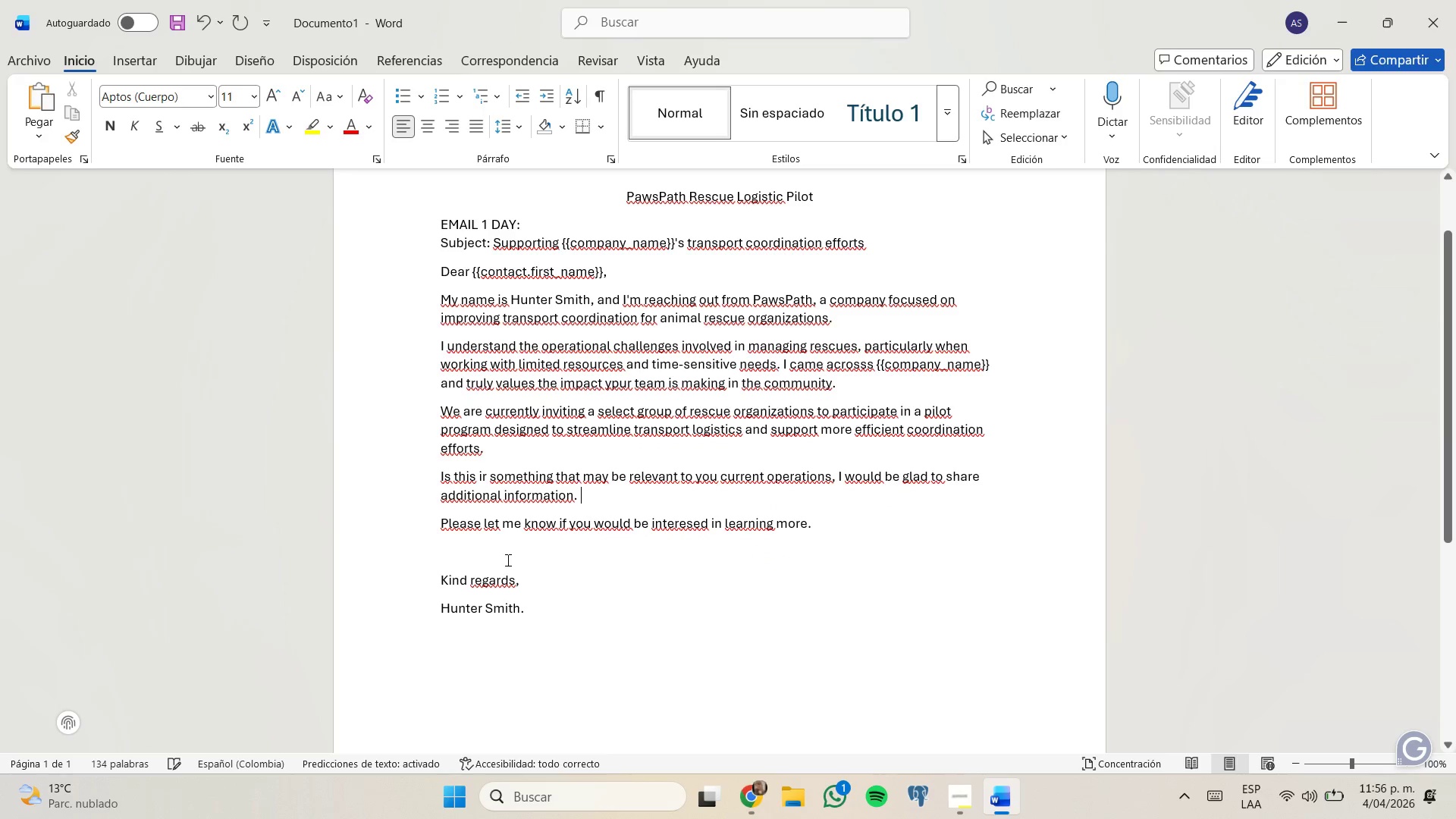 
left_click([510, 557])
 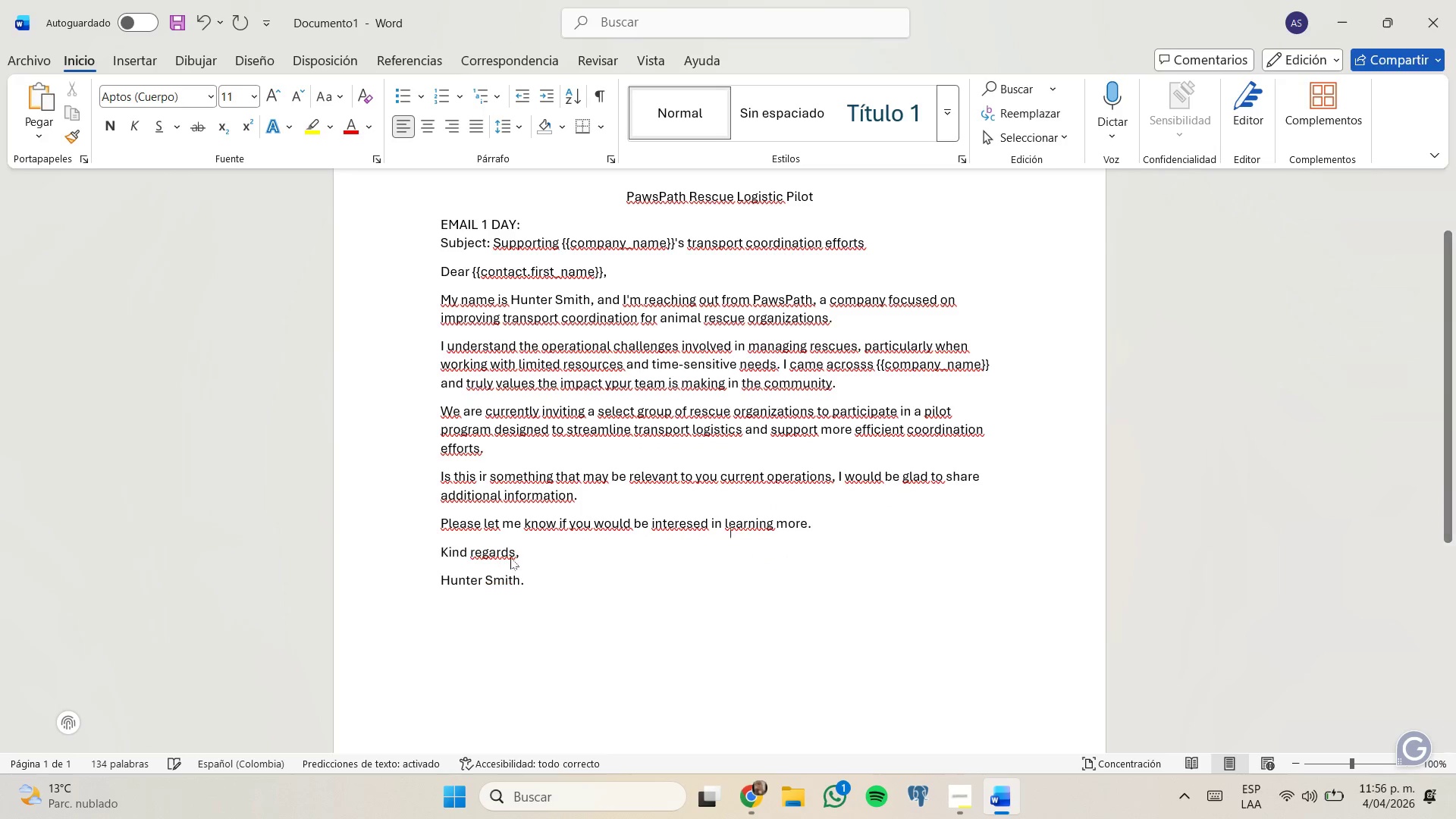 
key(Backspace)
 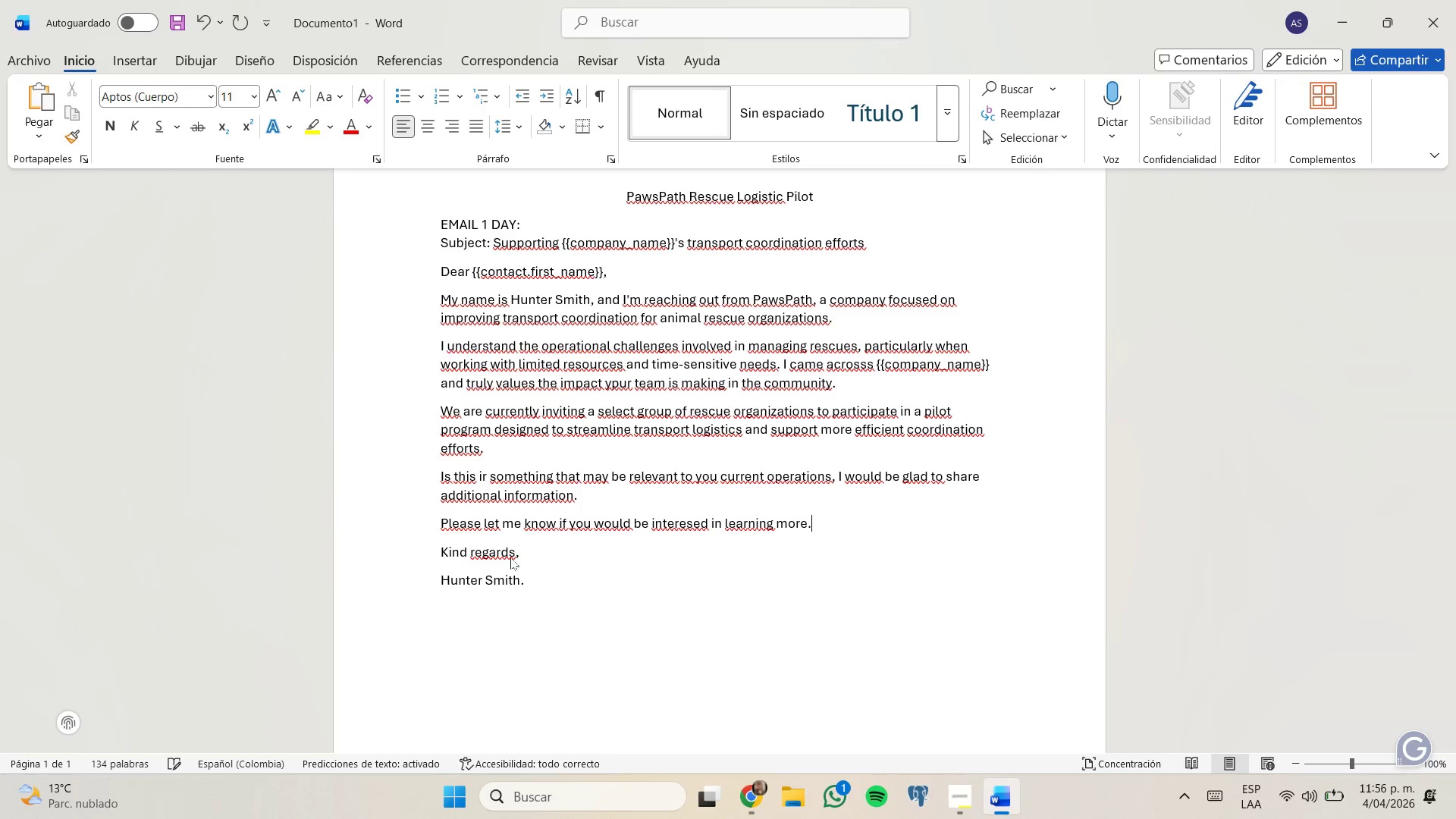 
scroll: coordinate [532, 544], scroll_direction: up, amount: 1.0
 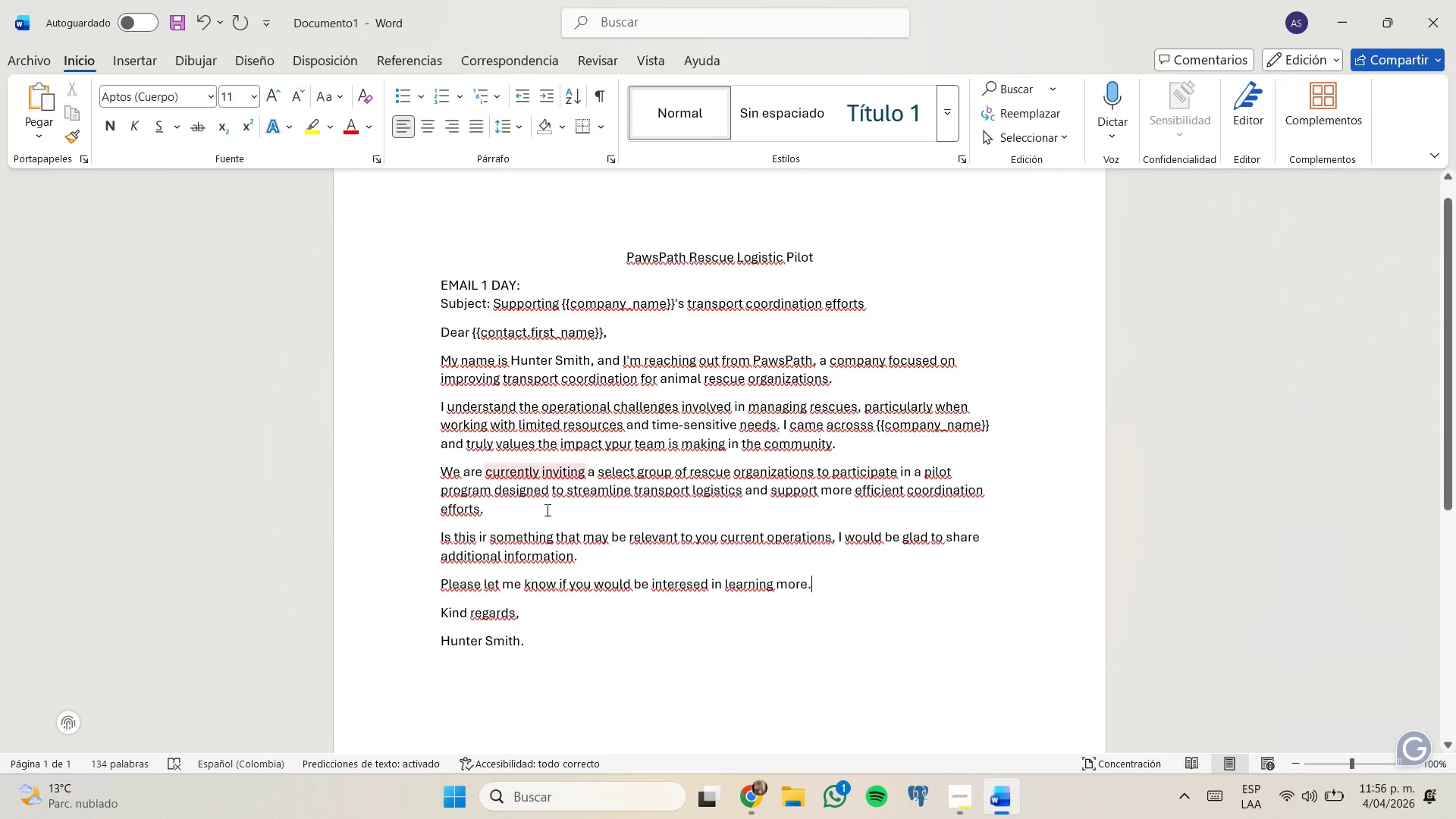 
left_click([579, 643])
 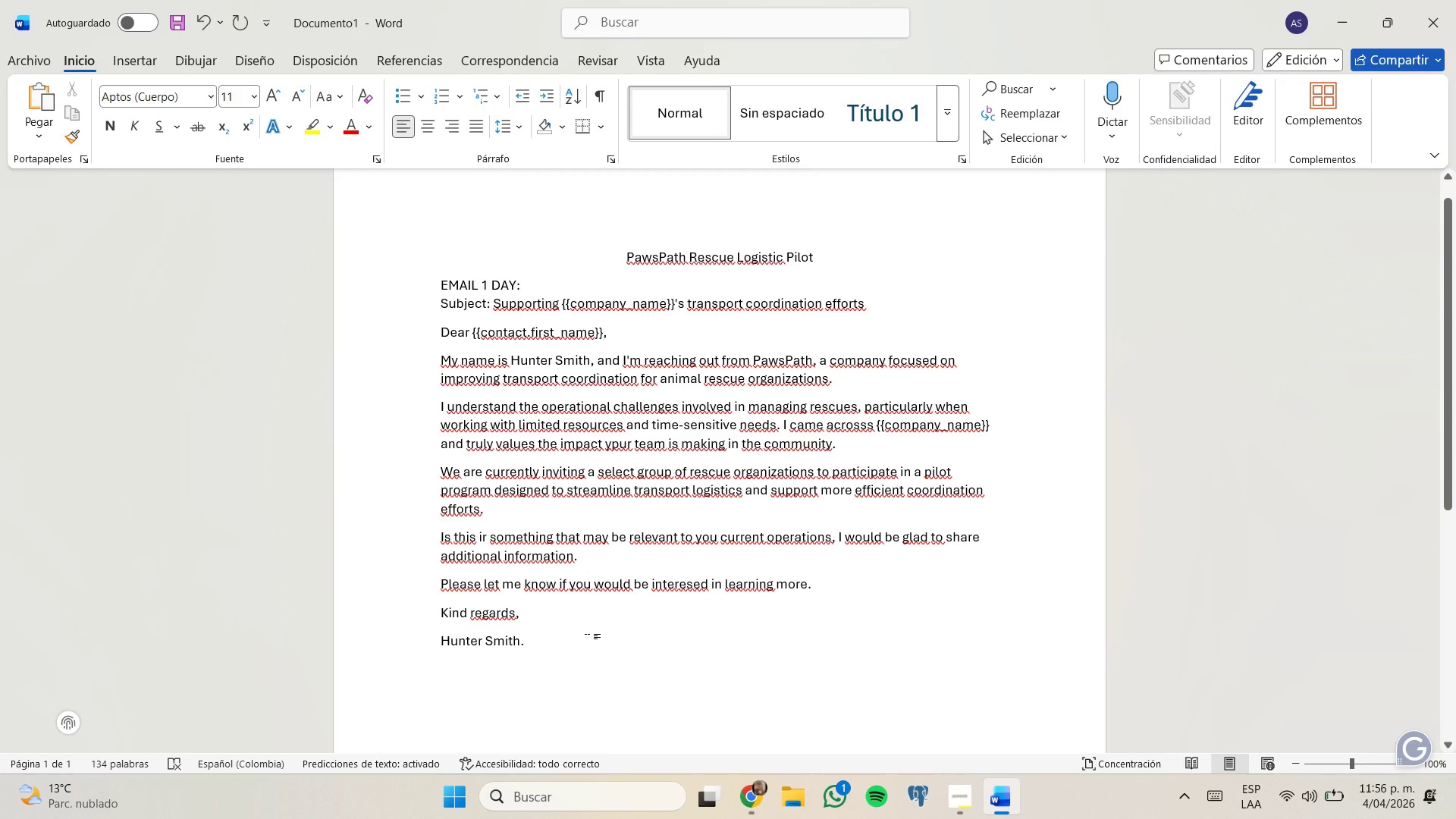 
key(Enter)
 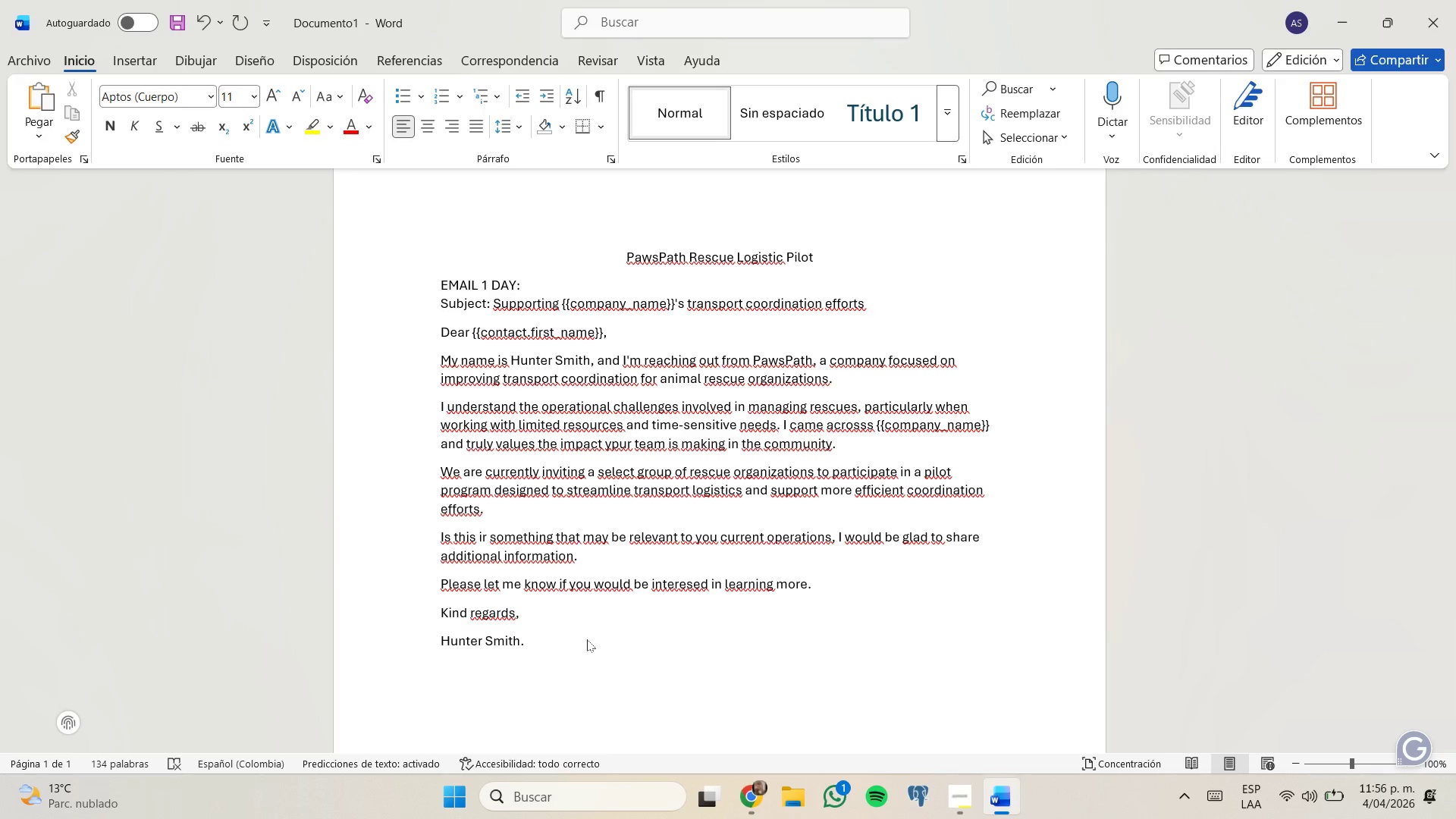 
type(LINKEDLN CONNECT MESSAGGE_)
key(Backspace)
type(>)
 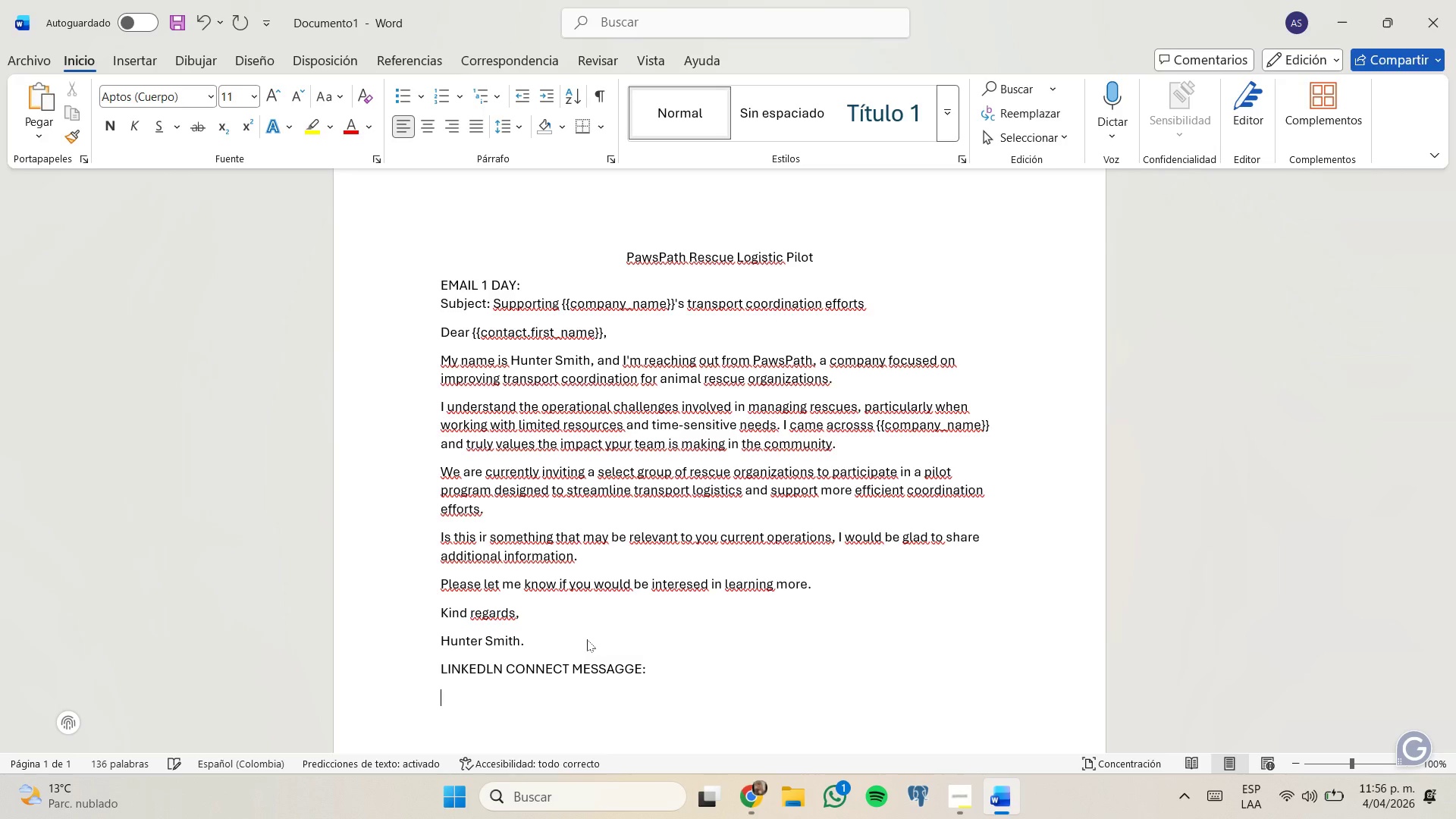 
 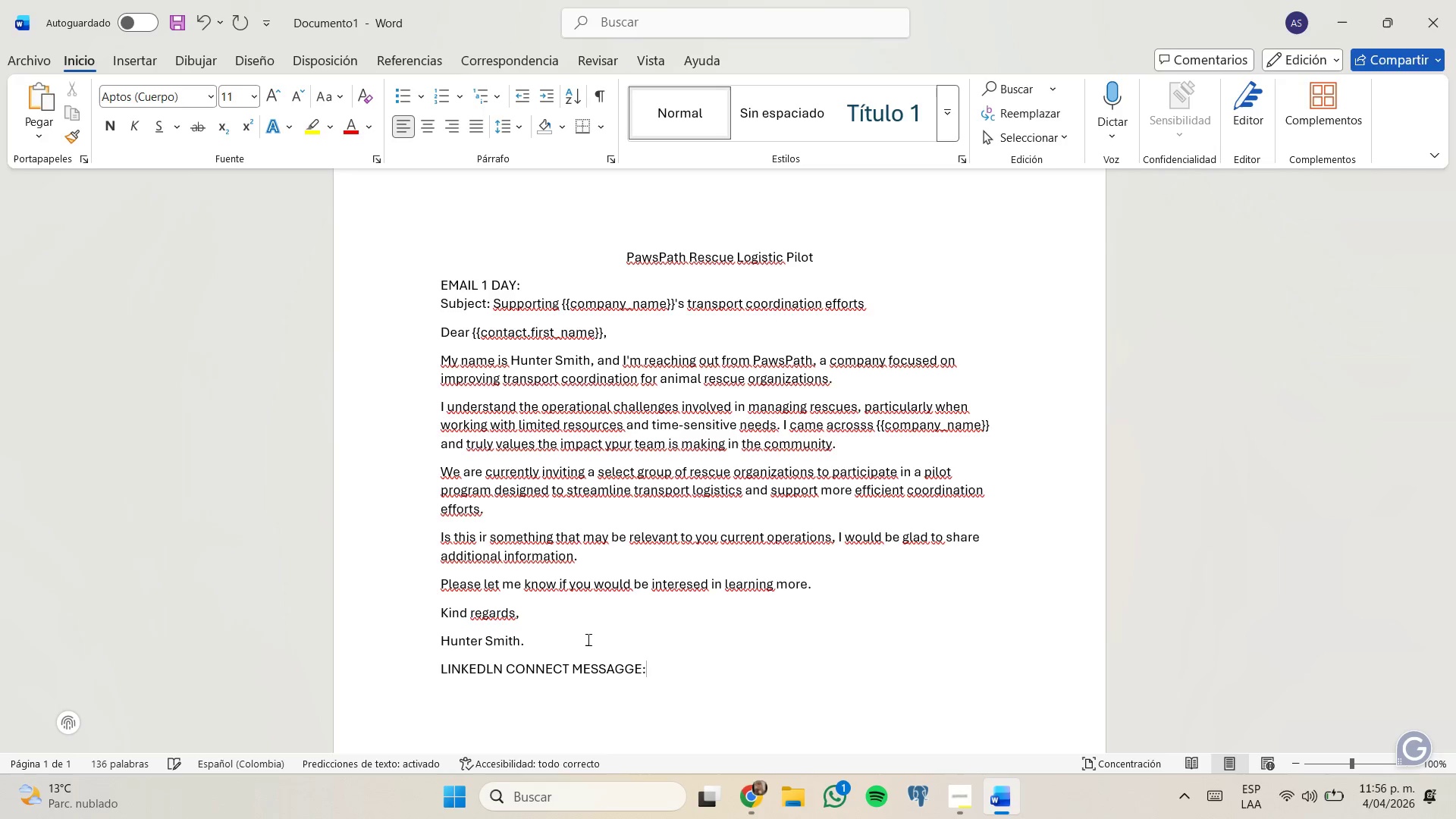 
key(Enter)
 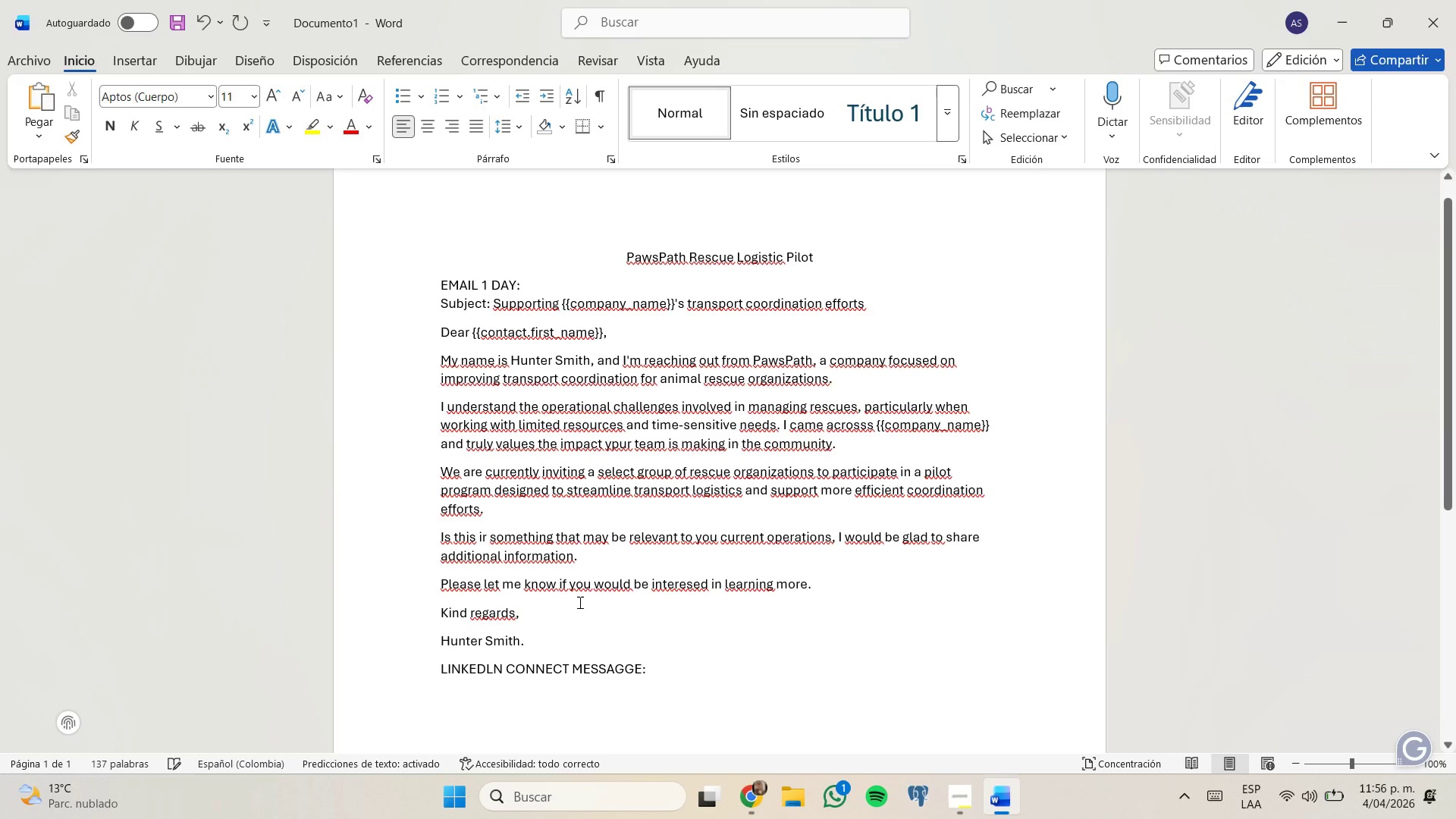 
scroll: coordinate [588, 591], scroll_direction: none, amount: 0.0
 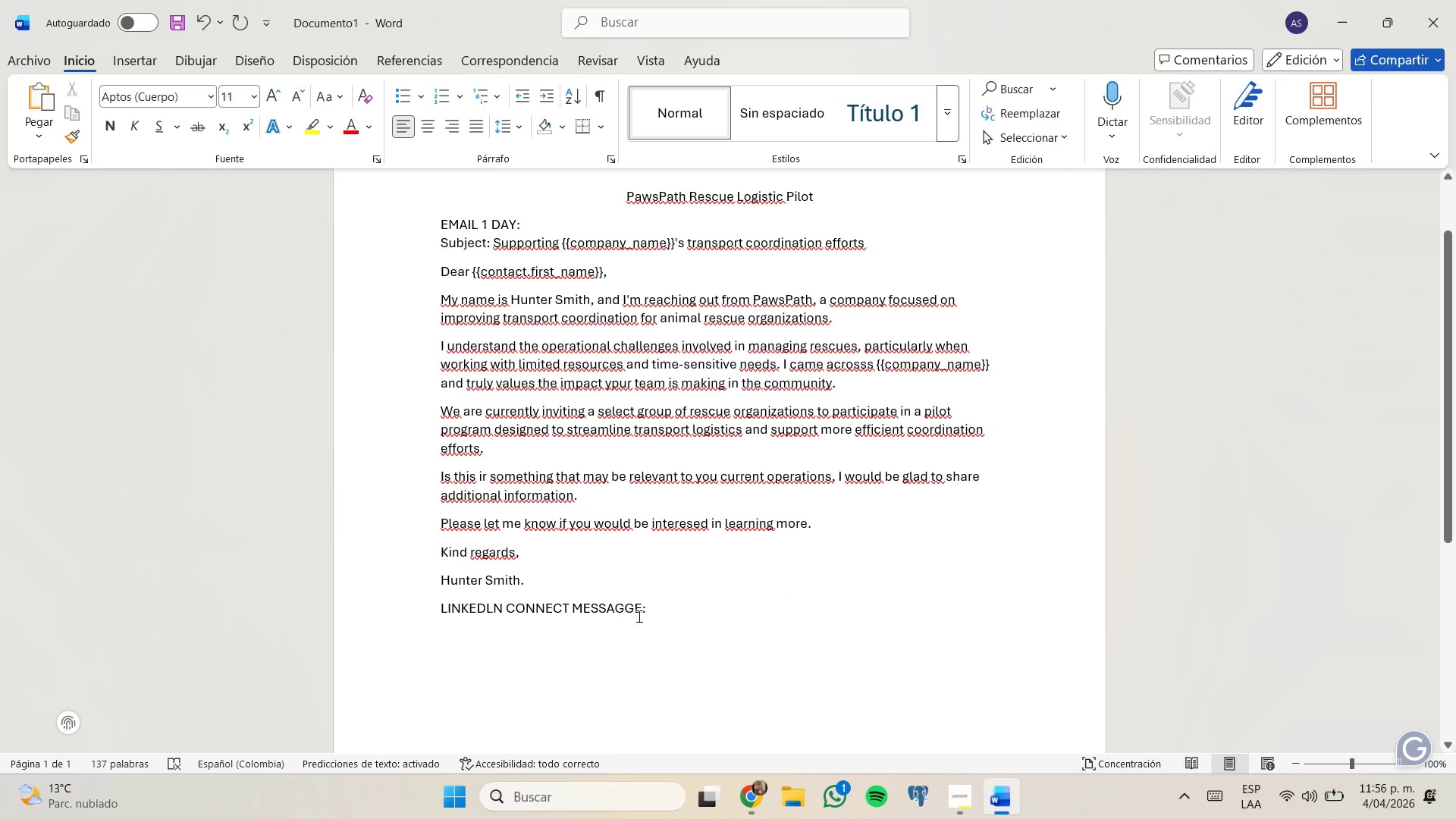 
left_click([642, 610])
 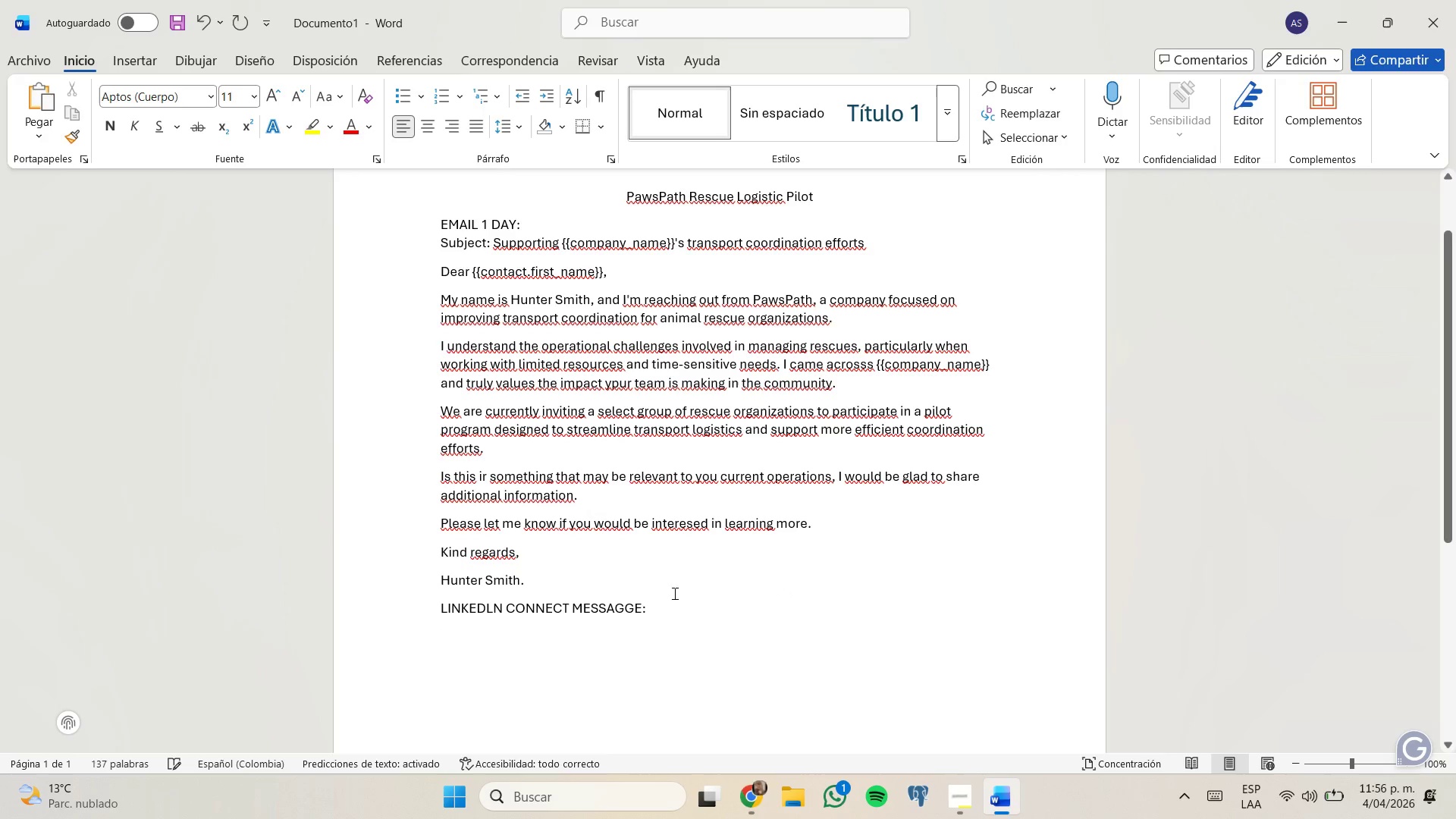 
type(  DAY)
key(Backspace)
type(Y)
 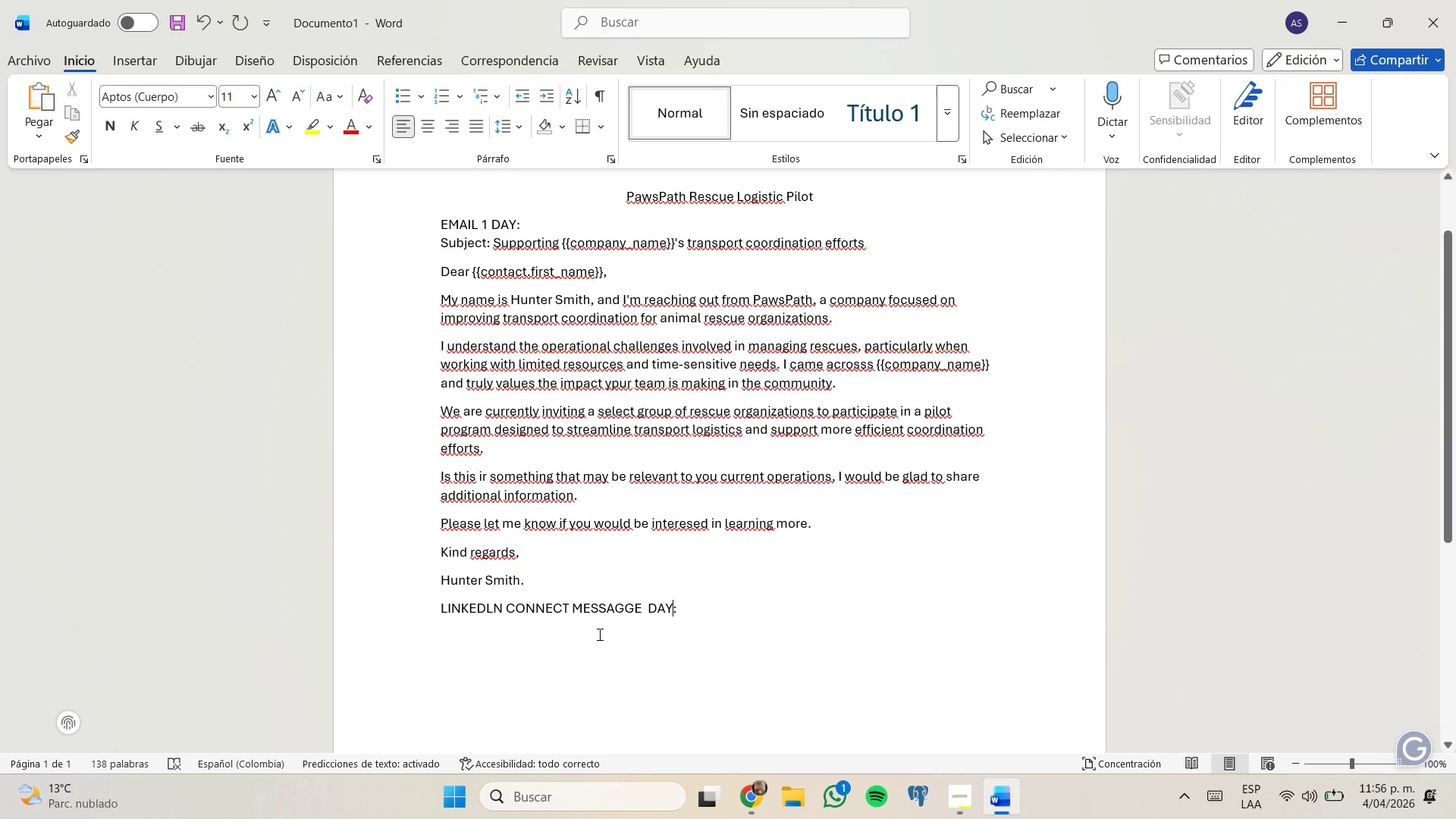 
left_click([653, 607])
 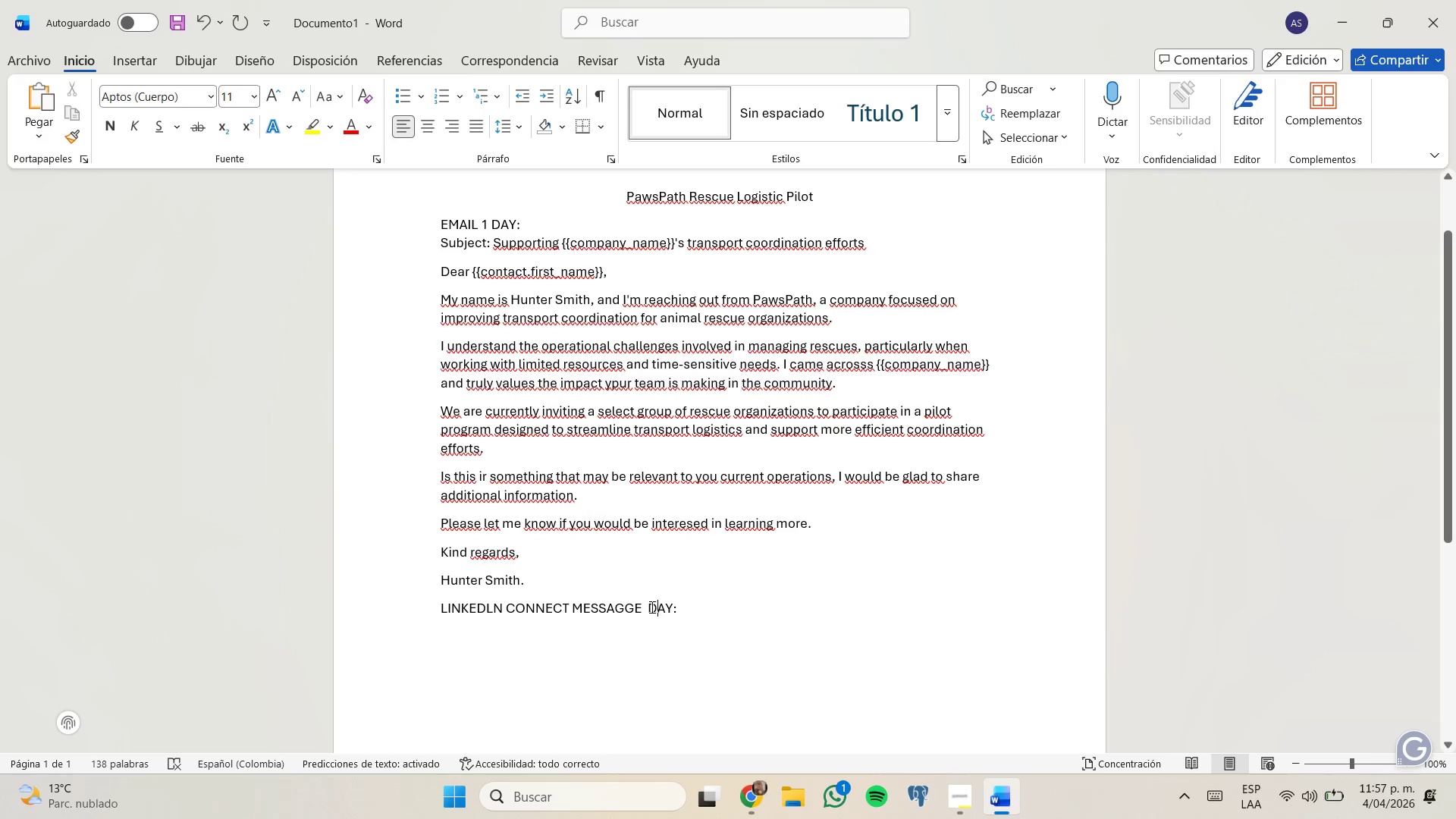 
left_click([651, 607])
 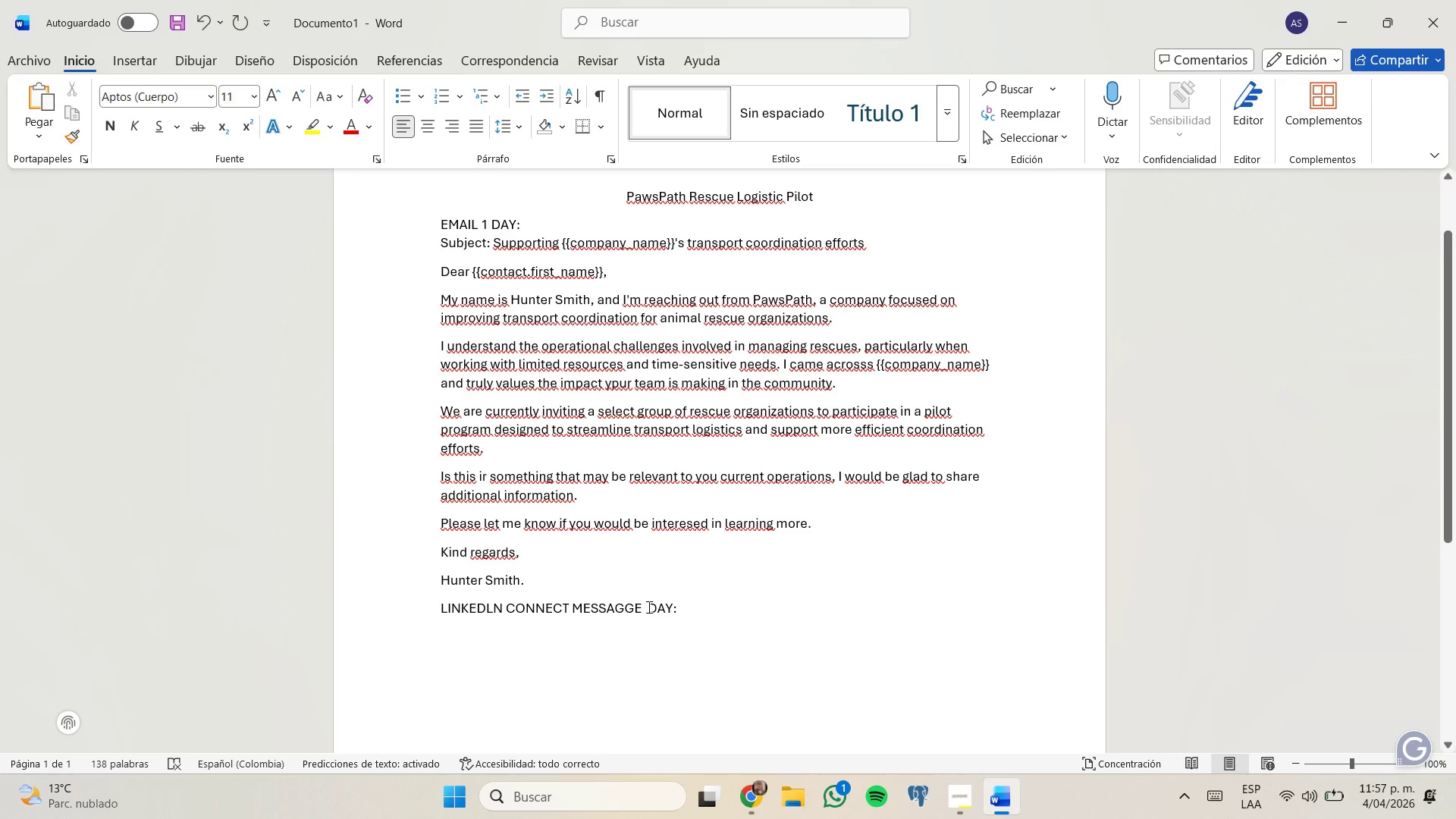 
key(3)
 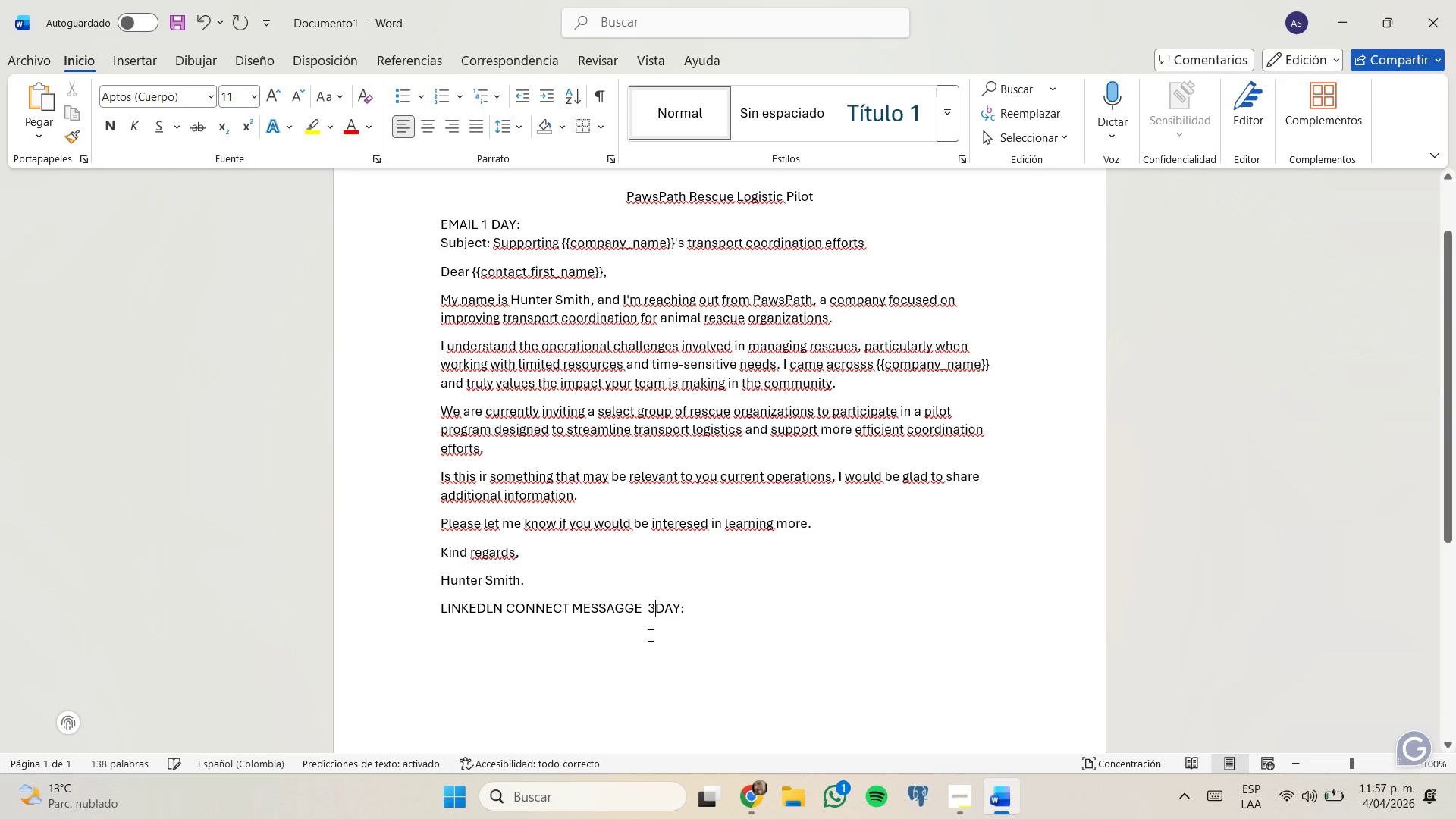 
key(Space)
 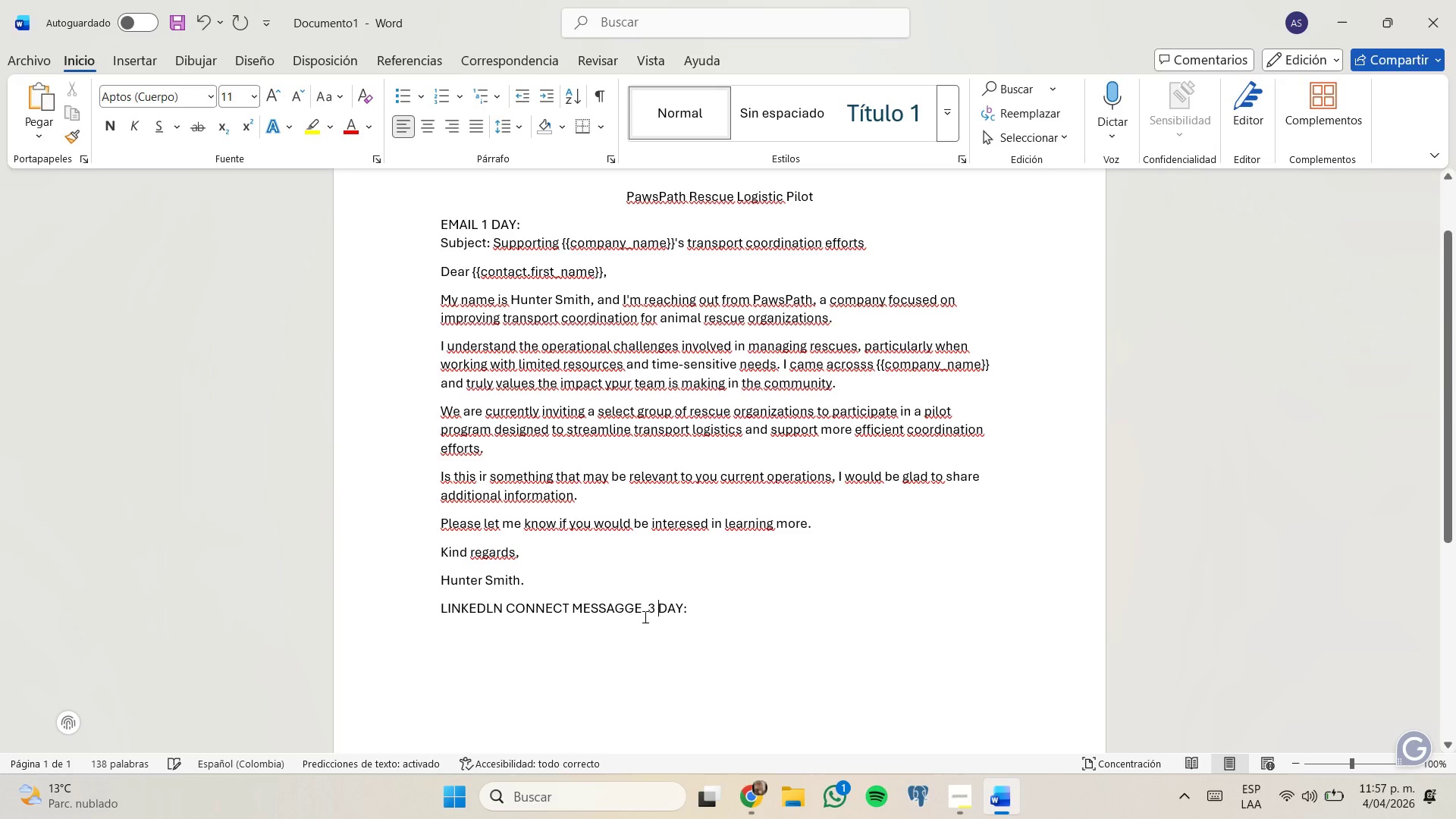 
left_click([641, 610])
 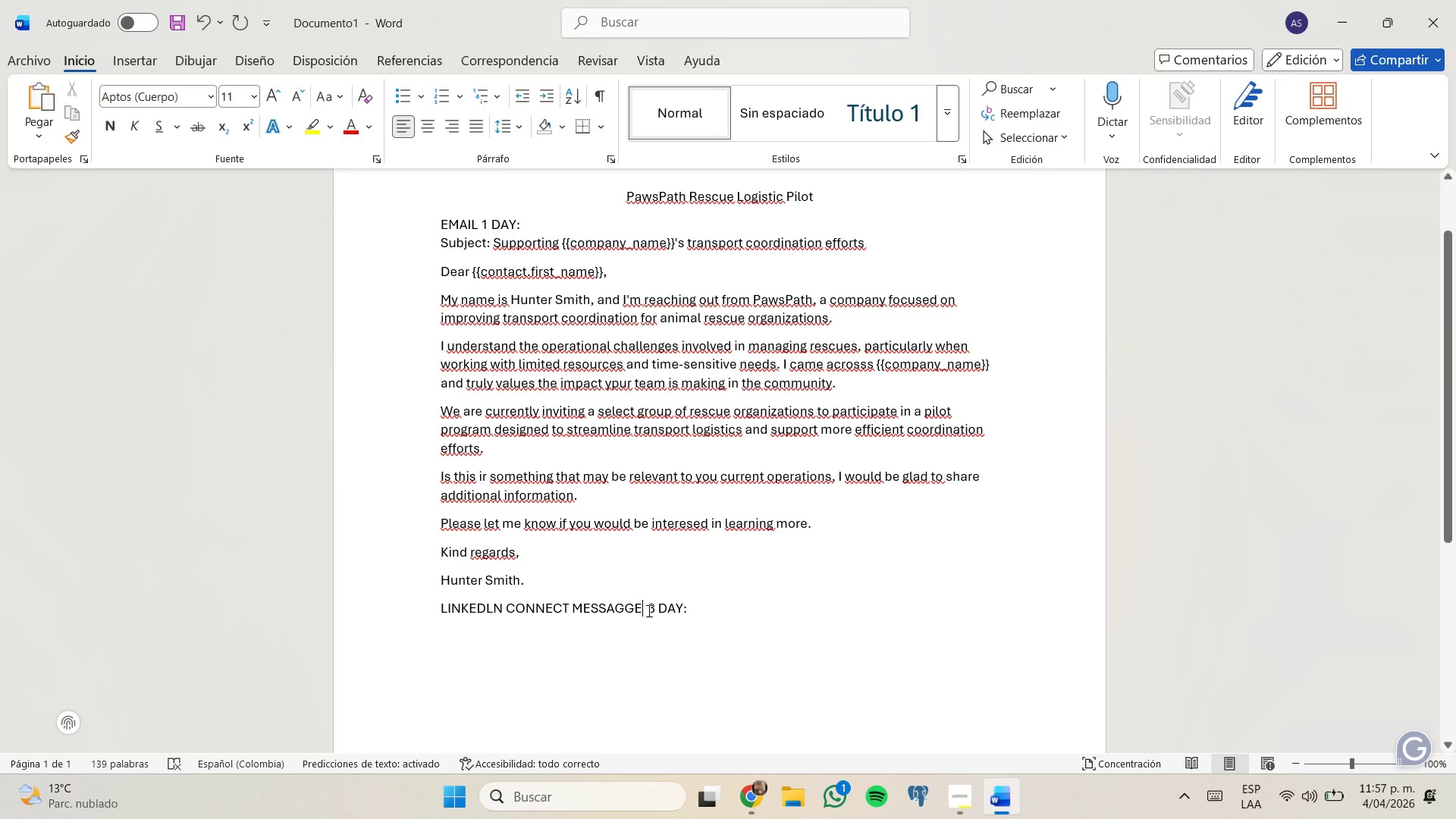 
left_click([648, 610])
 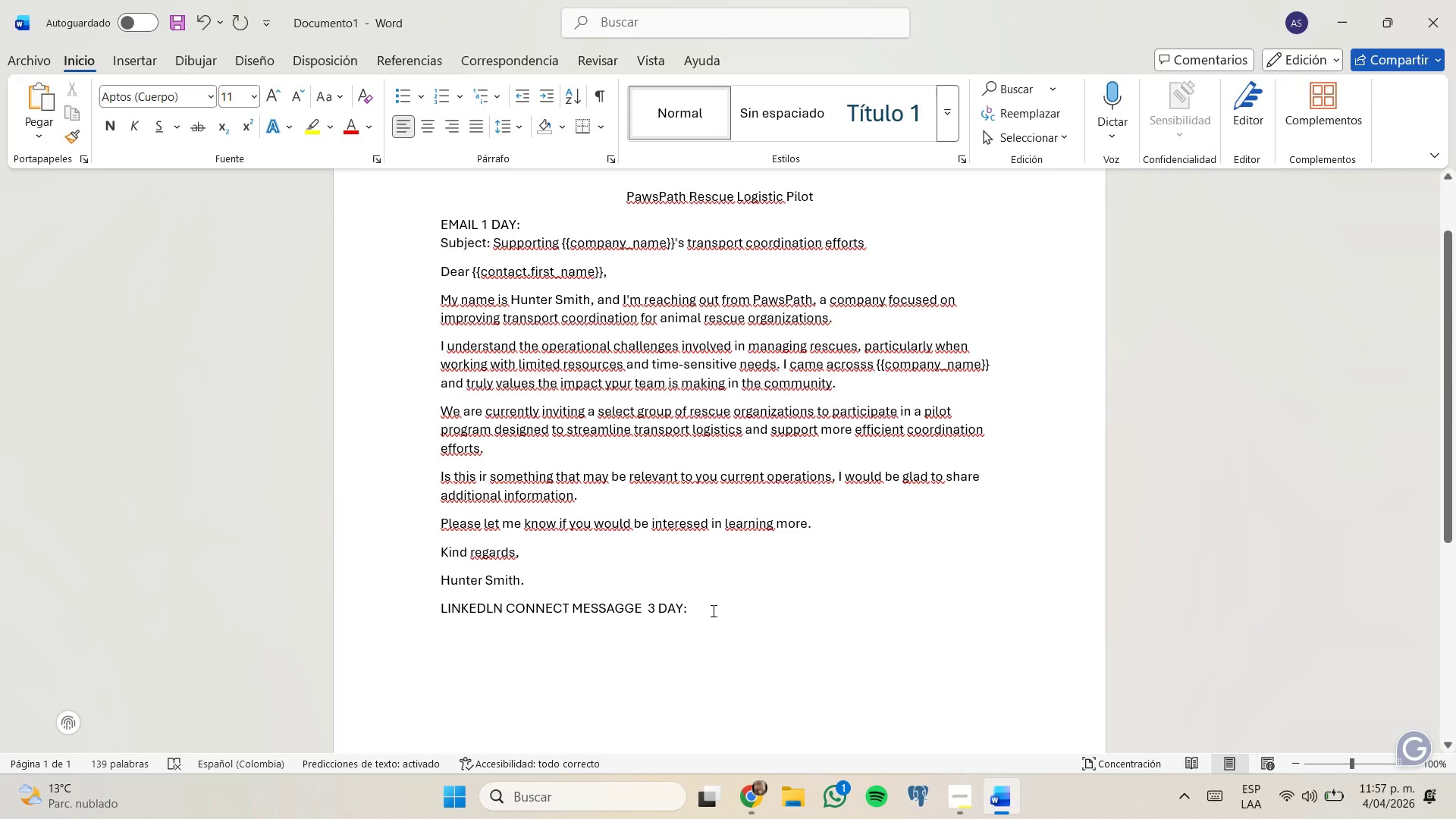 
left_click([715, 609])
 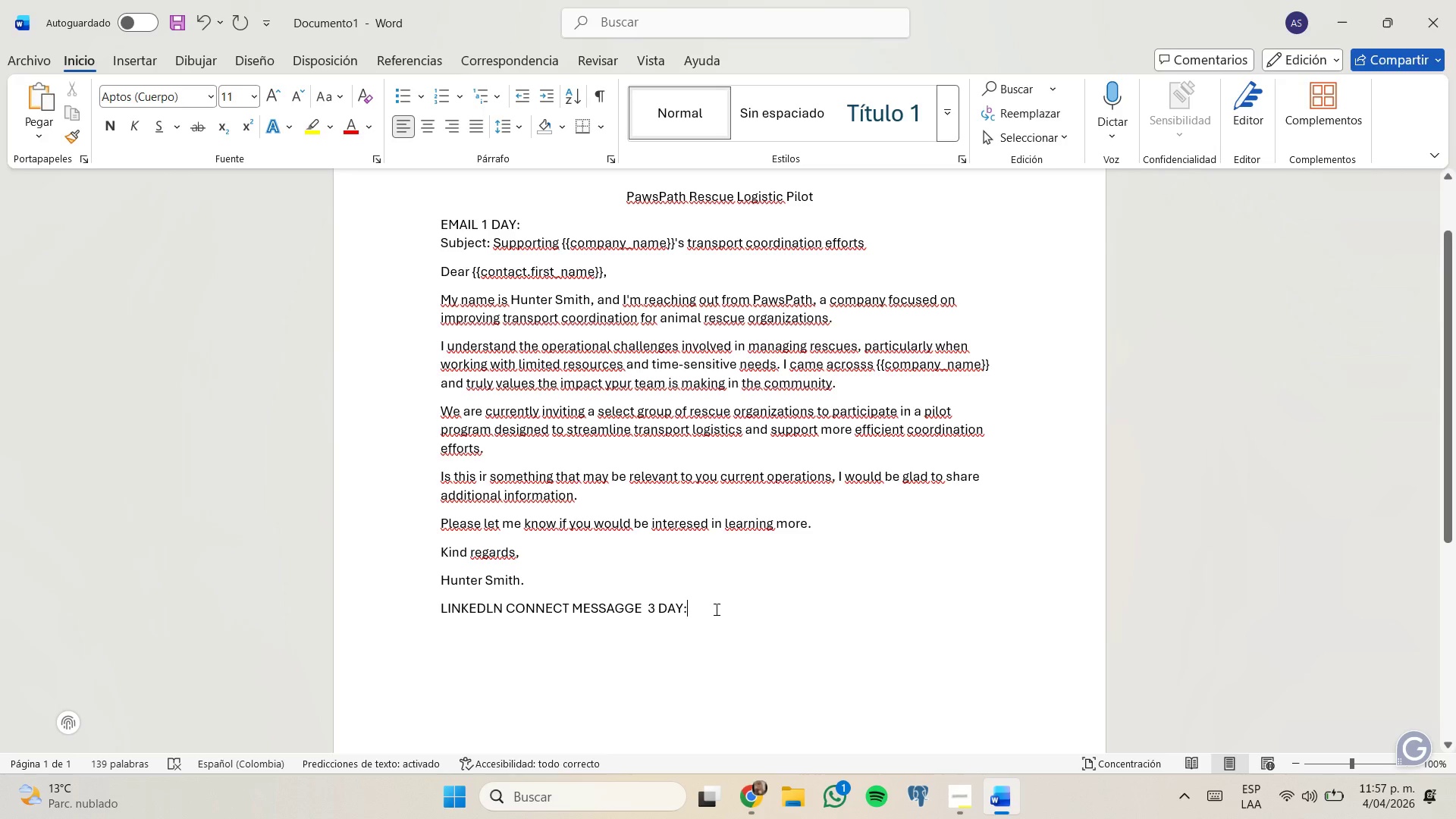 
key(Enter)
 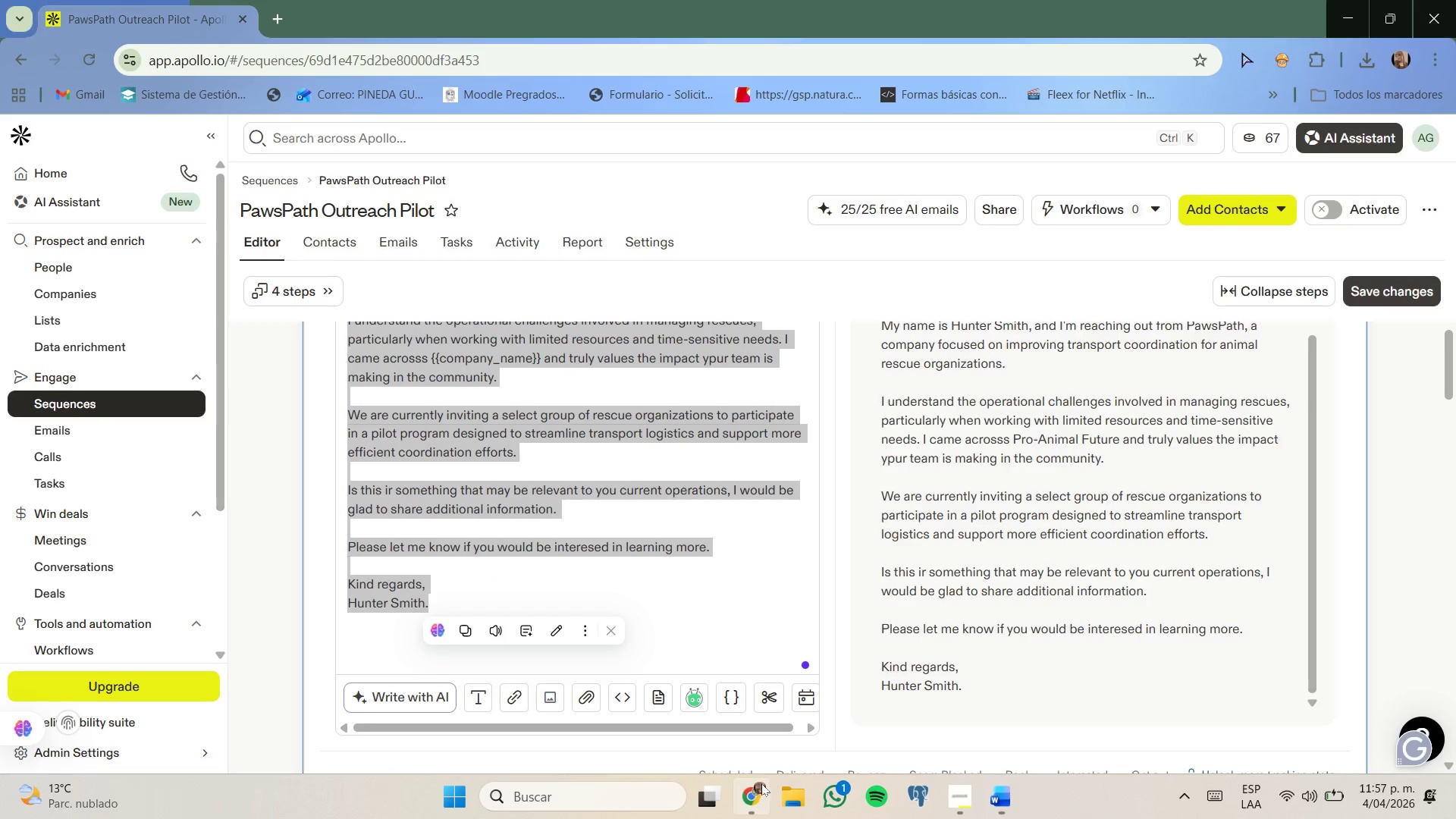 
scroll: coordinate [839, 489], scroll_direction: down, amount: 6.0
 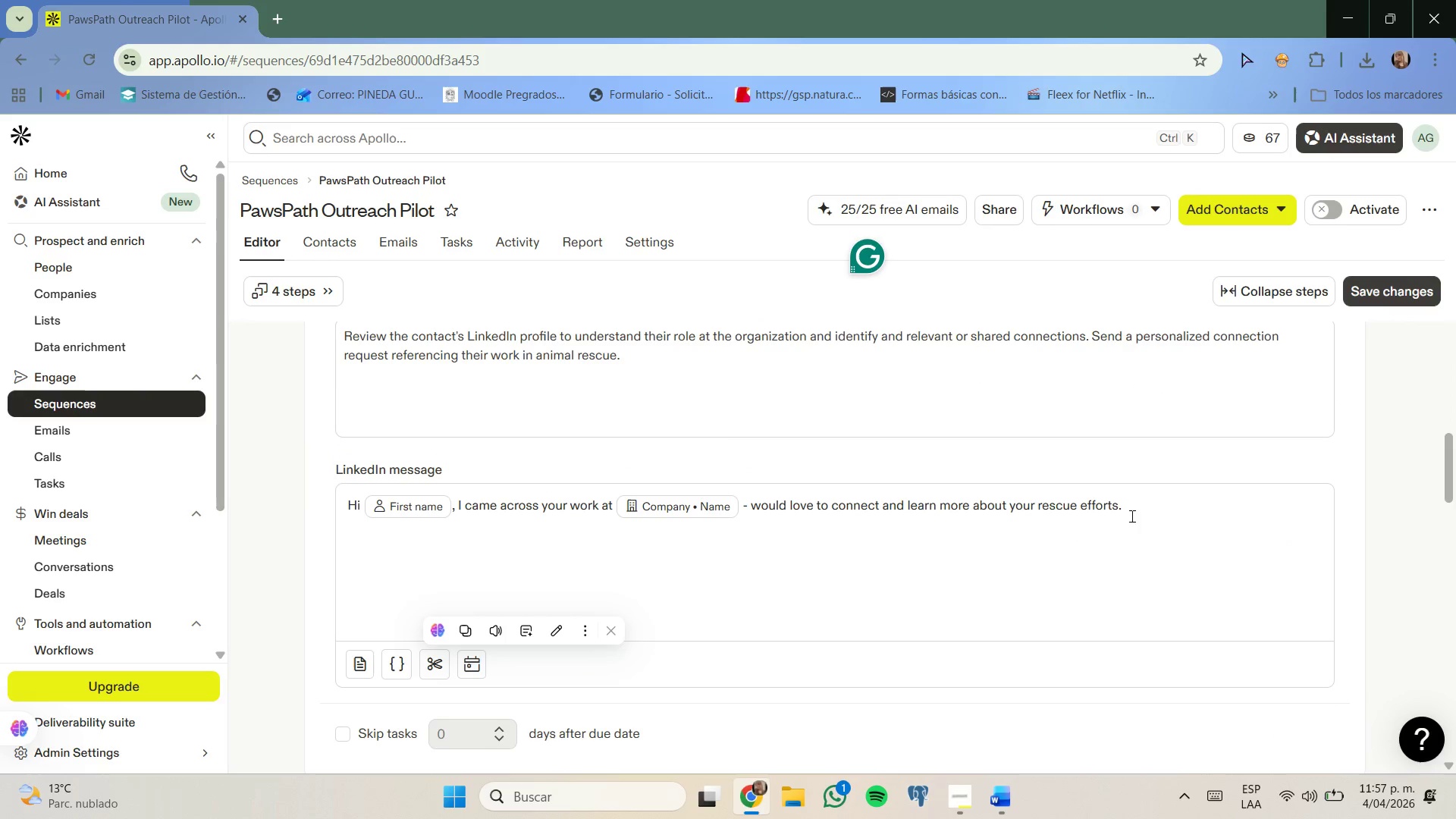 
left_click_drag(start_coordinate=[1156, 510], to_coordinate=[345, 509])
 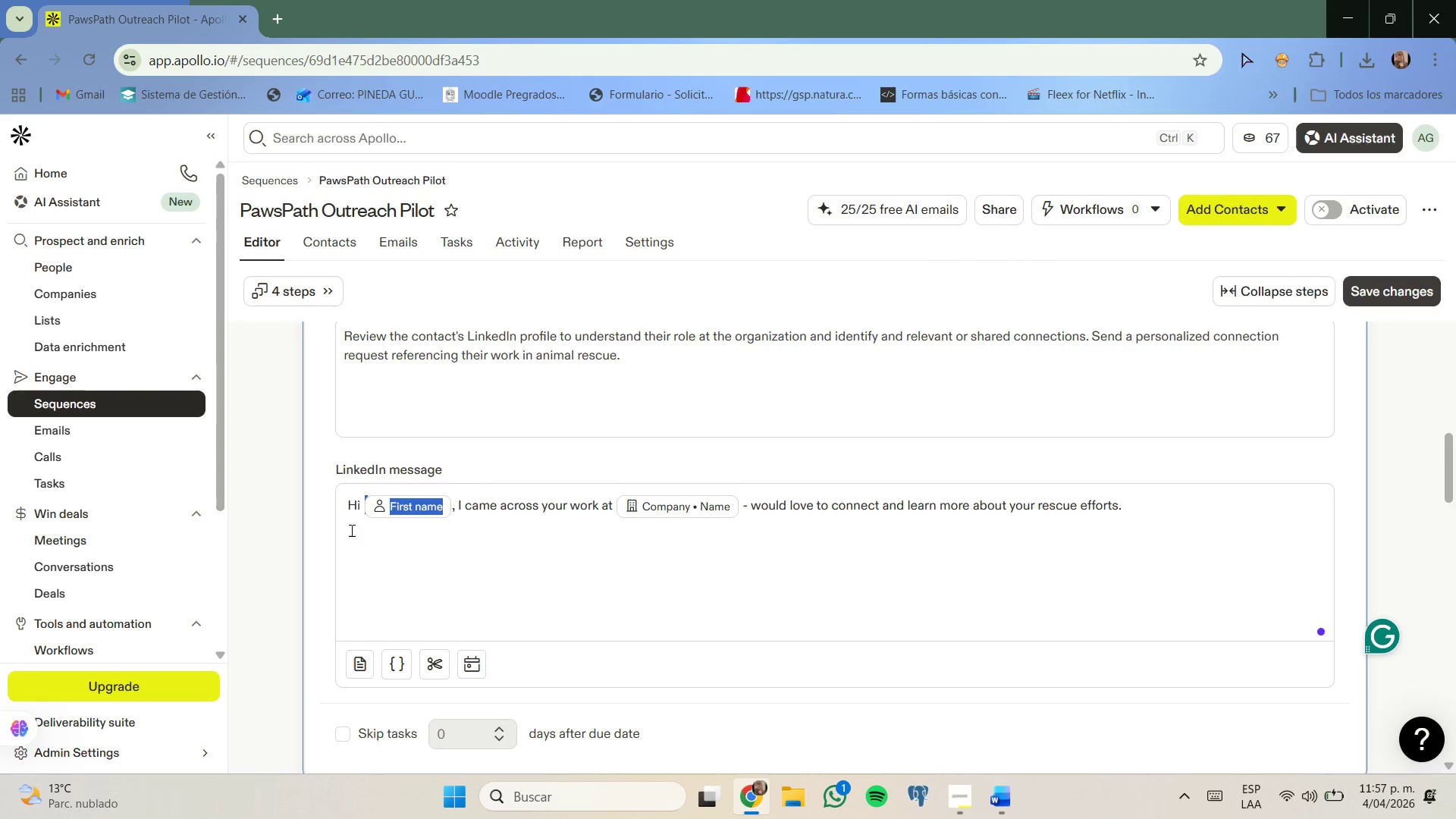 
left_click([350, 531])
 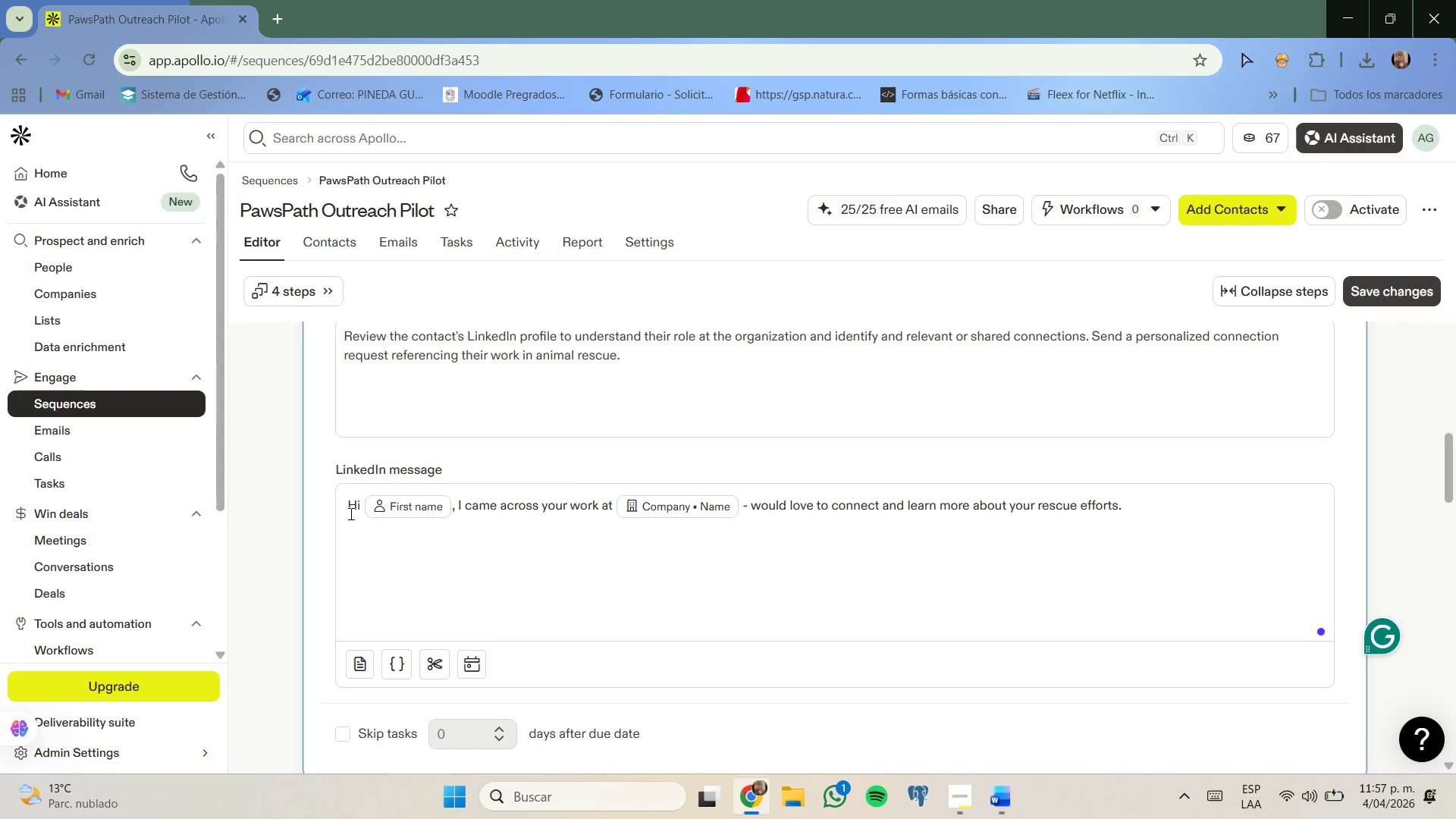 
key(Control+A)
 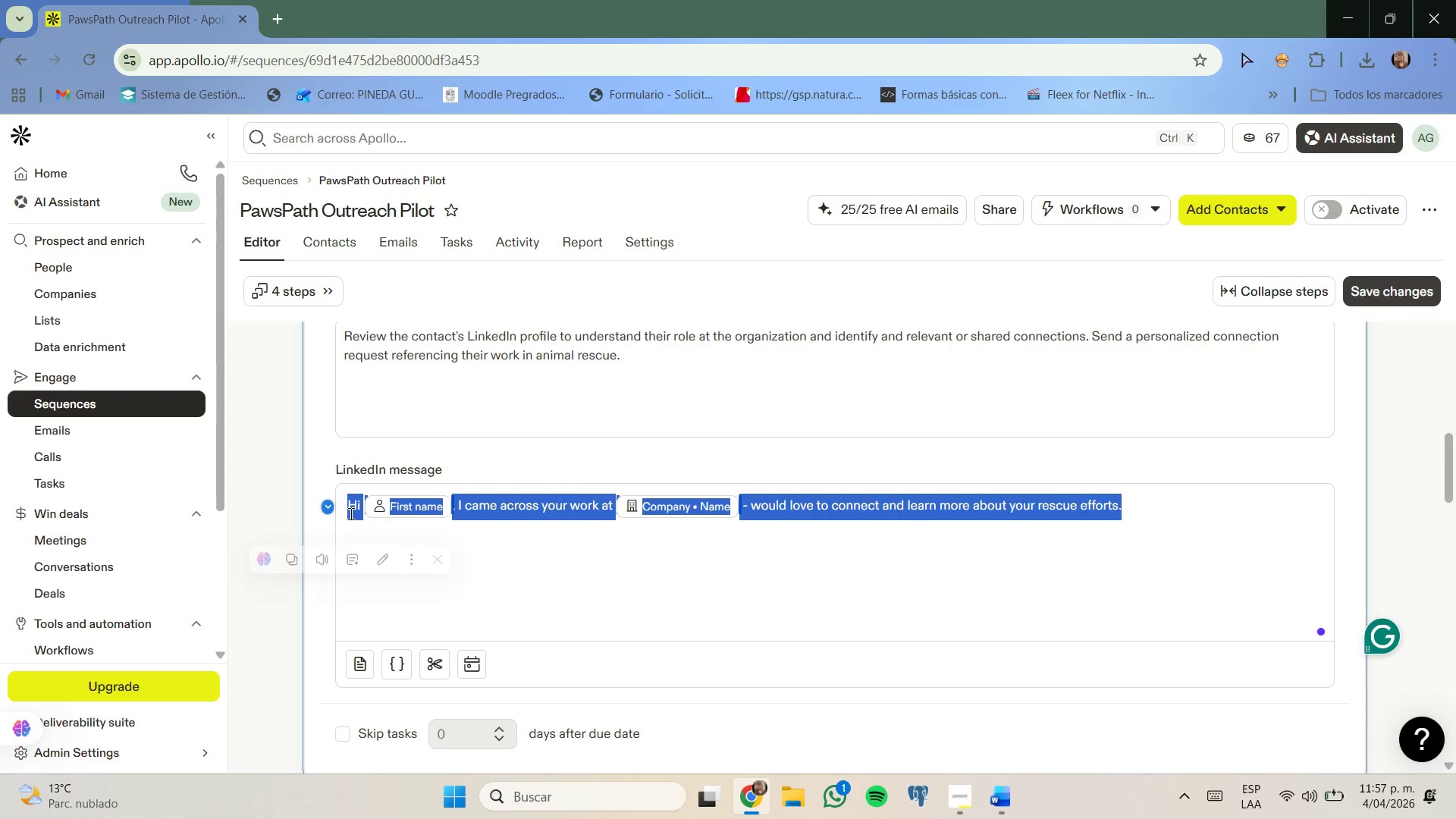 
key(Control+C)
 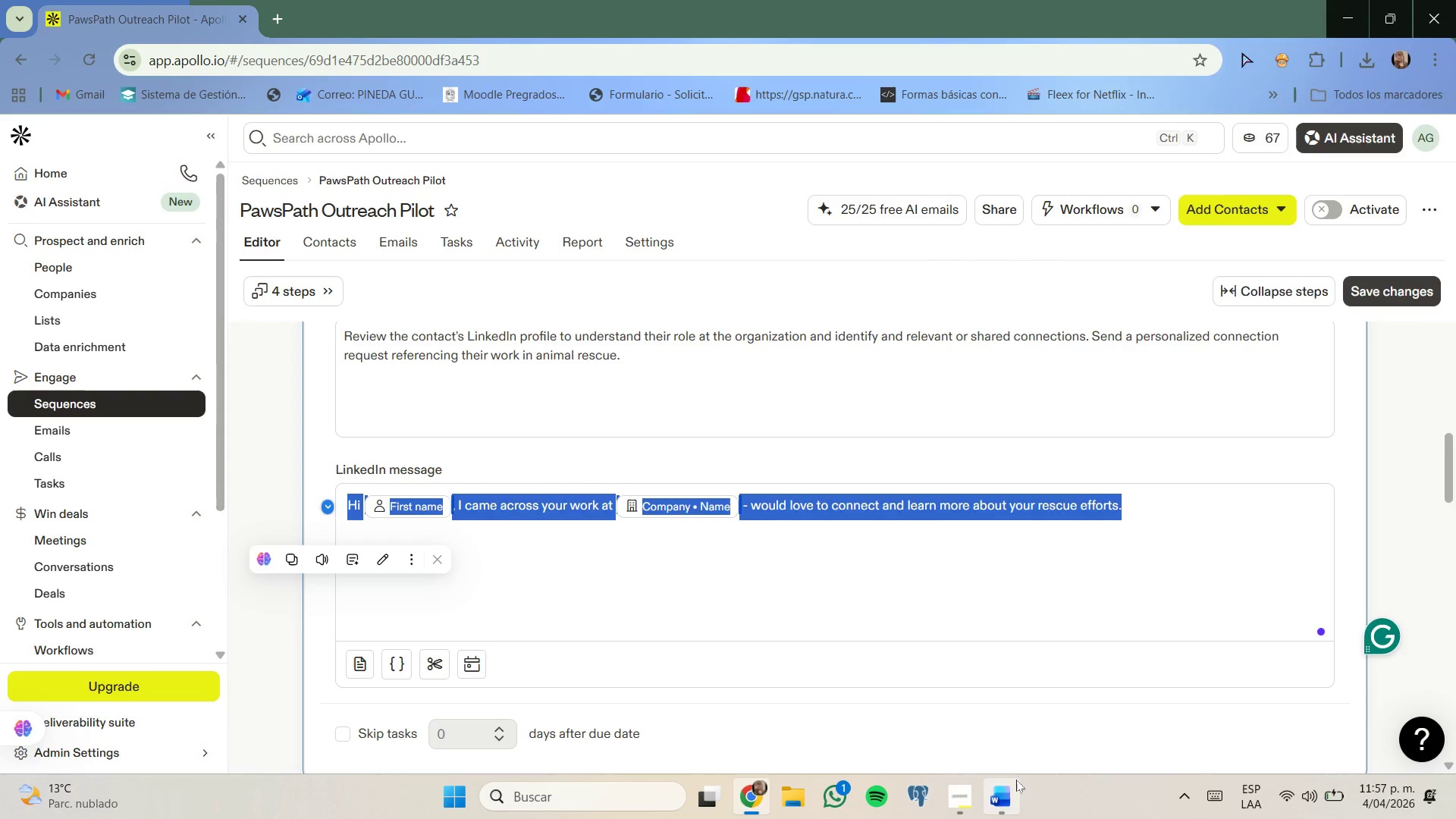 
left_click([1003, 786])
 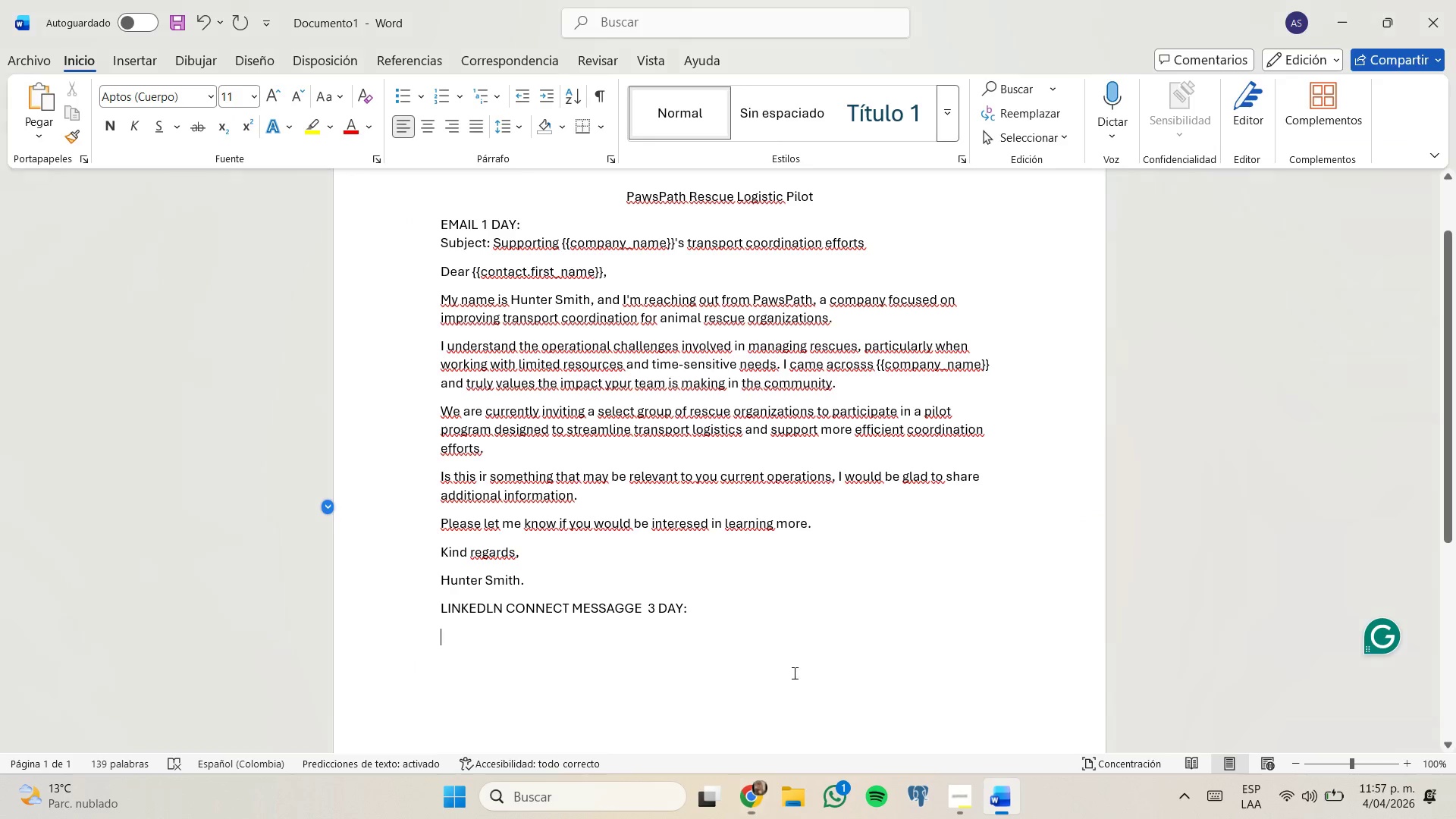 
key(Control+ControlLeft)
 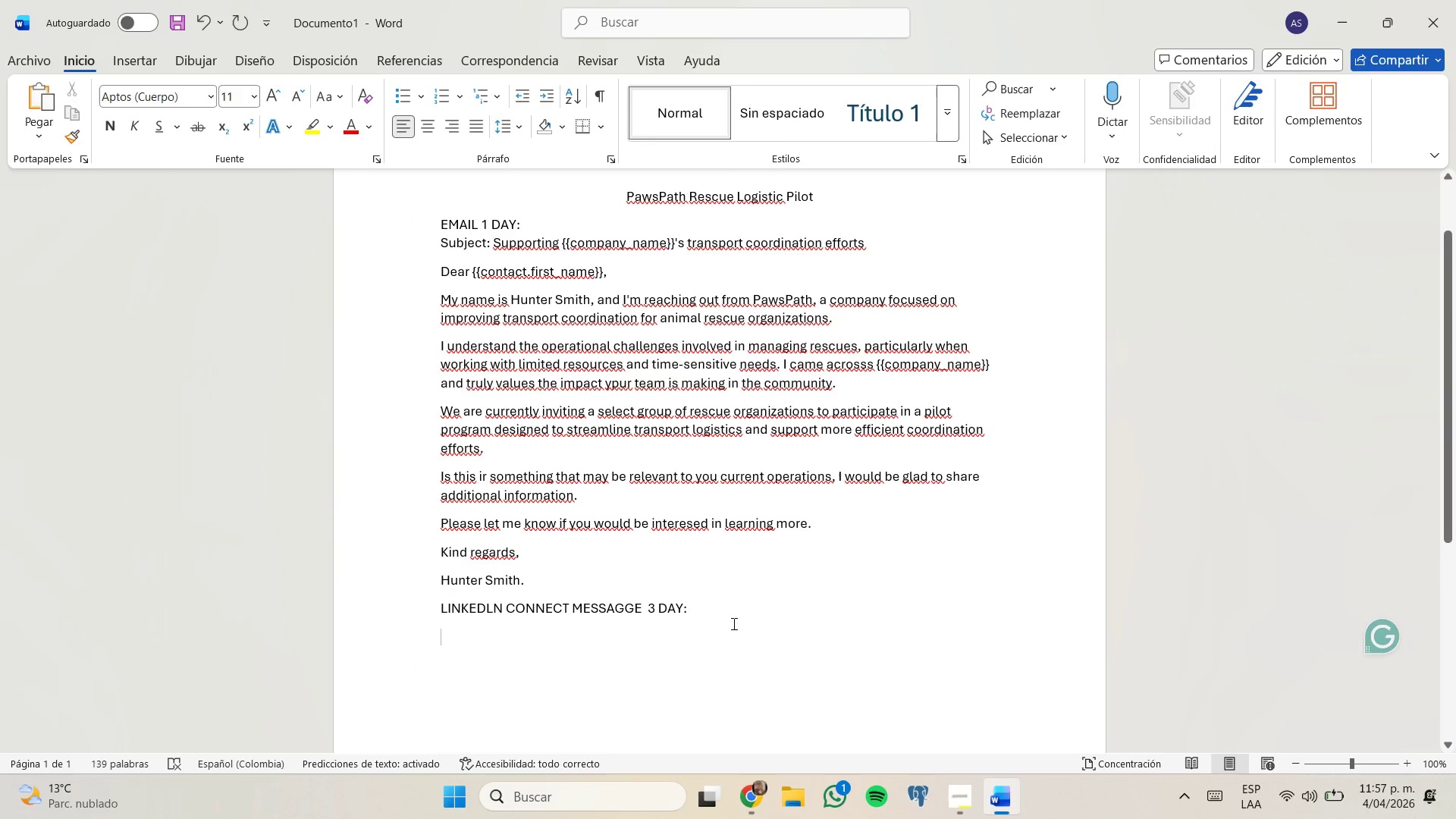 
key(Control+V)
 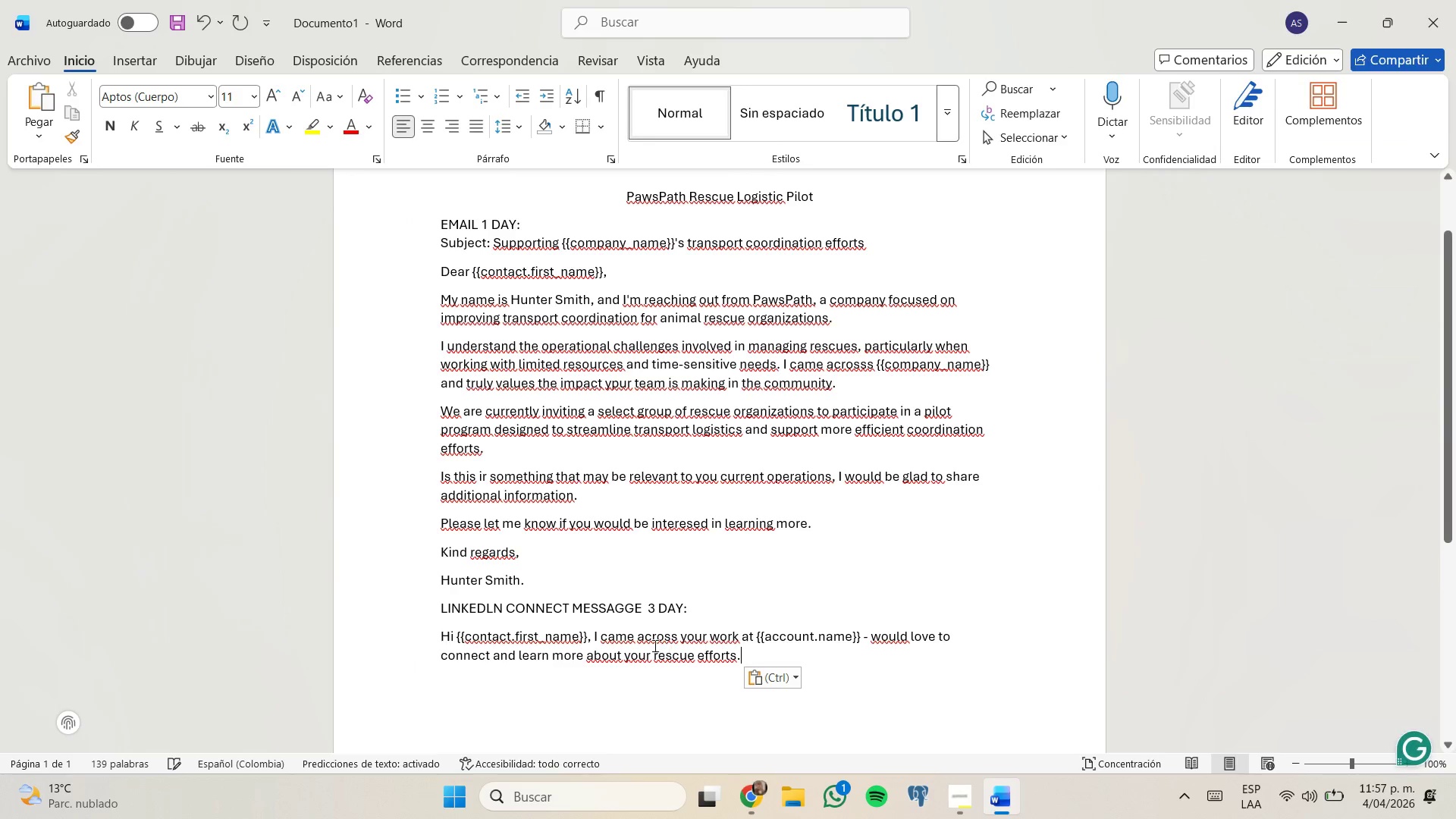 
scroll: coordinate [704, 614], scroll_direction: down, amount: 1.0
 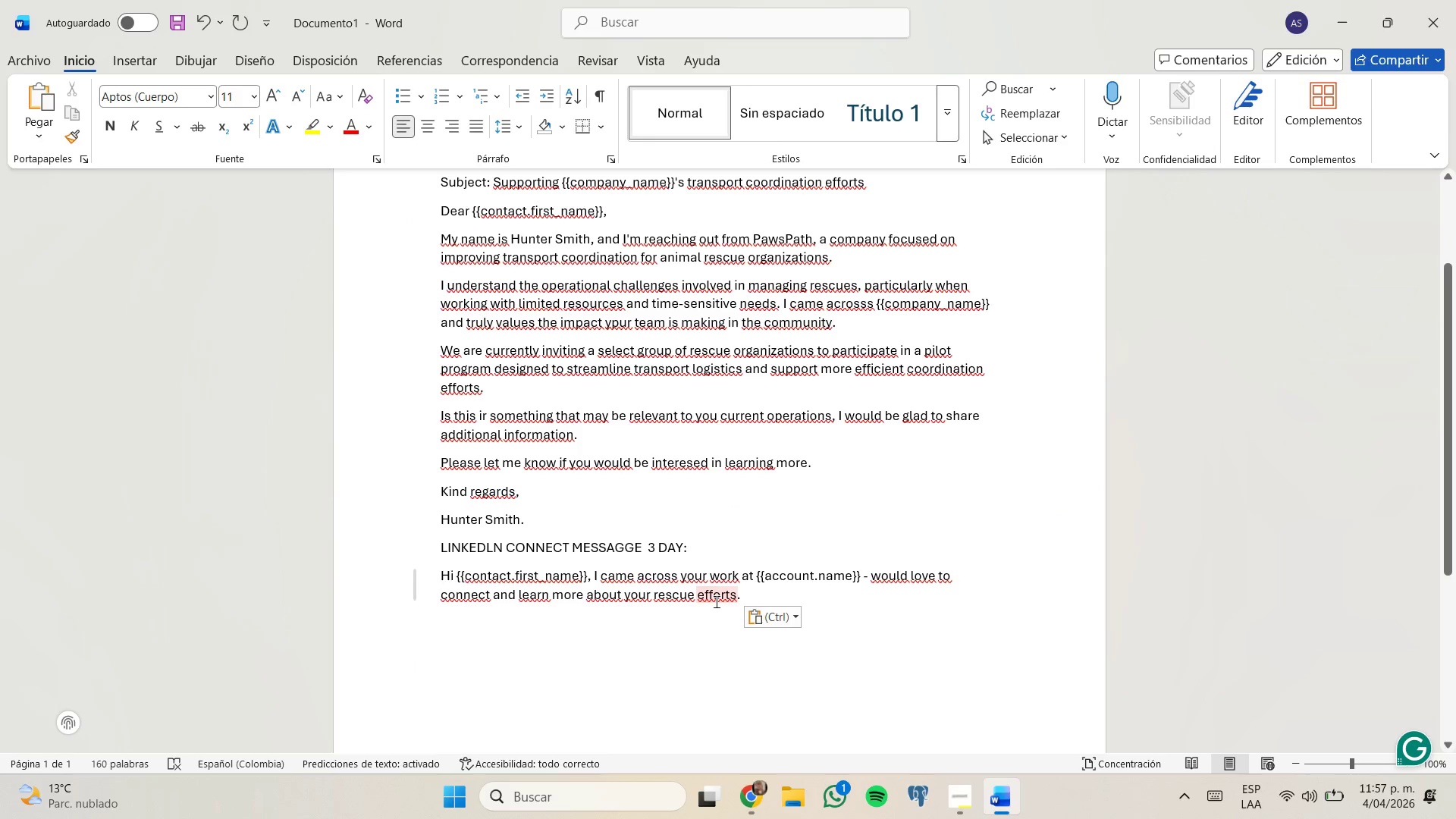 
key(Enter)
 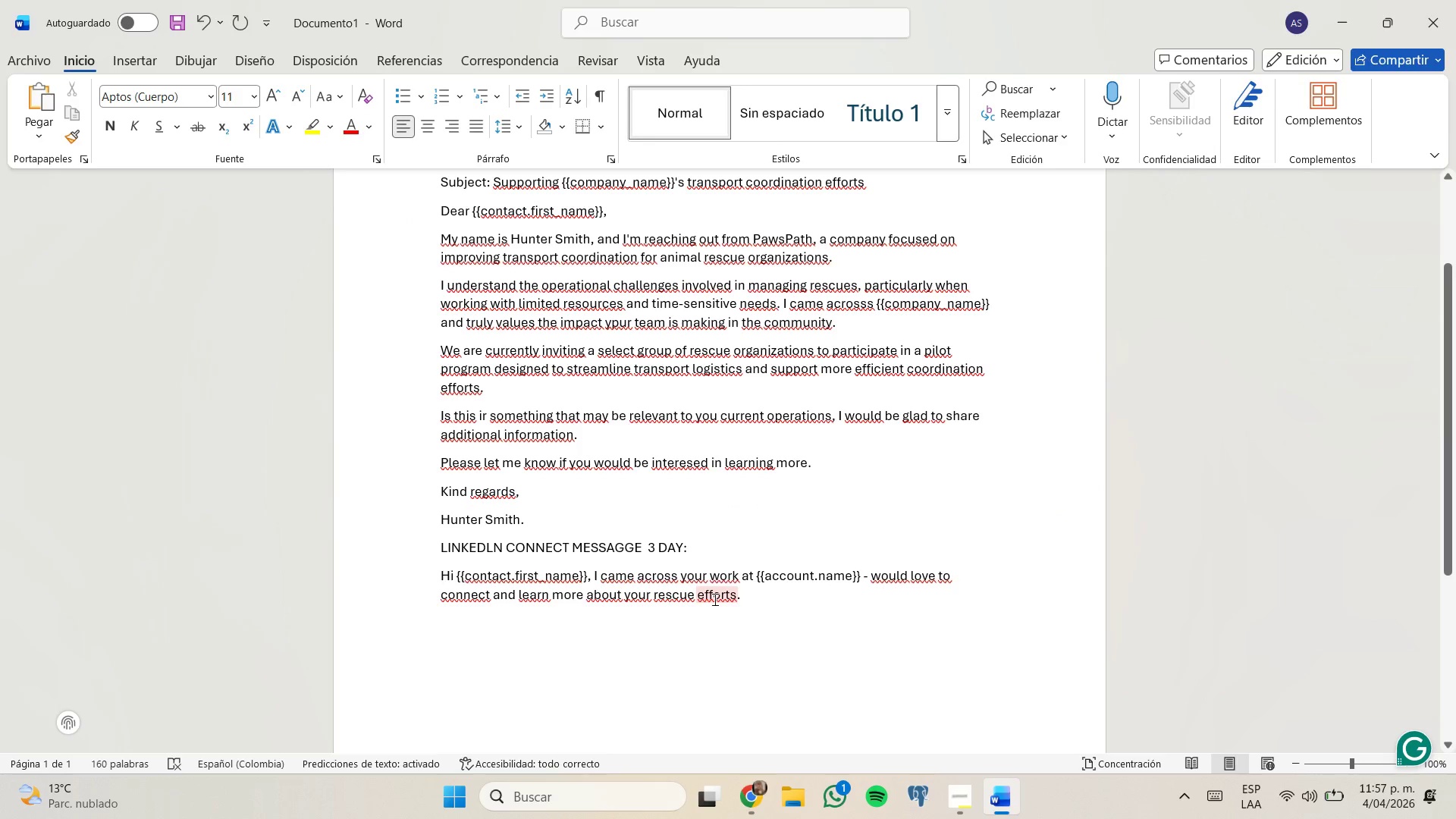 
type(EMAIL 7 DYA)
key(Backspace)
key(Backspace)
type(AY )
 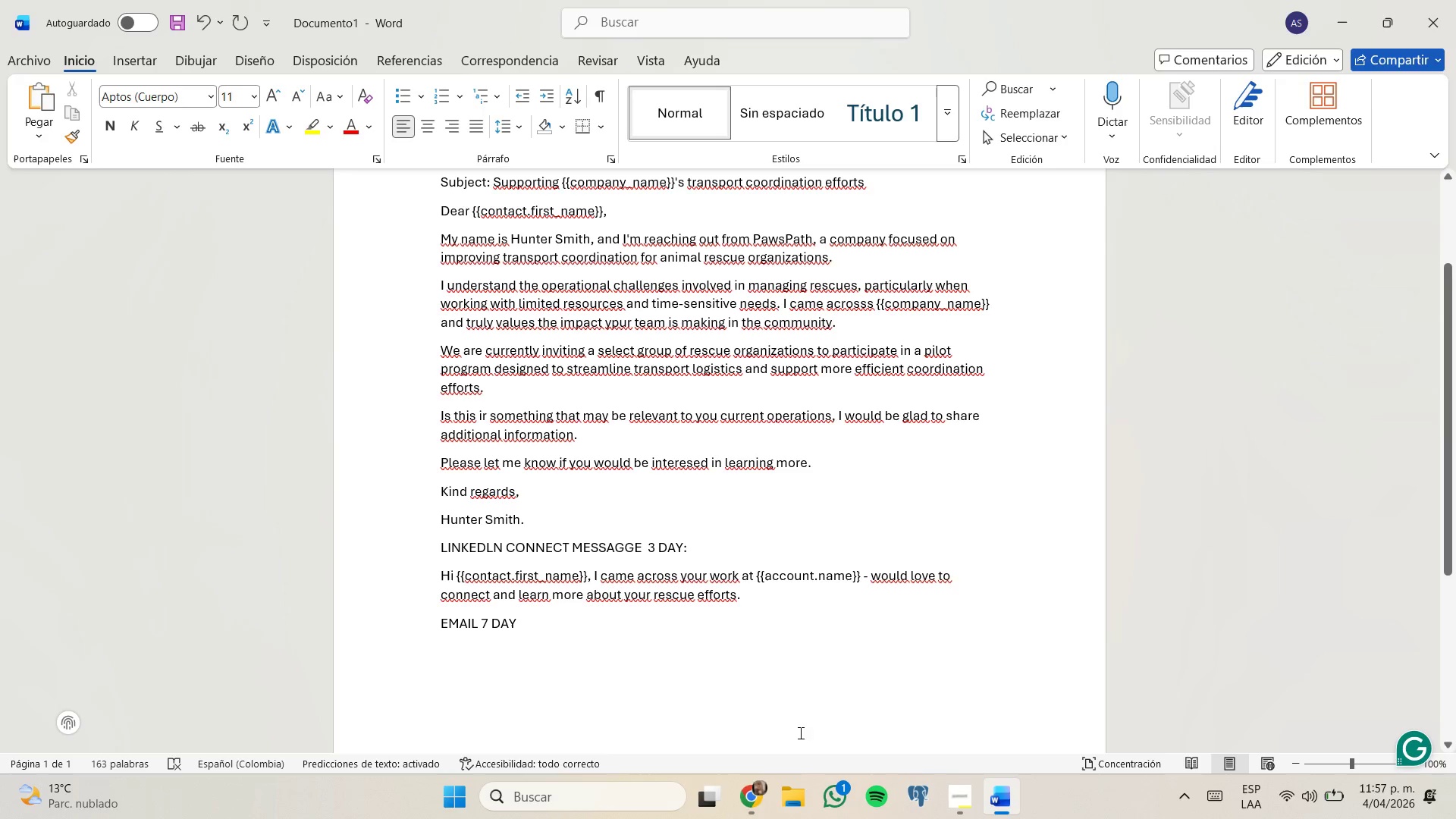 
mouse_move([954, 754])
 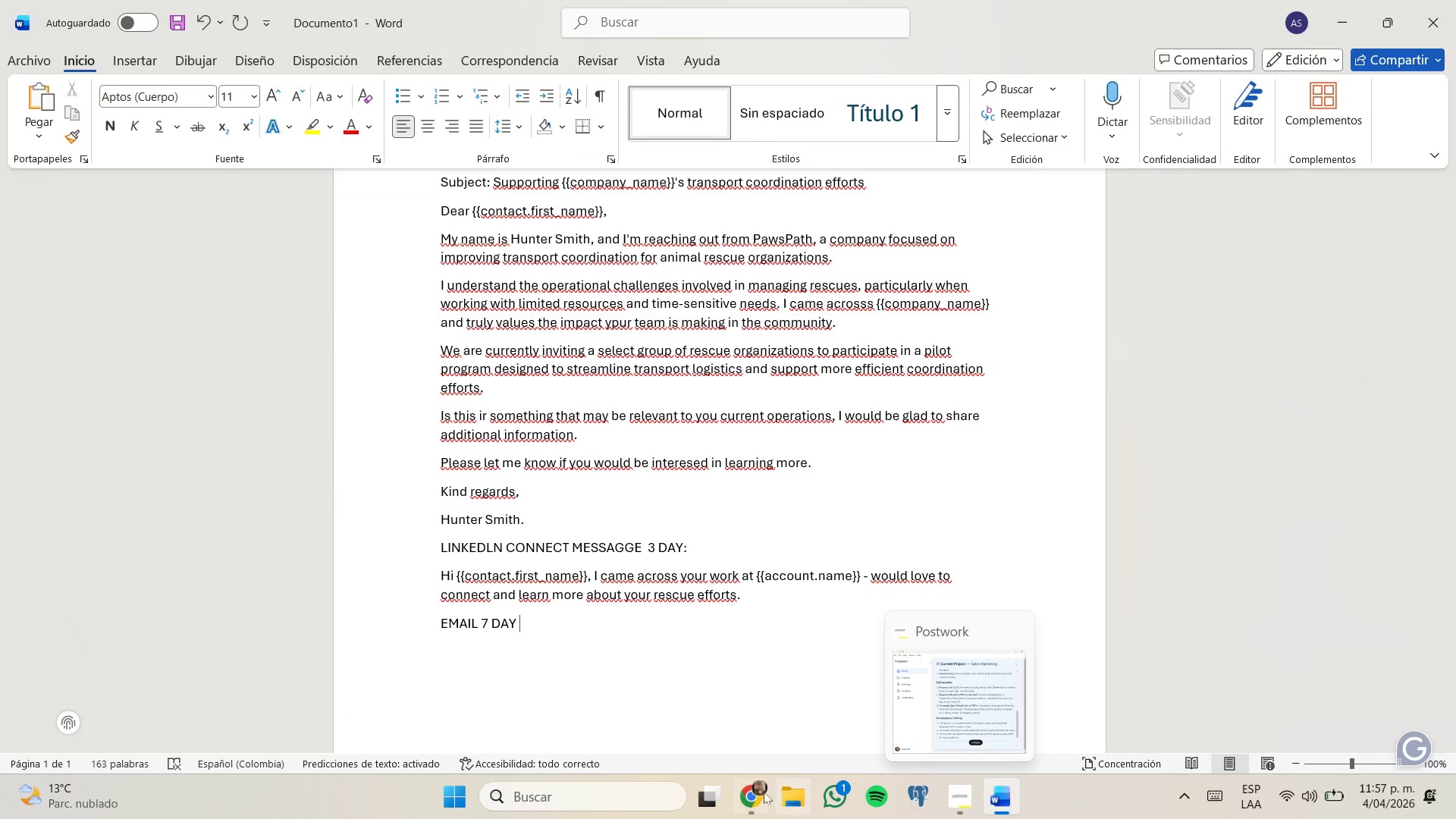 
left_click([756, 798])
 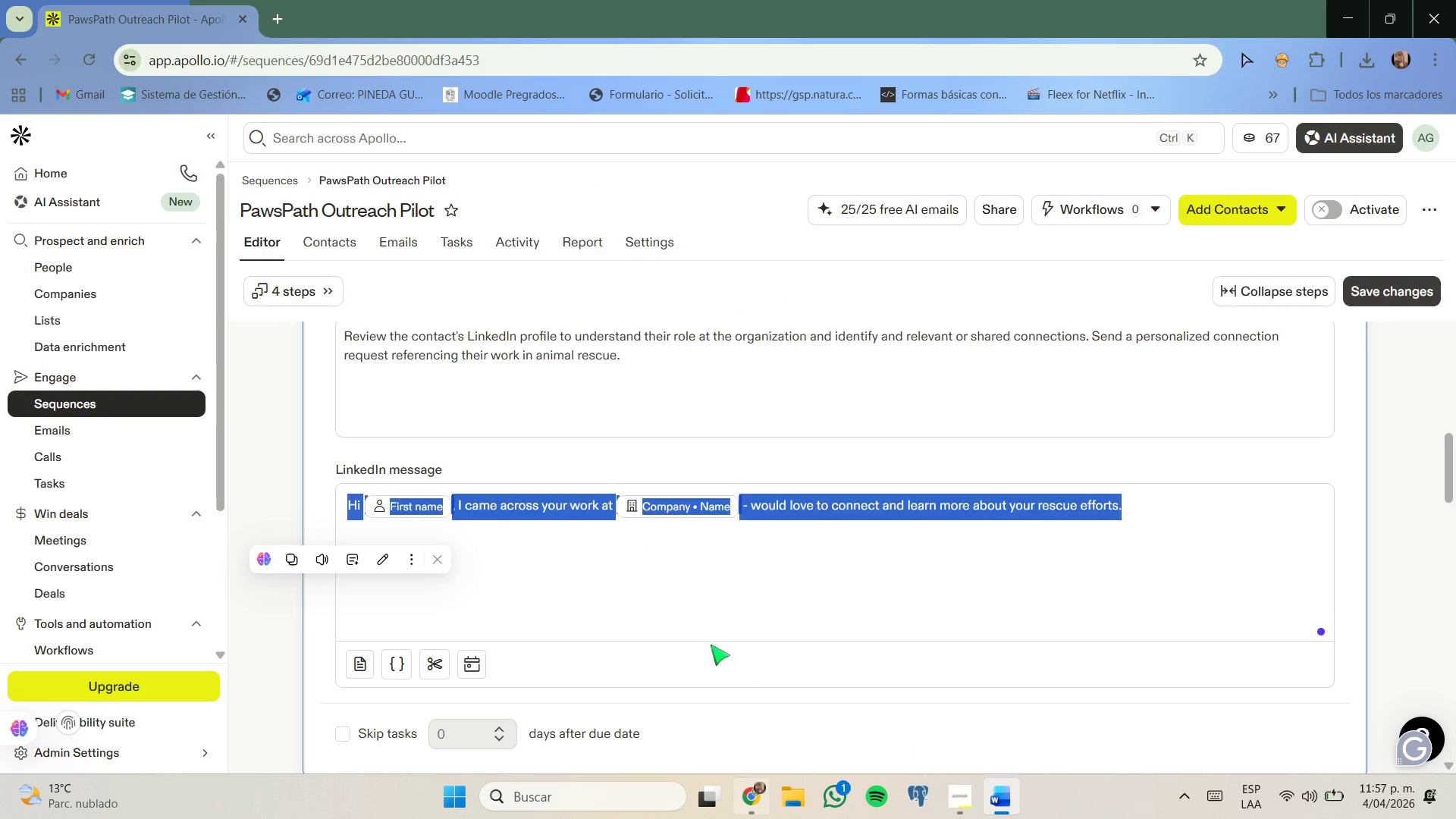 
scroll: coordinate [693, 612], scroll_direction: down, amount: 3.0
 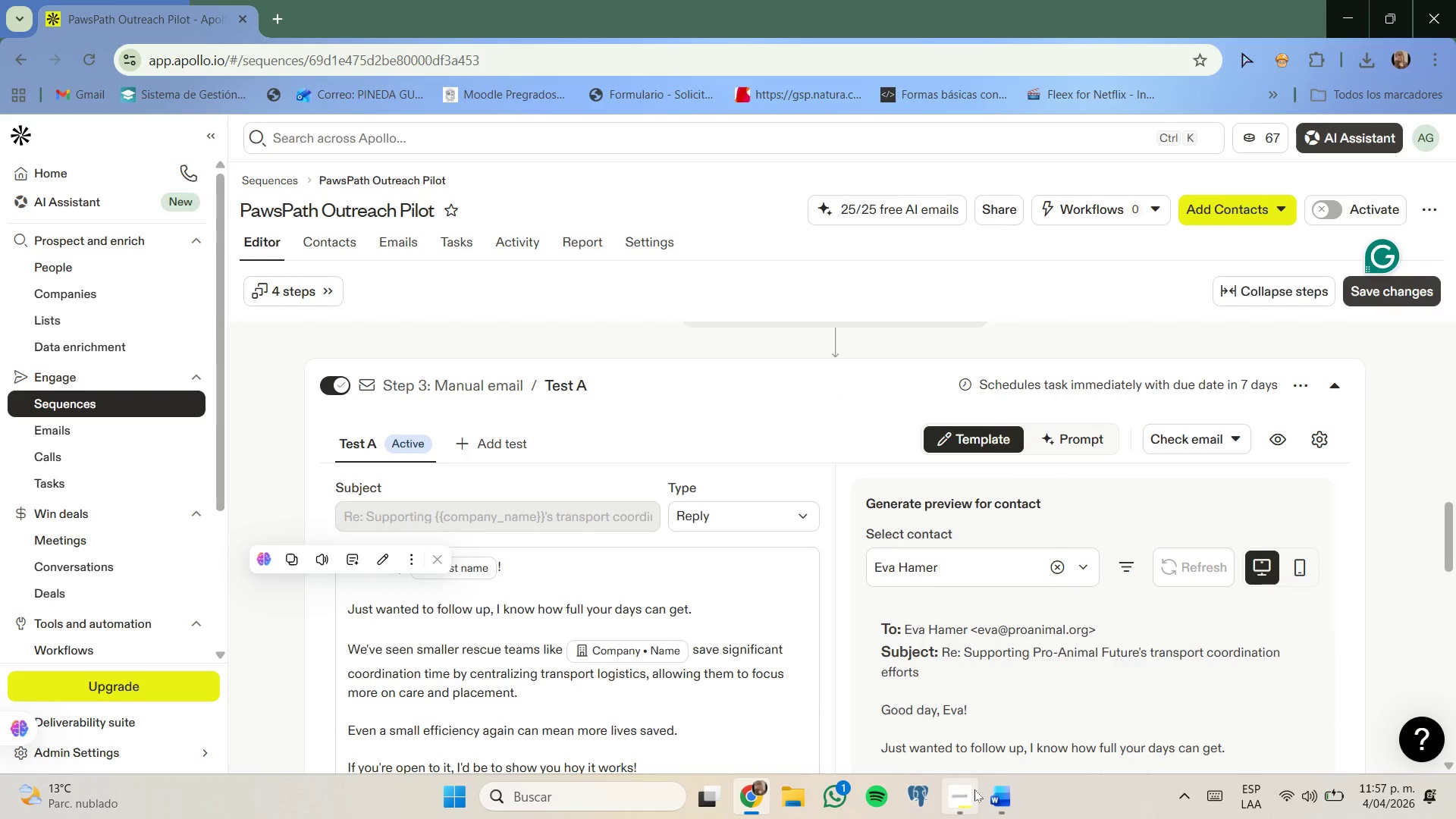 
left_click([991, 786])
 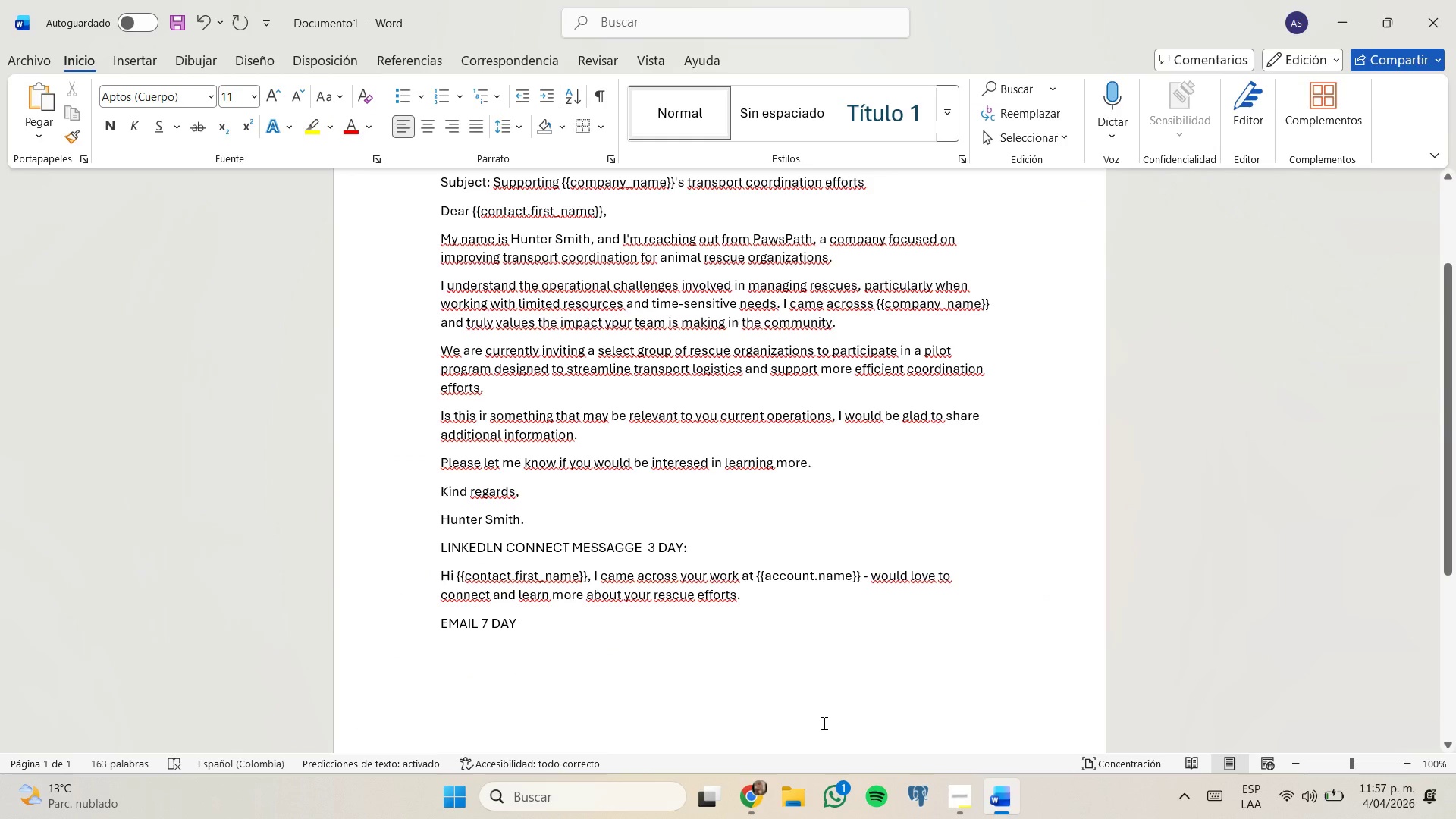 
key(Enter)
 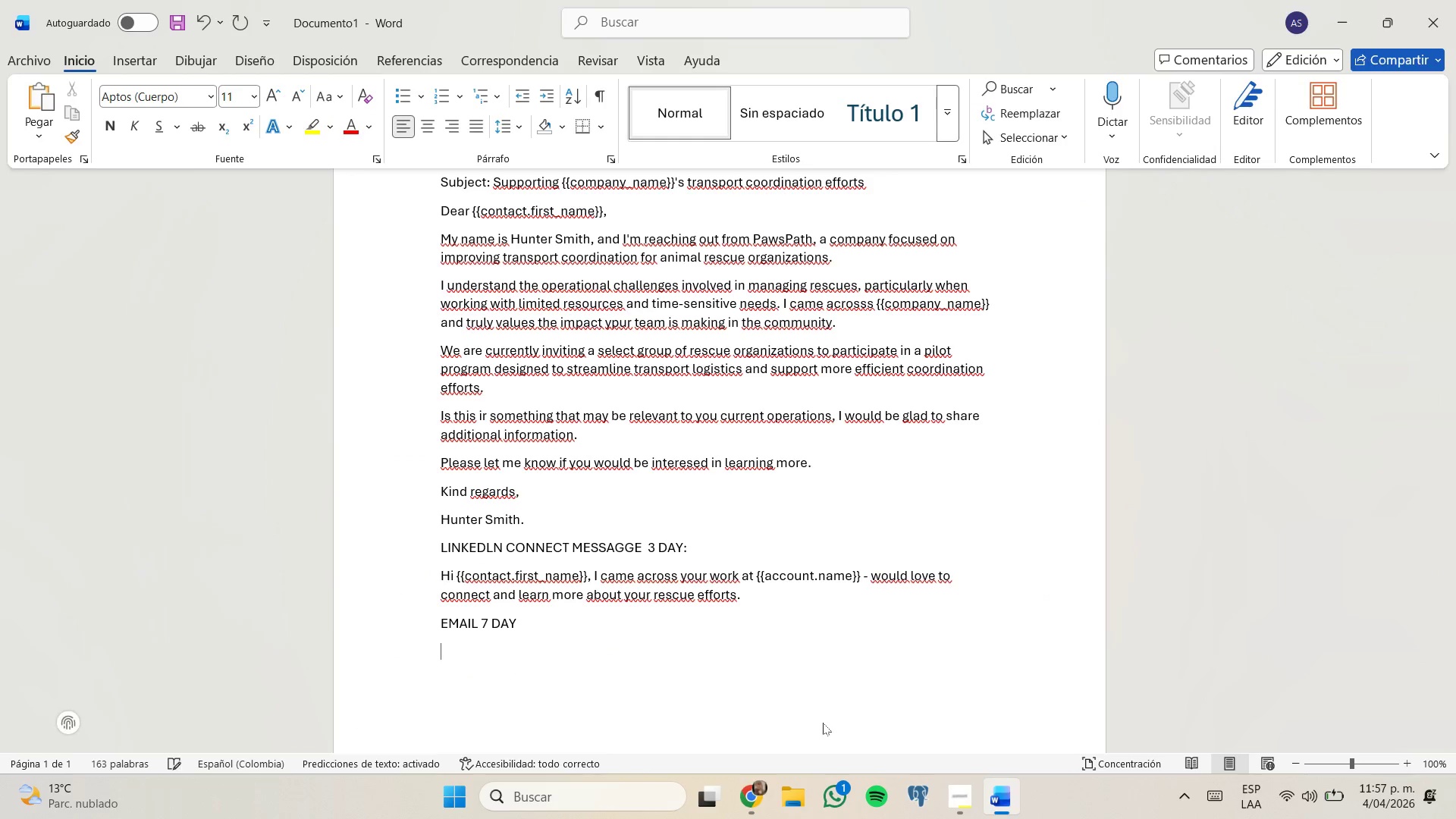 
type(sU)
key(Backspace)
key(Backspace)
type(Subject> Reply the first emial-)
key(Backspace)
key(Backspace)
key(Backspace)
key(Backspace)
type(ail.)
 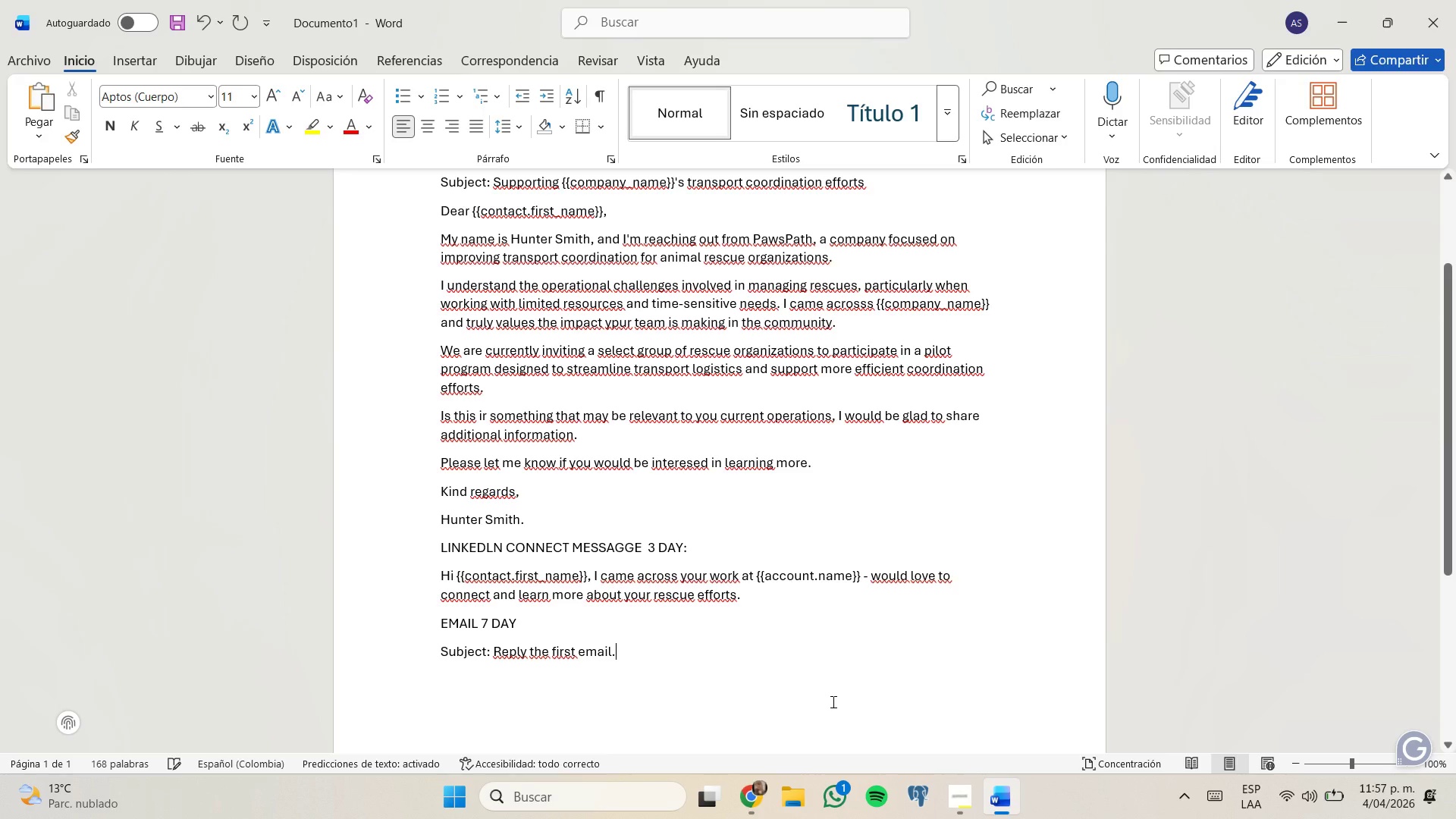 
key(Enter)
 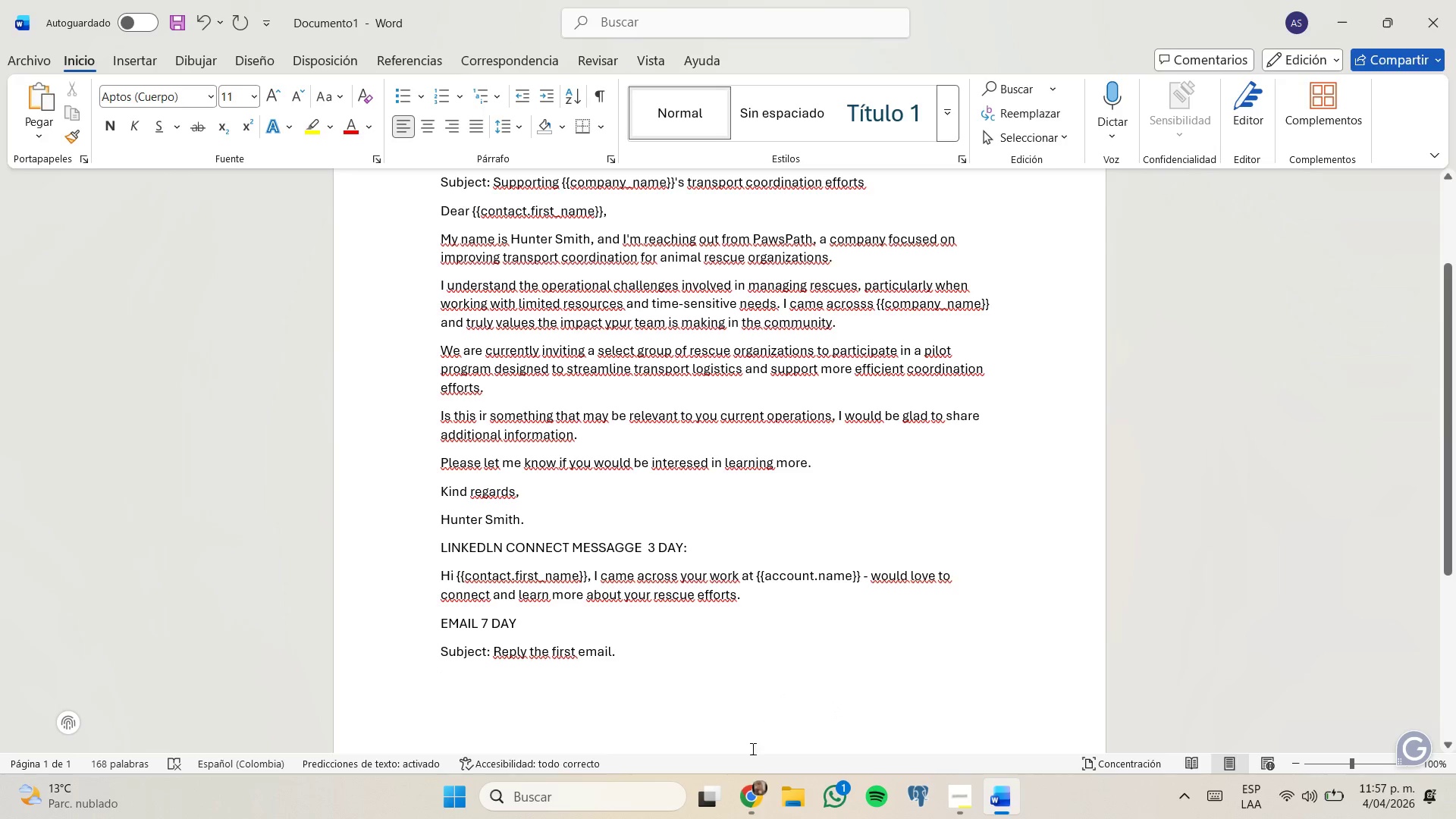 
left_click([758, 781])
 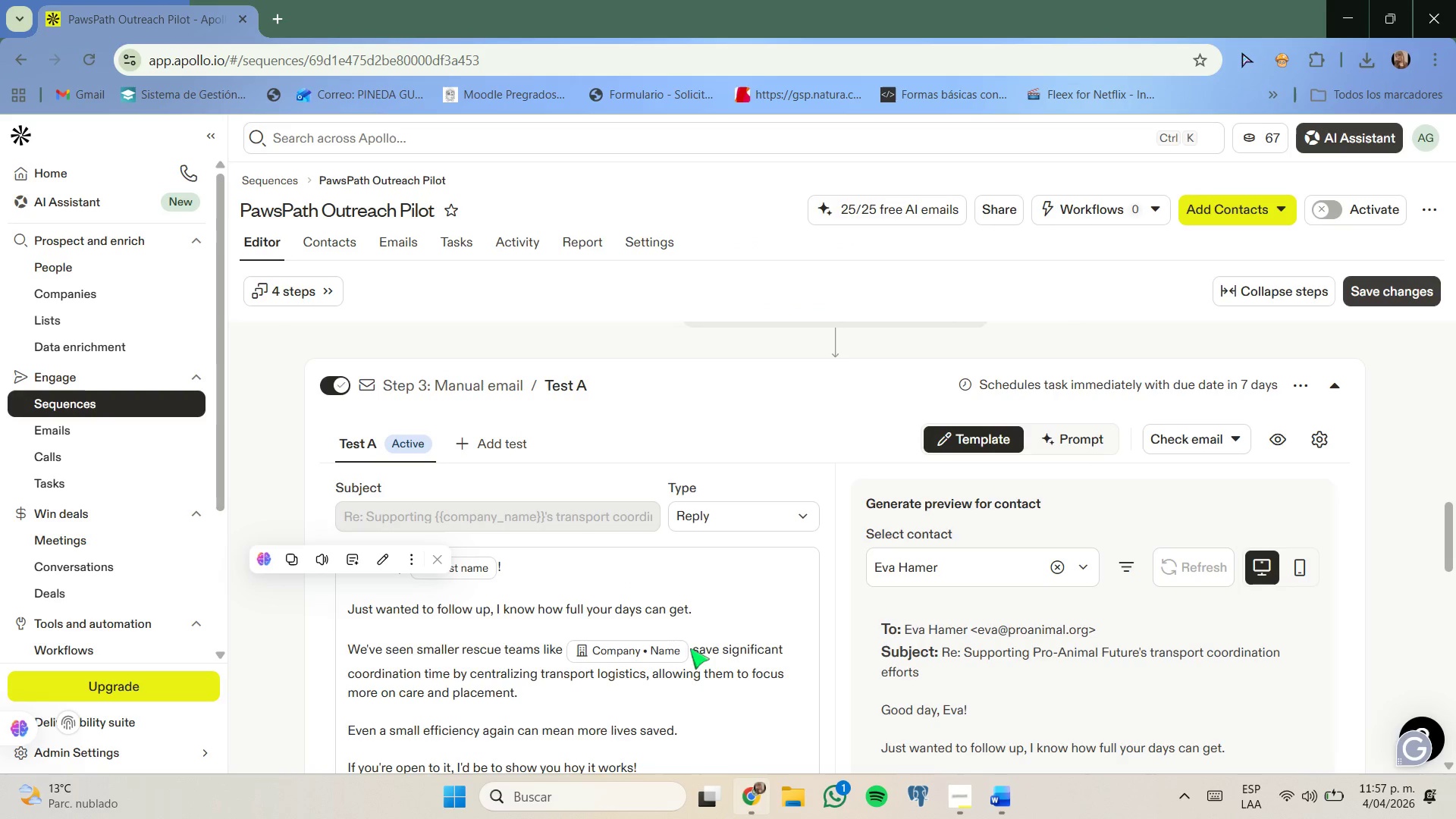 
scroll: coordinate [655, 579], scroll_direction: down, amount: 2.0
 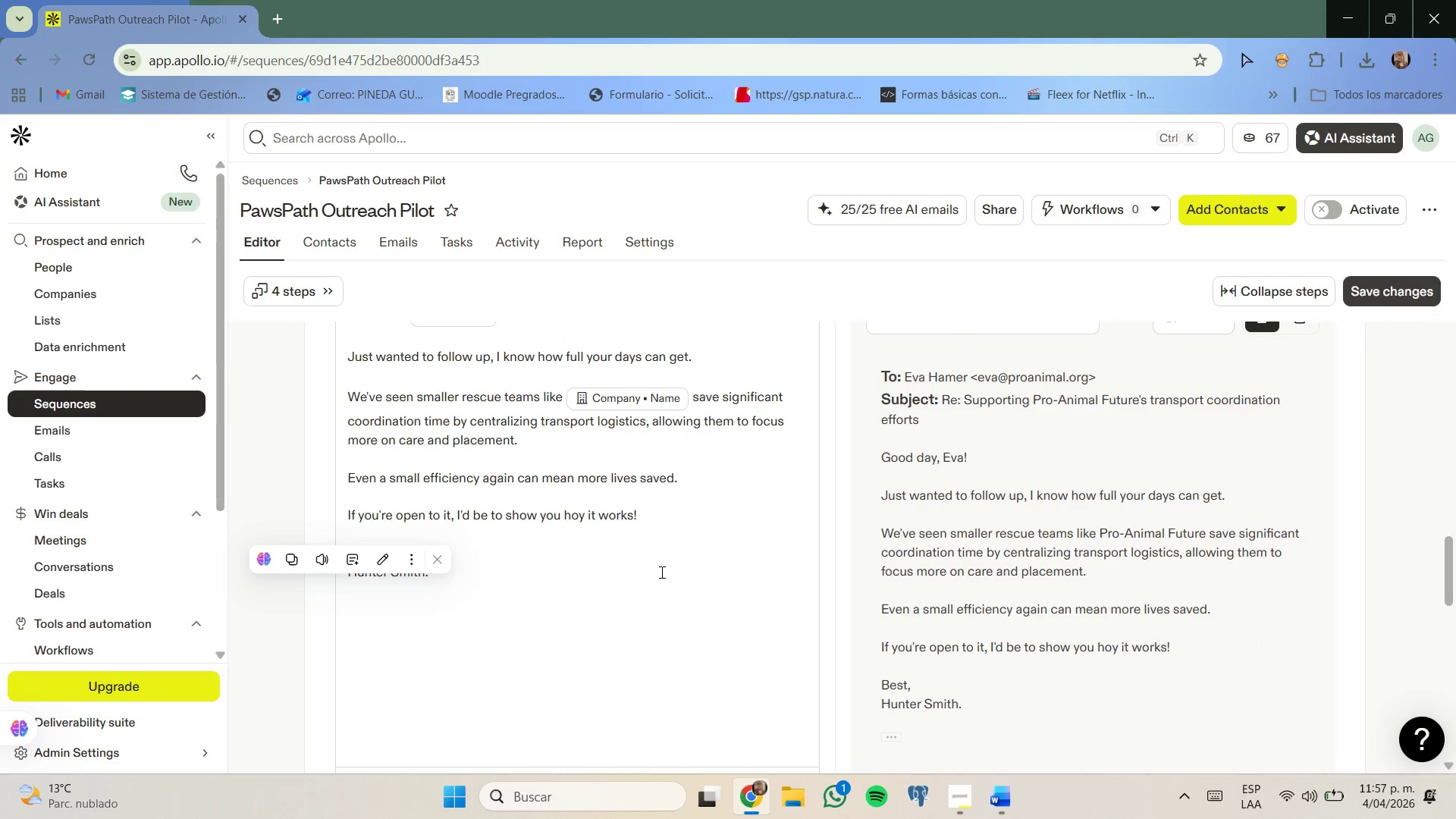 
scroll: coordinate [661, 570], scroll_direction: none, amount: 0.0
 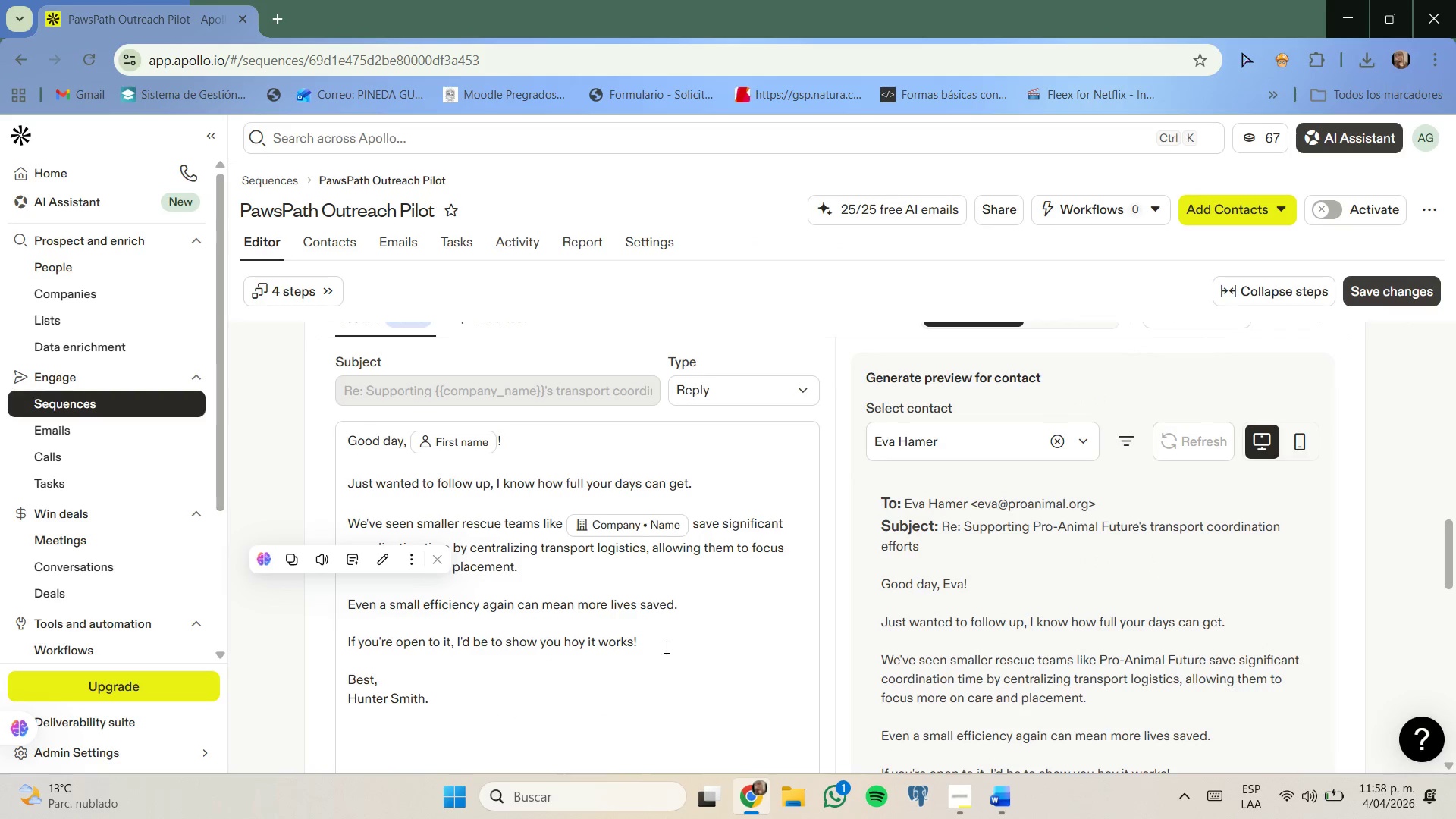 
left_click([665, 664])
 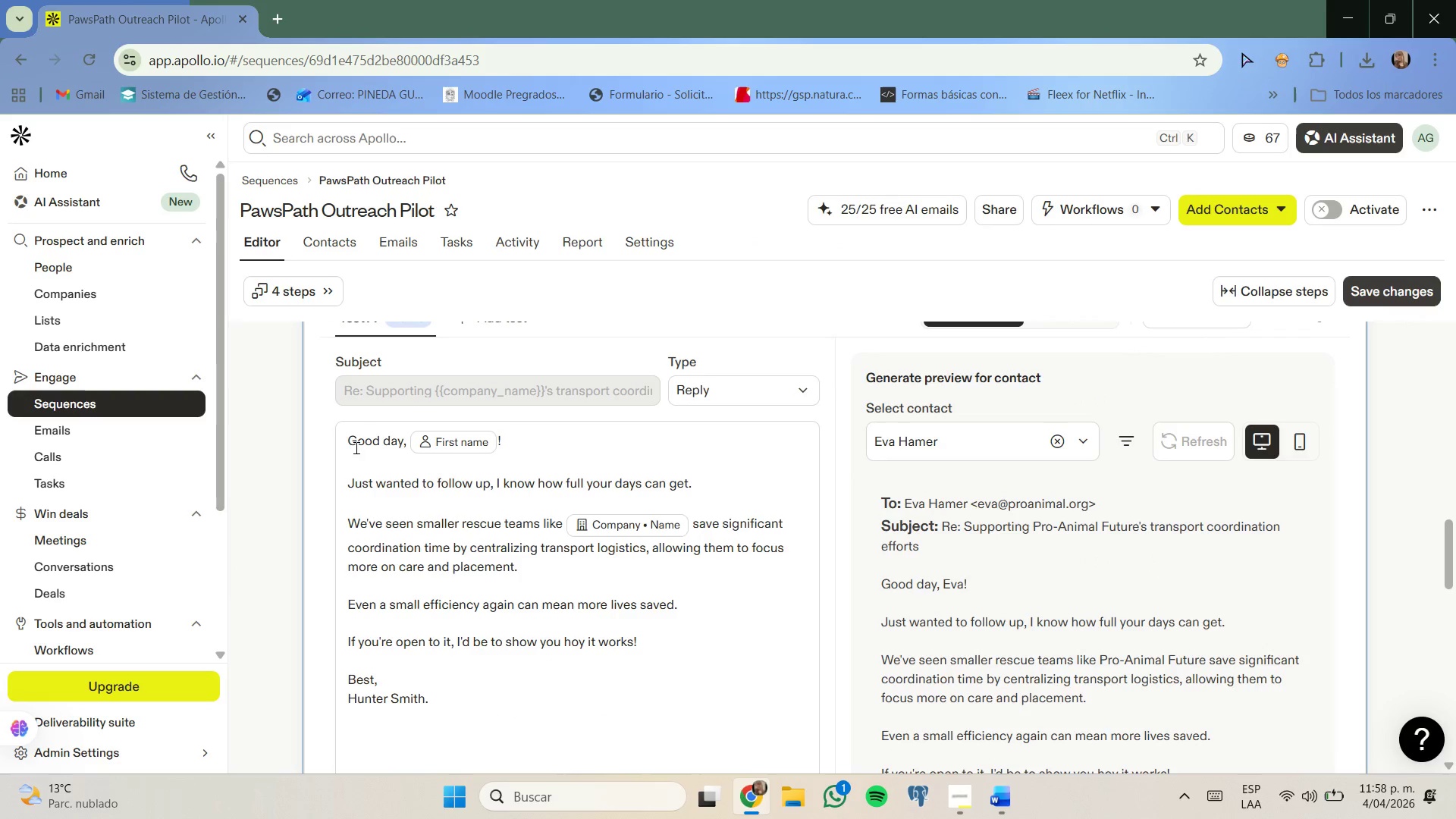 
left_click([351, 446])
 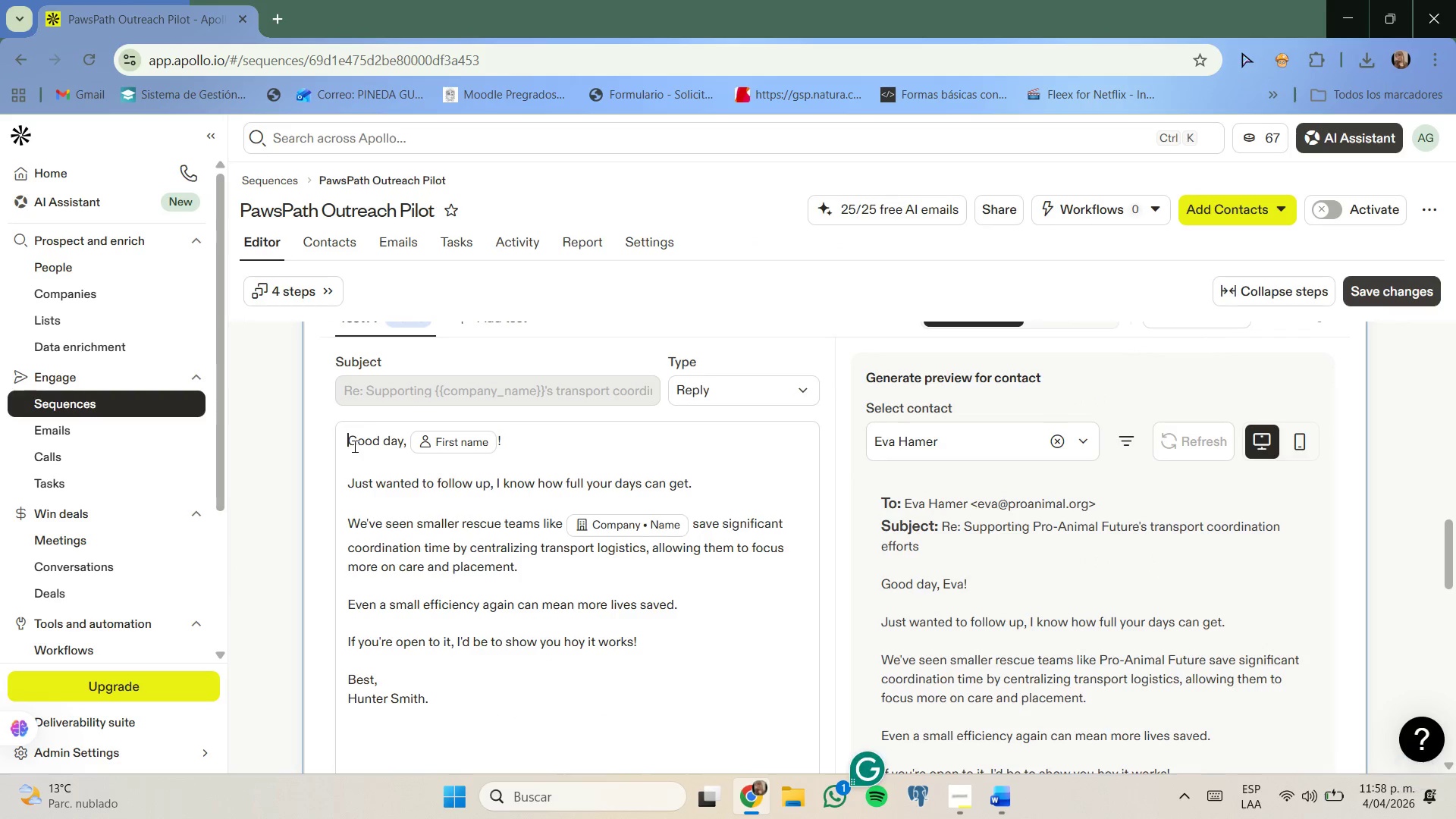 
key(Control+A)
 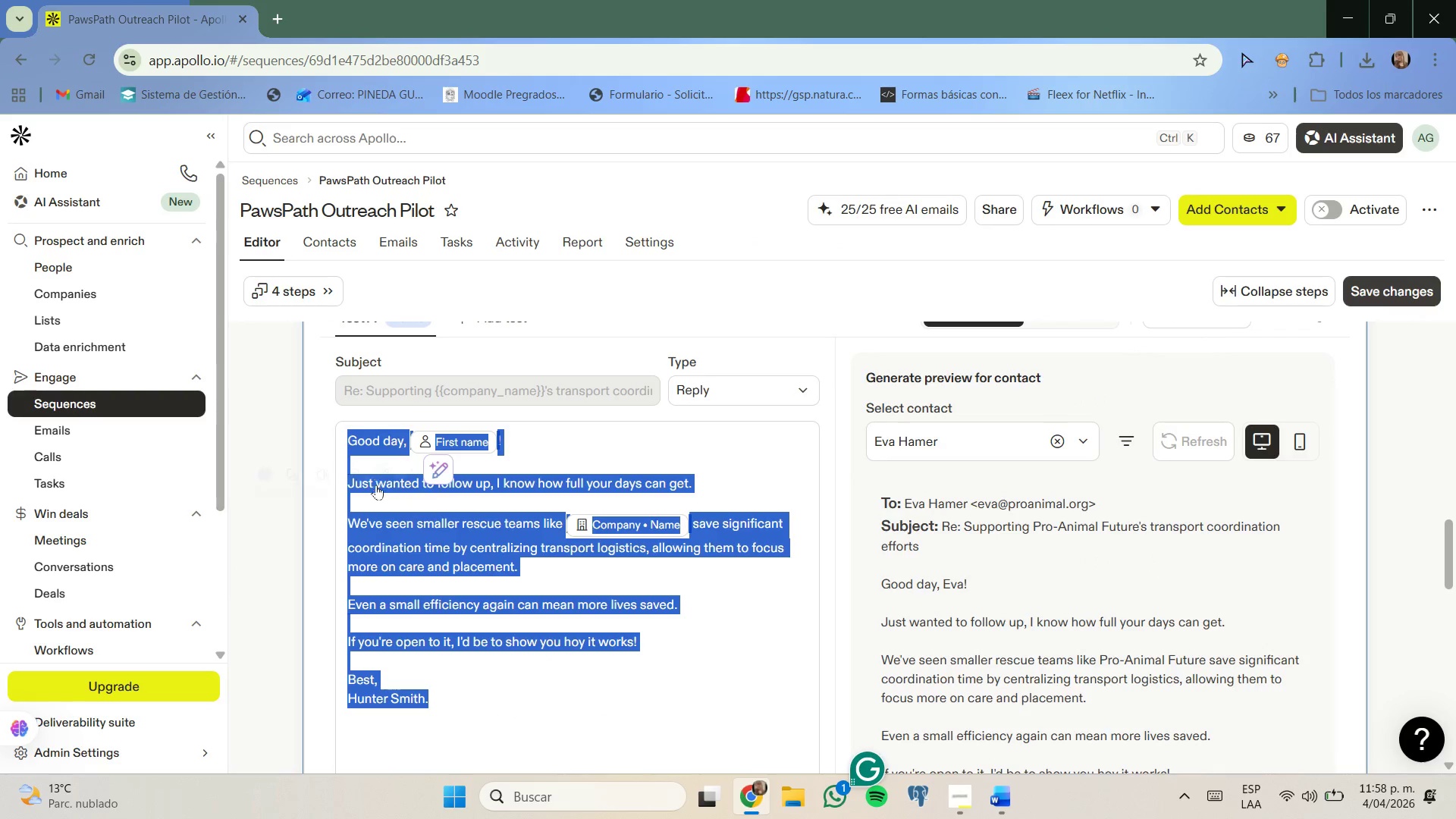 
key(Control+C)
 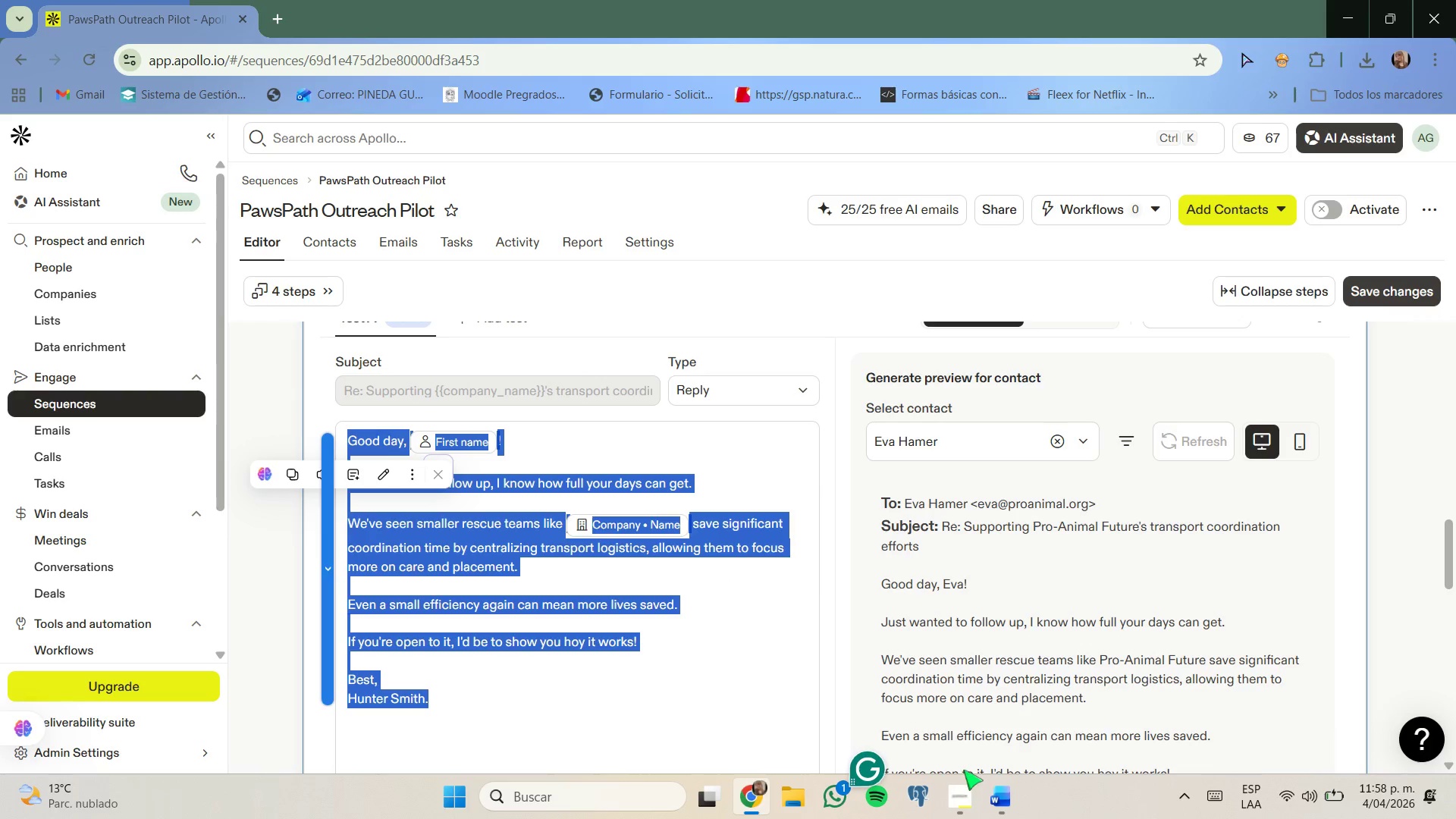 
left_click([988, 784])
 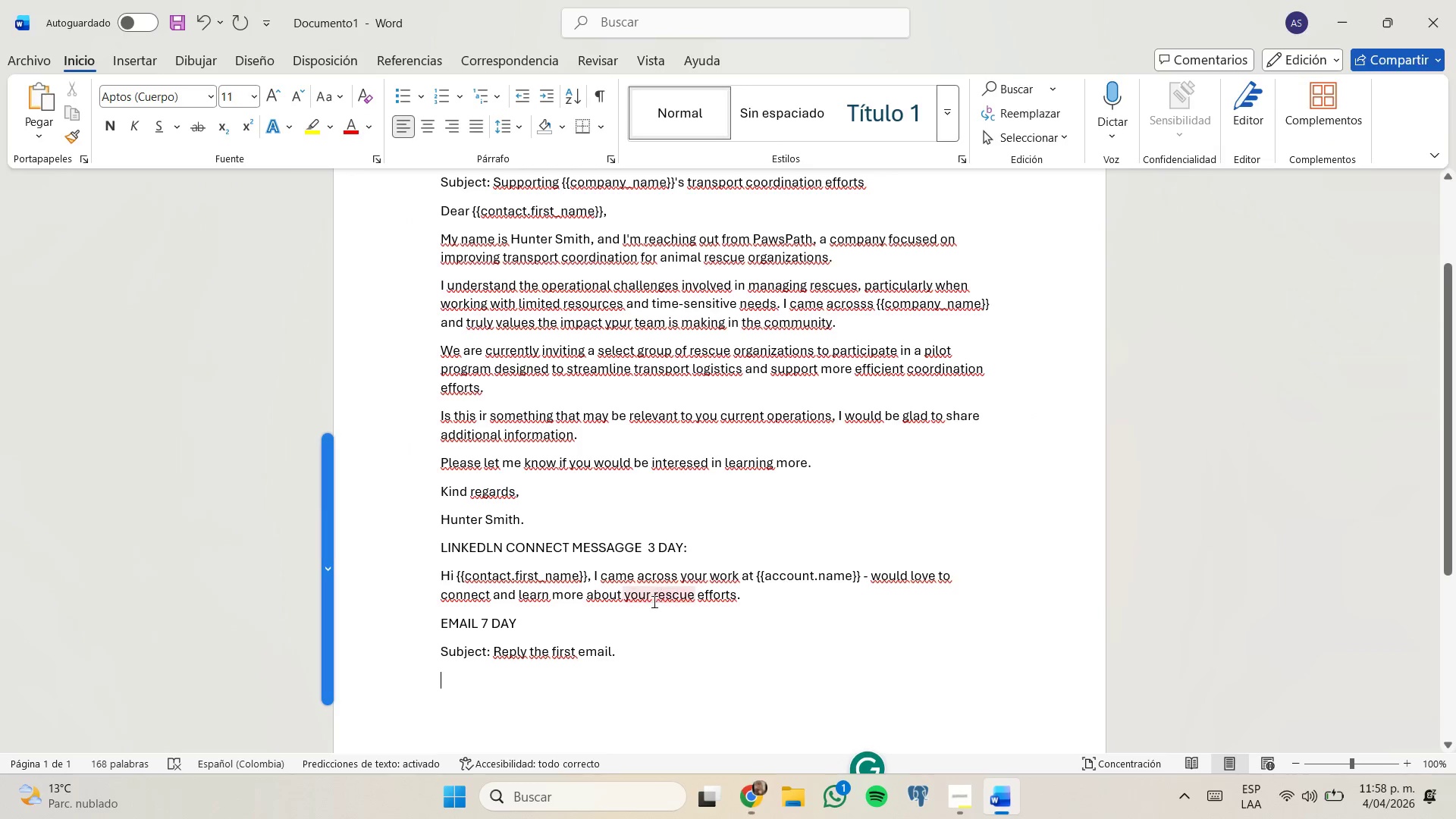 
key(Control+ControlLeft)
 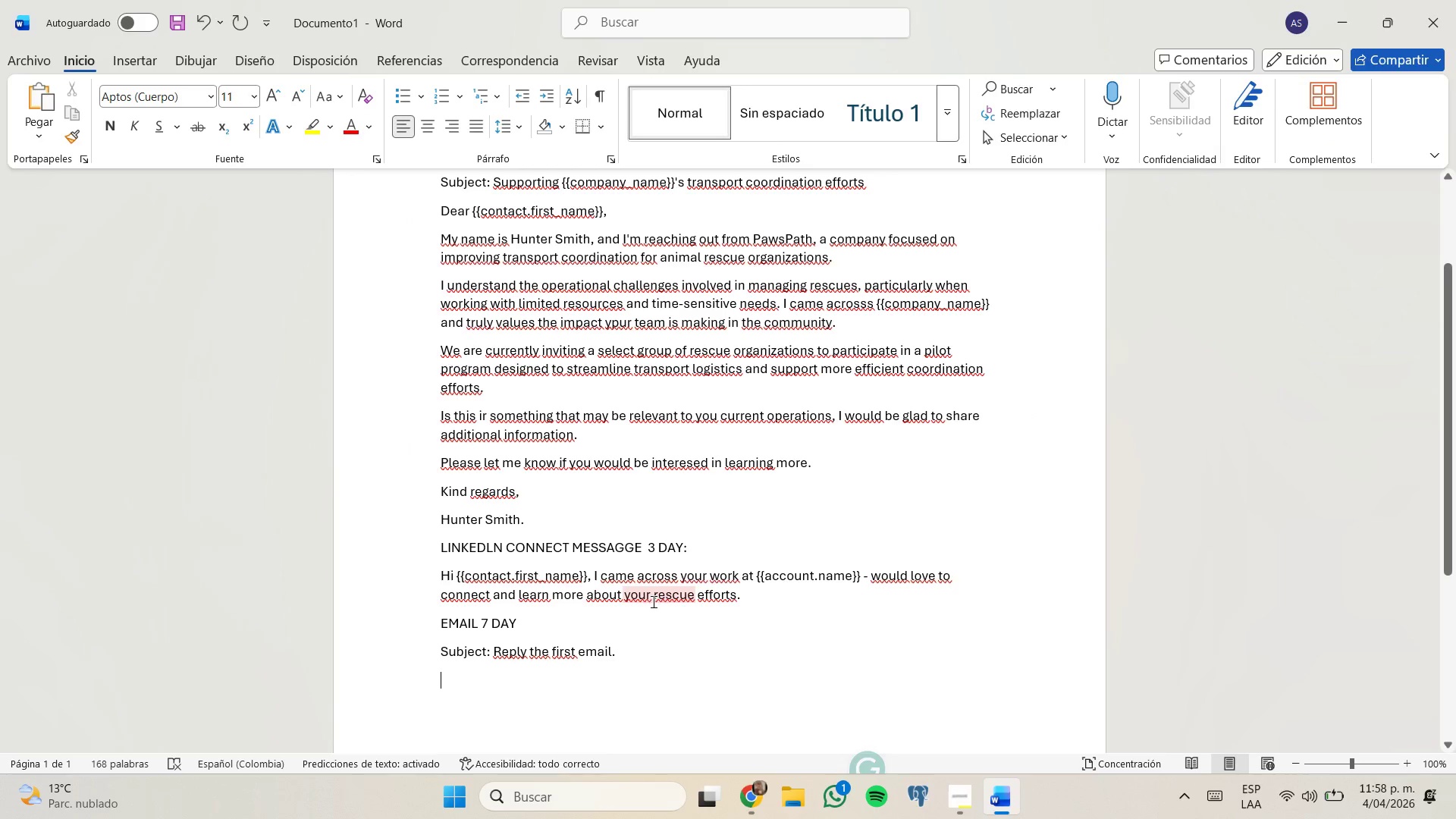 
key(Control+V)
 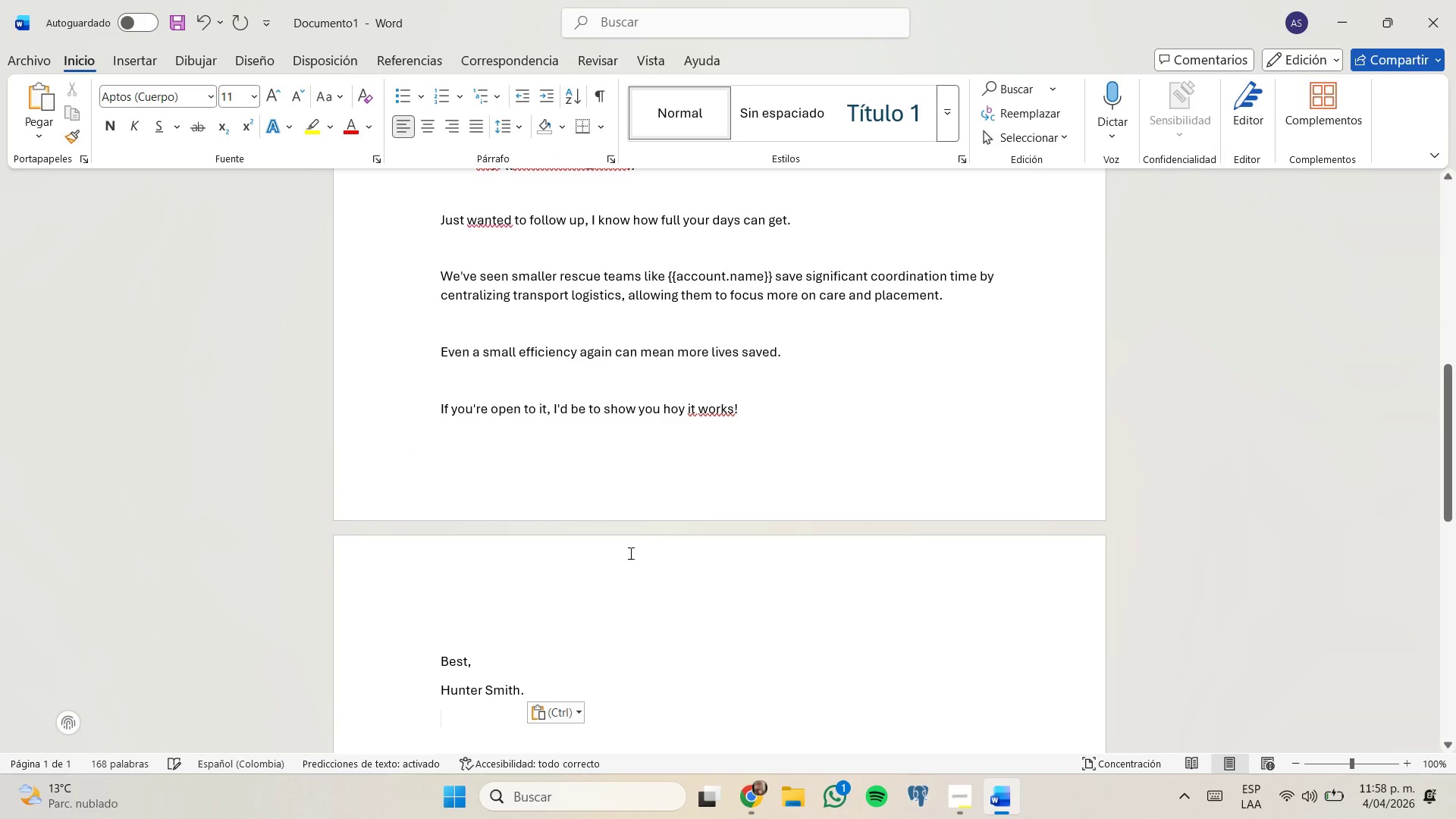 
scroll: coordinate [575, 519], scroll_direction: up, amount: 1.0
 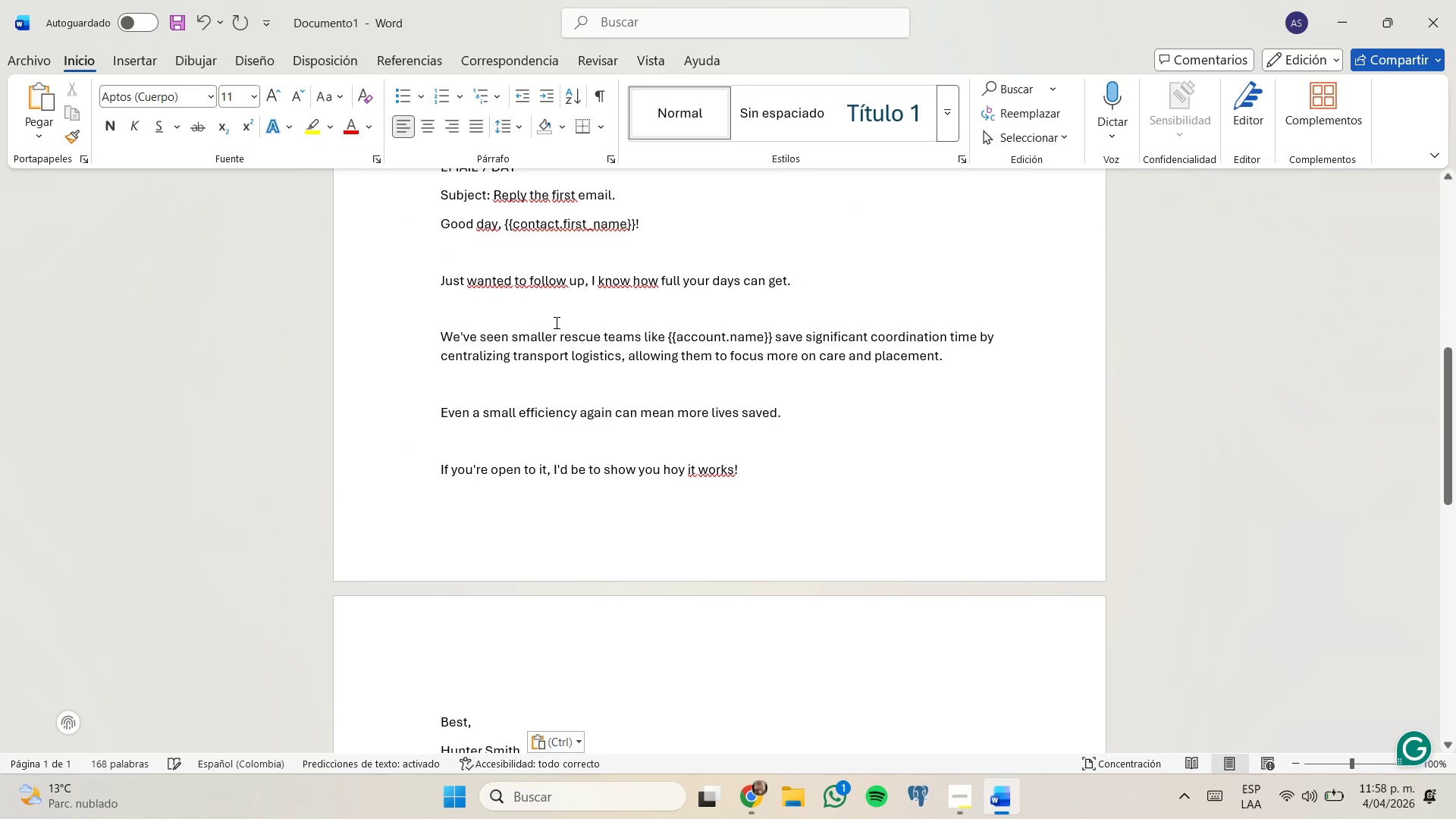 
left_click([558, 317])
 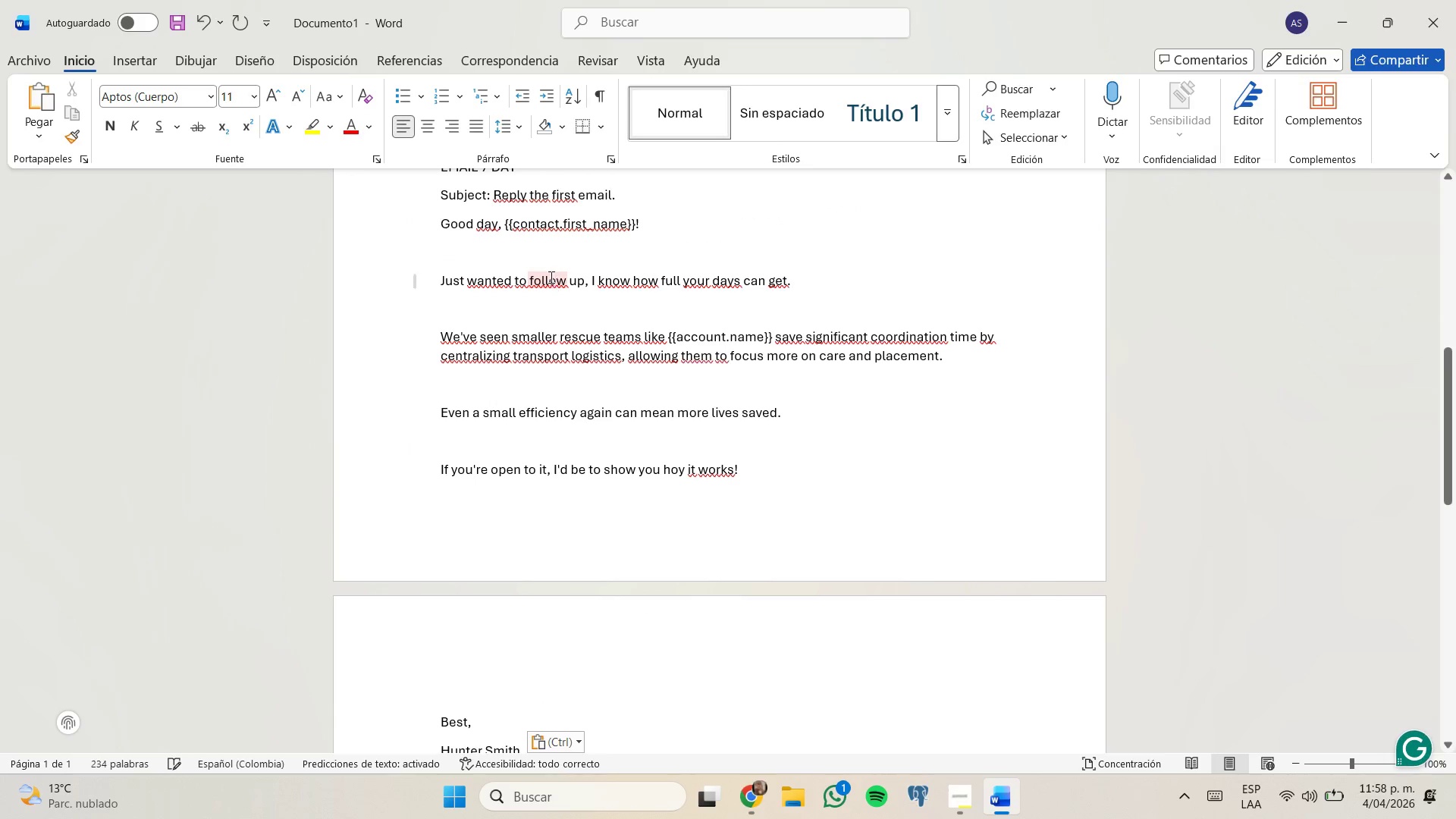 
left_click([551, 256])
 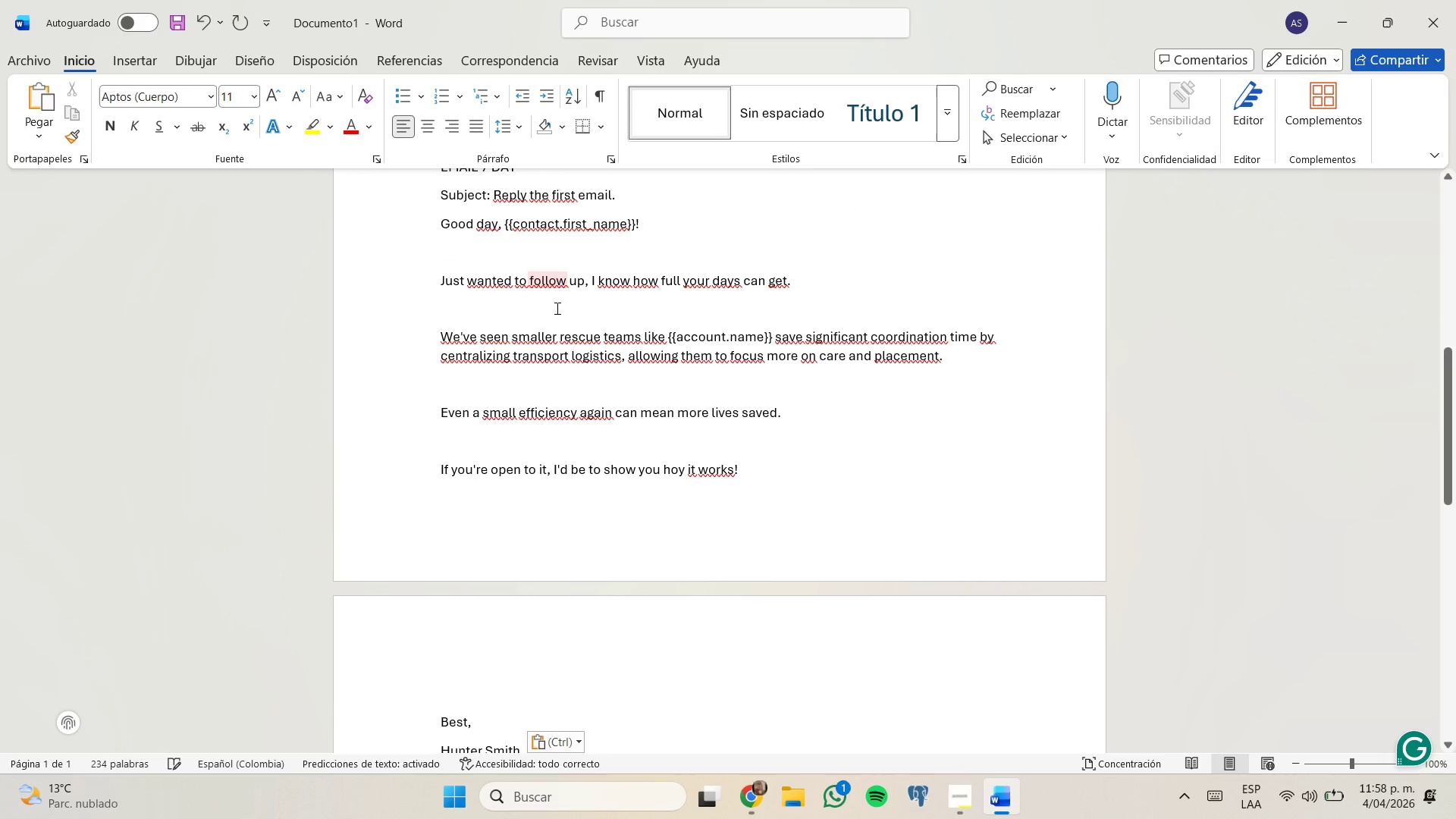 
left_click([556, 308])
 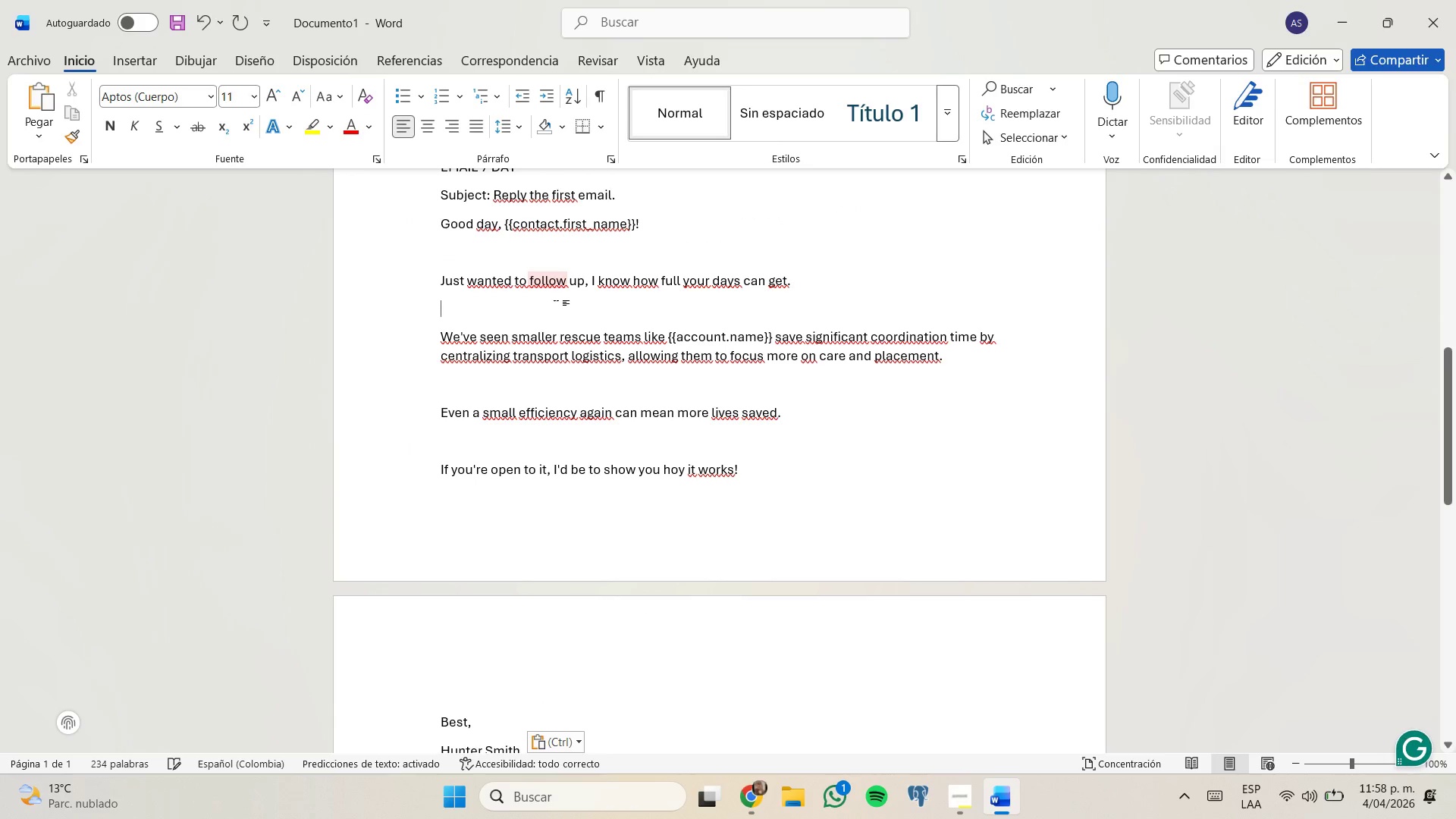 
key(Backspace)
 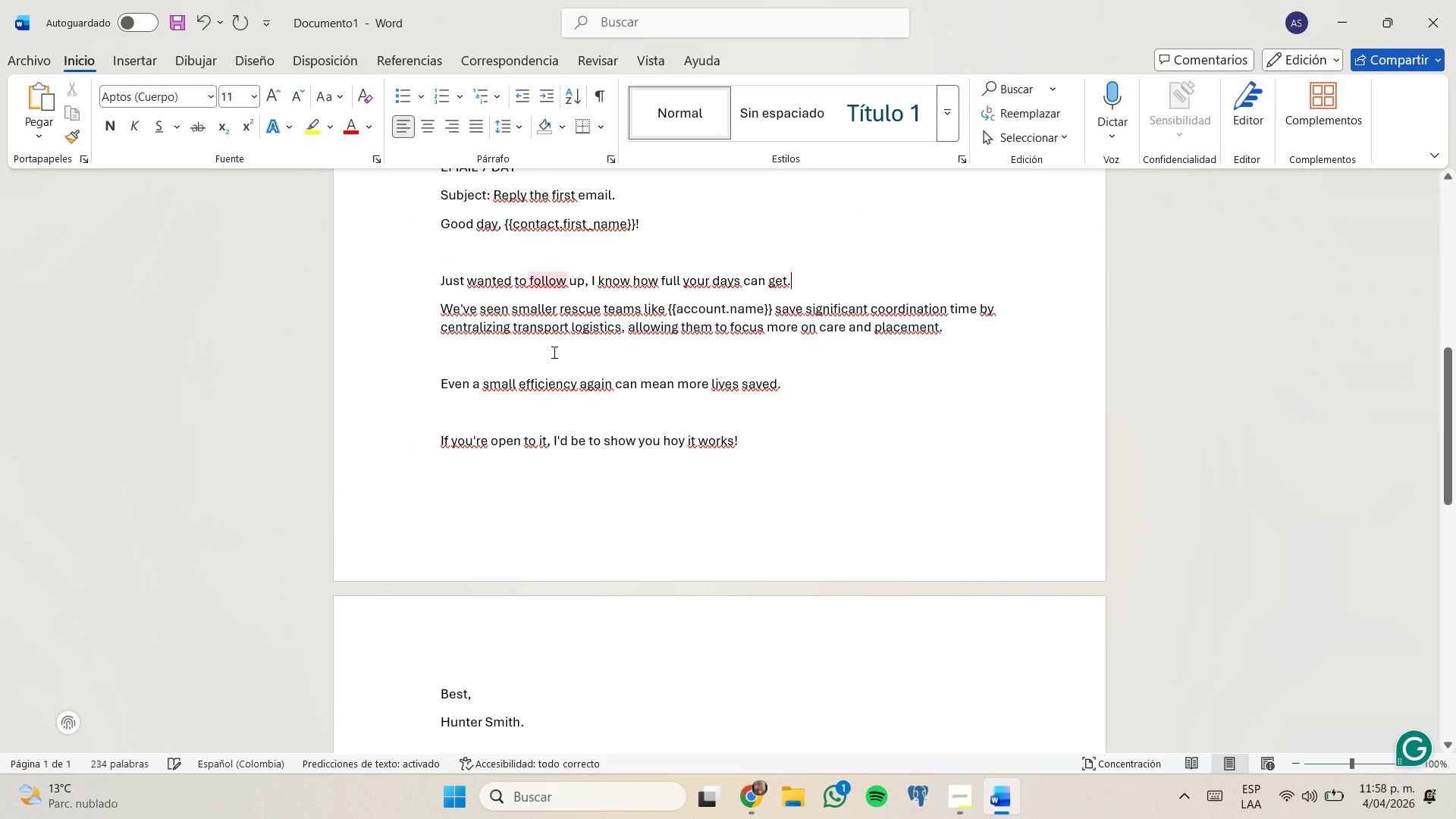 
left_click([554, 352])
 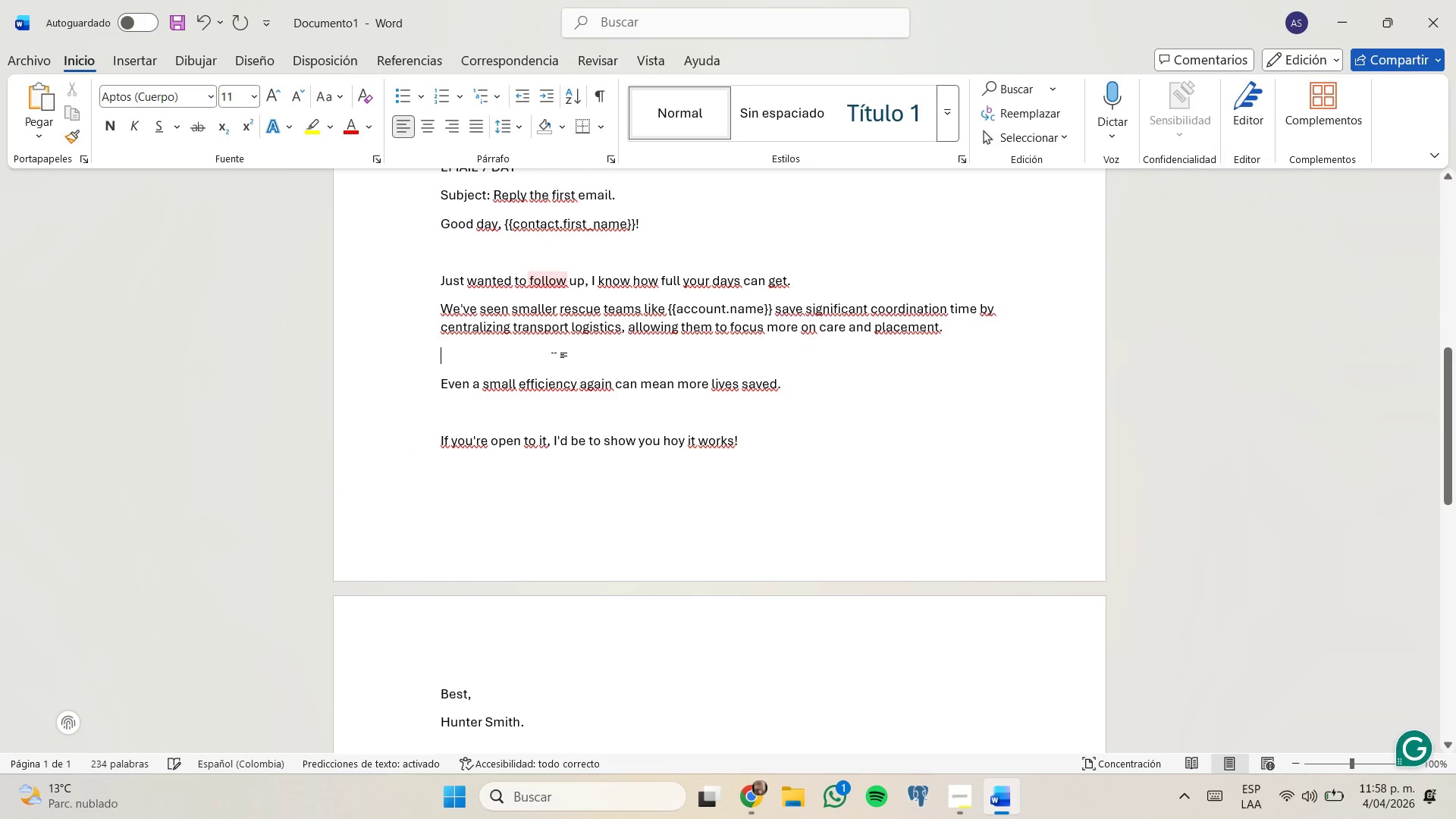 
key(Backspace)
 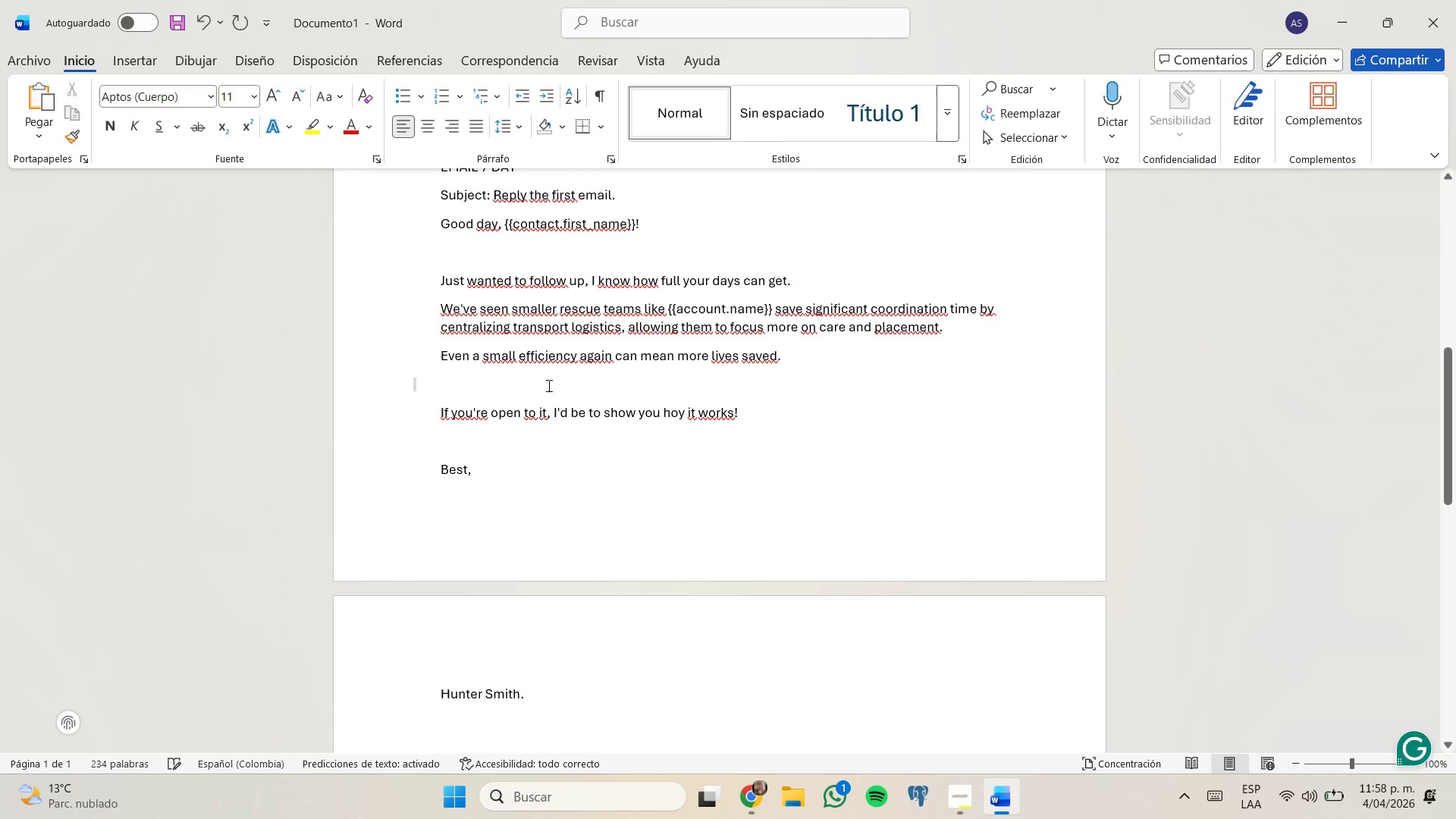 
left_click_drag(start_coordinate=[548, 385], to_coordinate=[535, 414])
 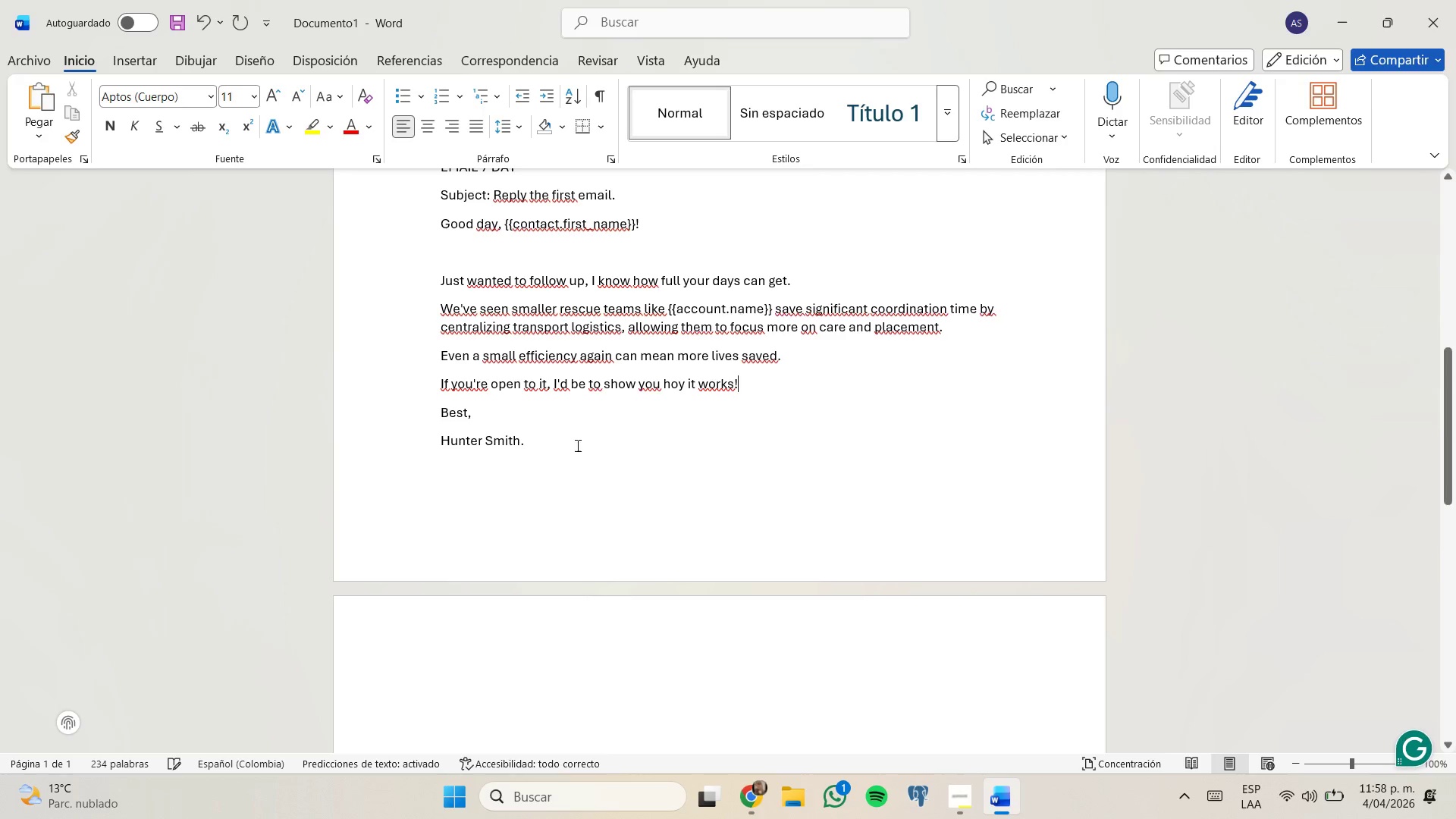 
key(Backspace)
 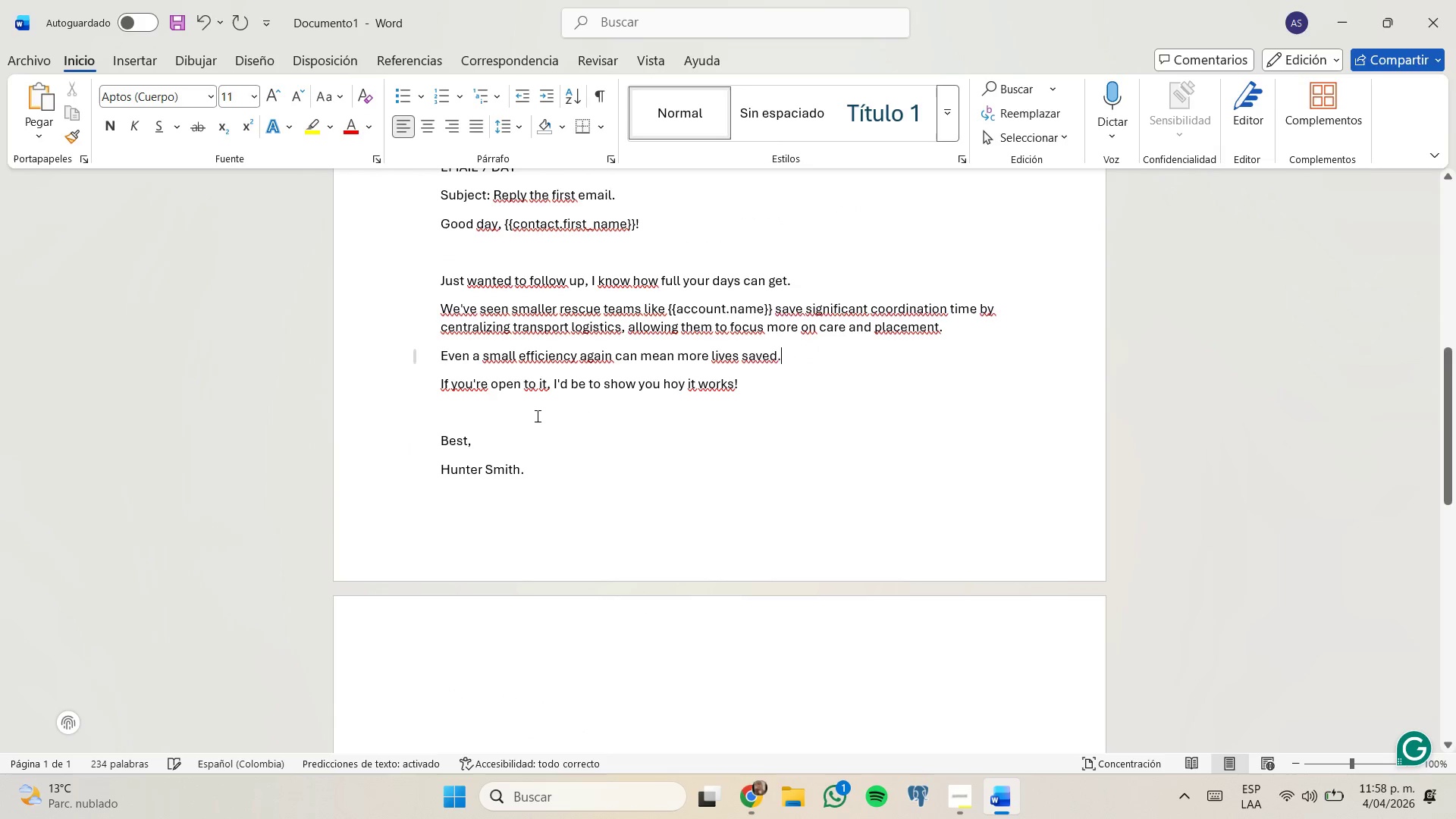 
key(Backspace)
 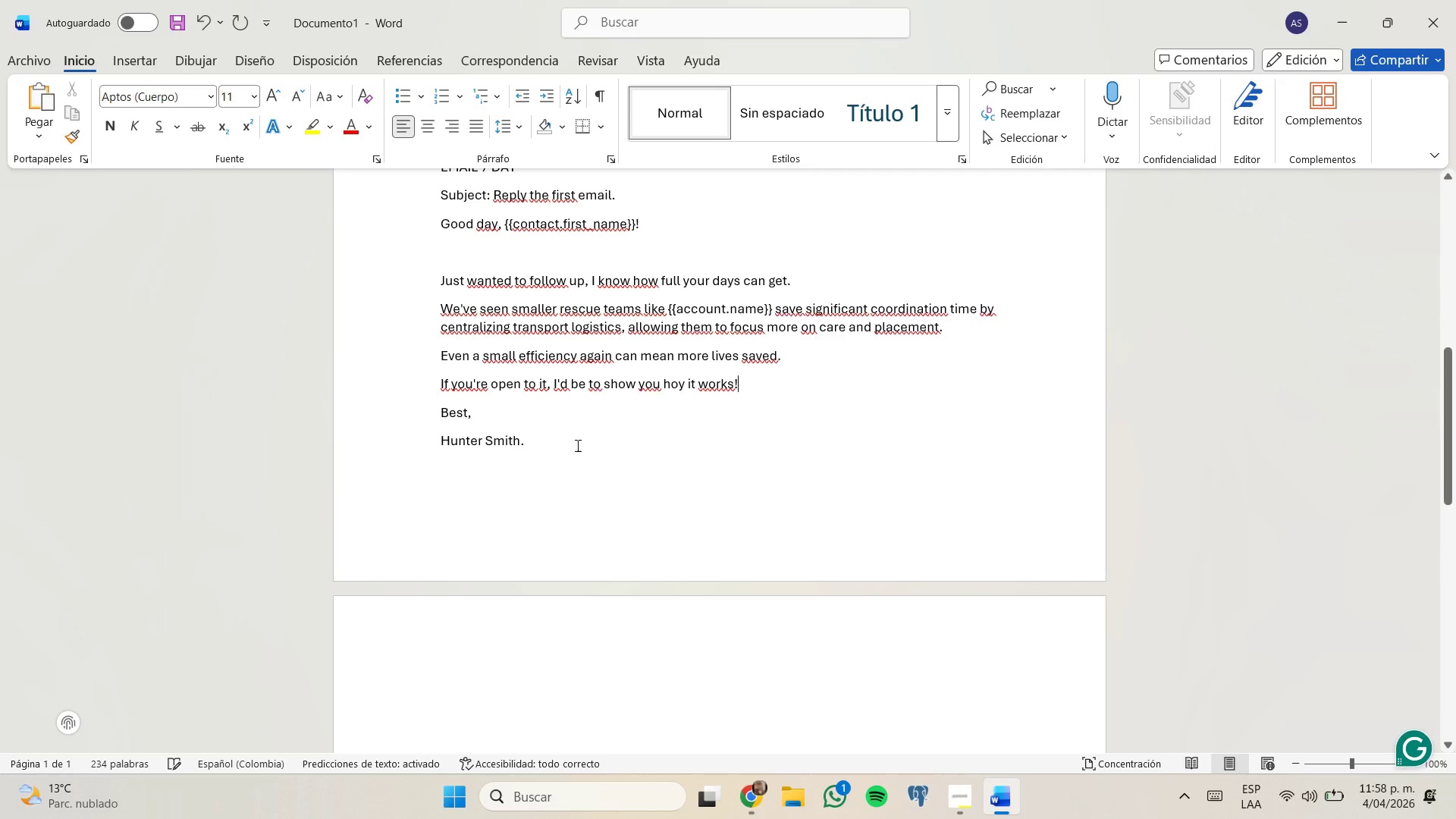 
scroll: coordinate [604, 463], scroll_direction: up, amount: 1.0
 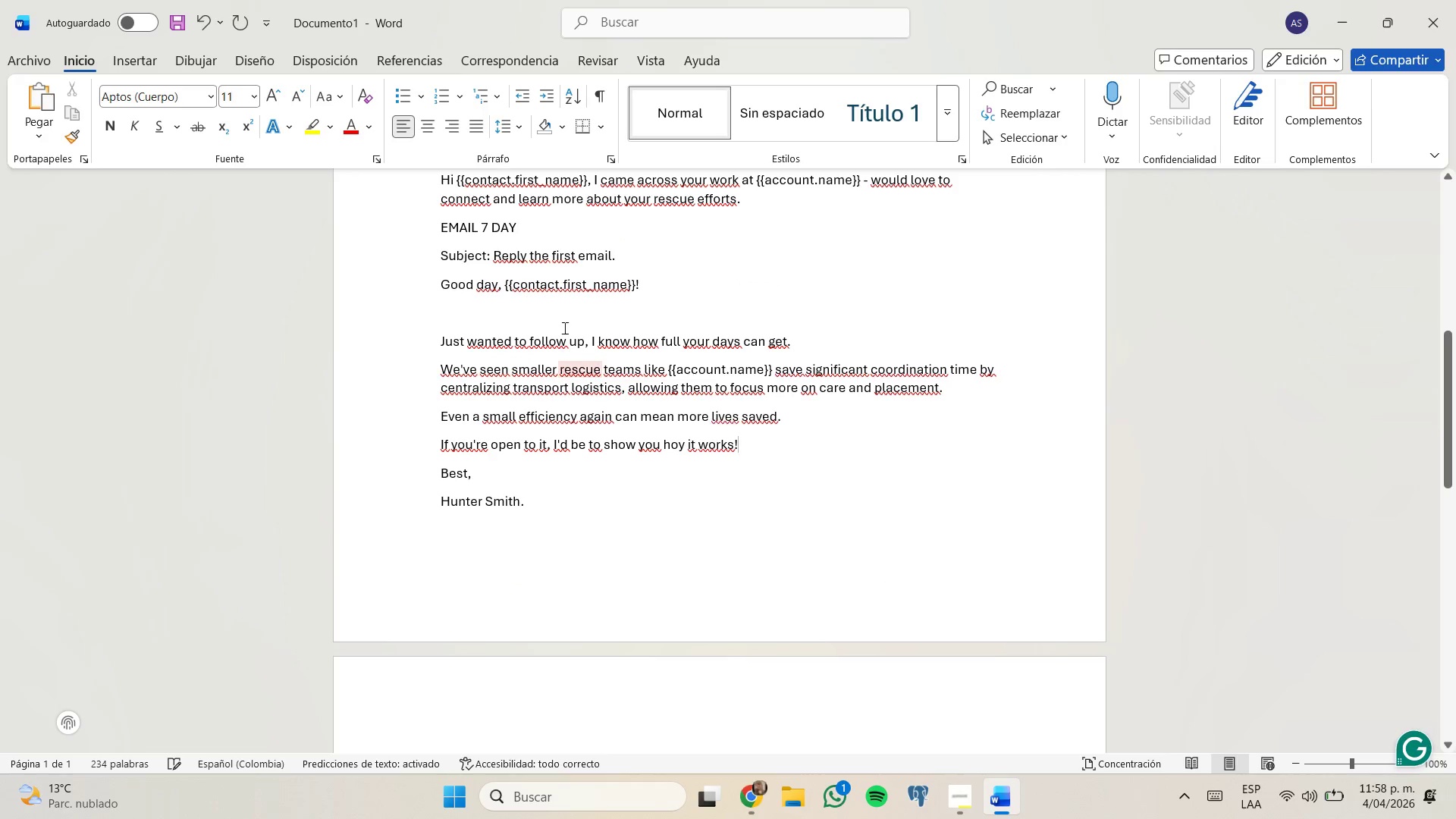 
left_click([570, 315])
 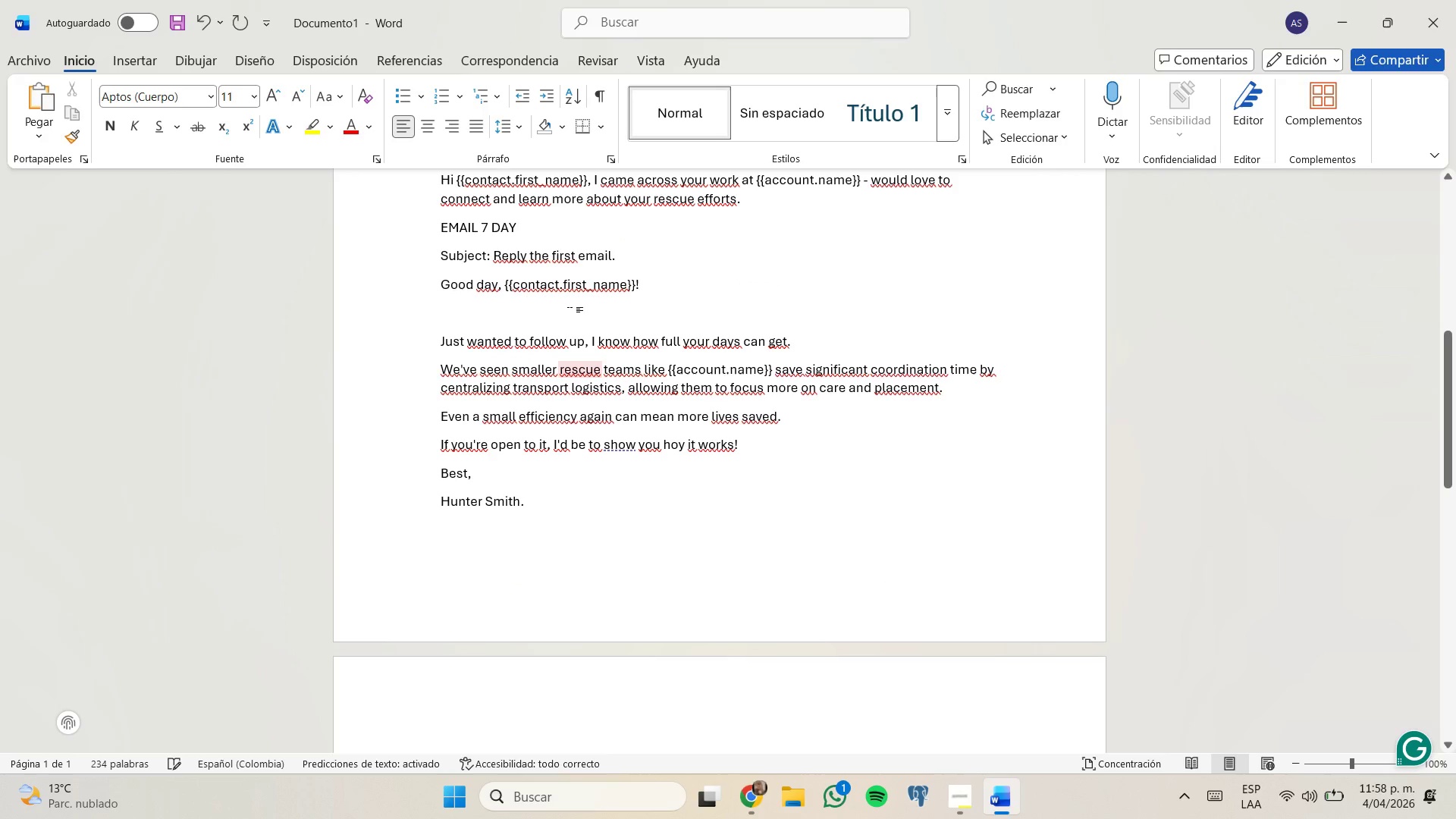 
key(Backspace)
 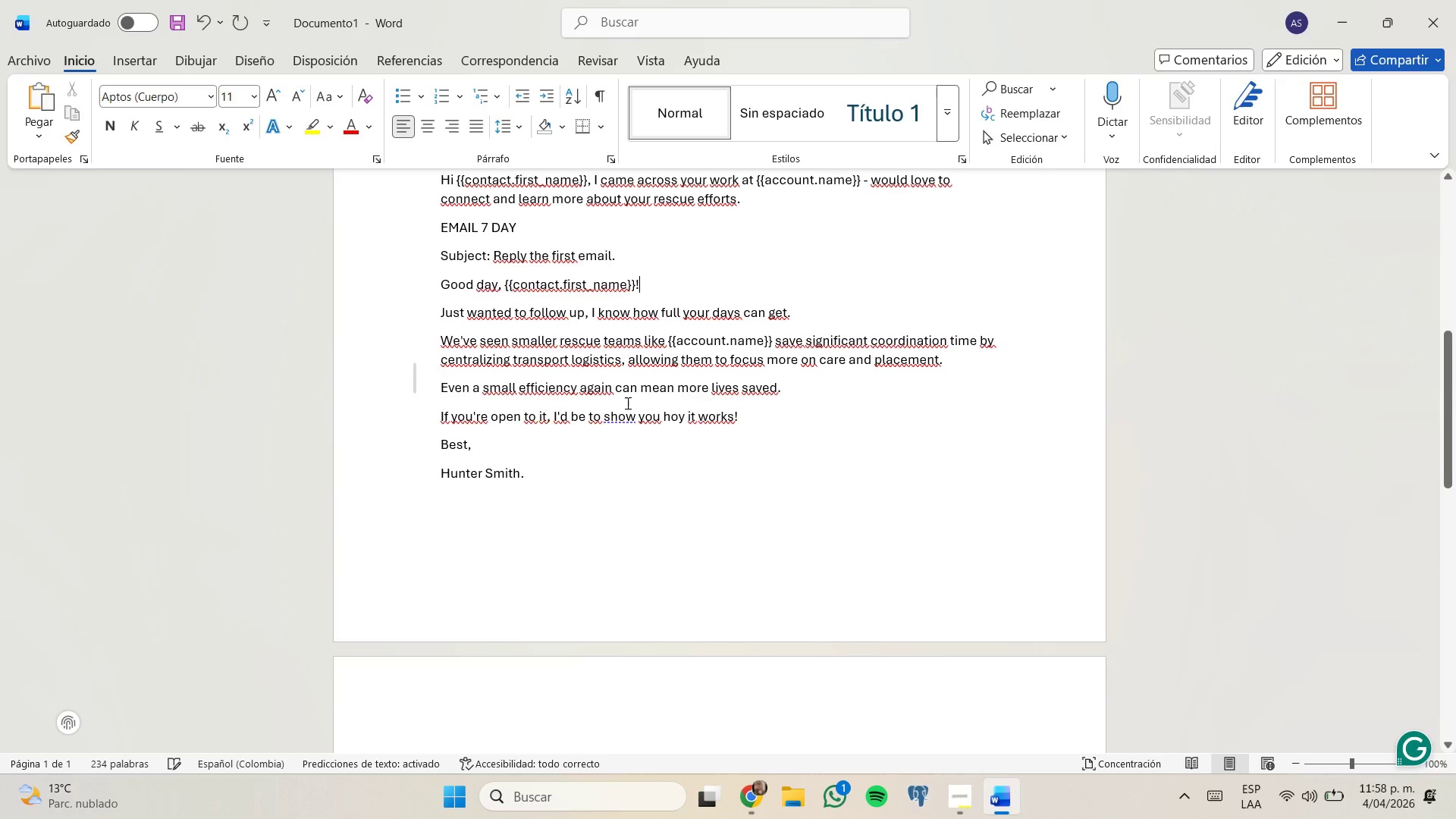 
scroll: coordinate [626, 403], scroll_direction: up, amount: 1.0
 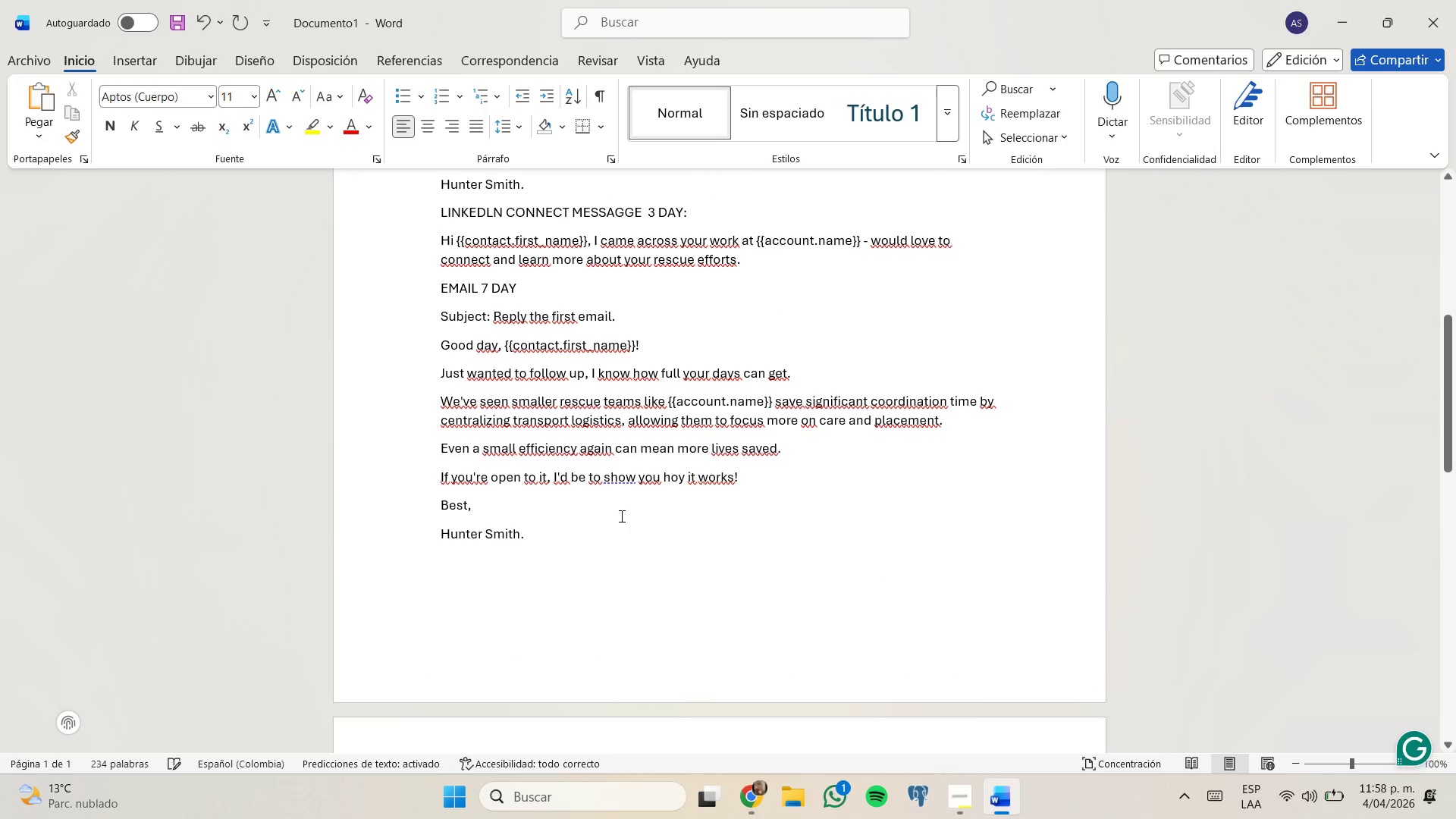 
left_click([624, 531])
 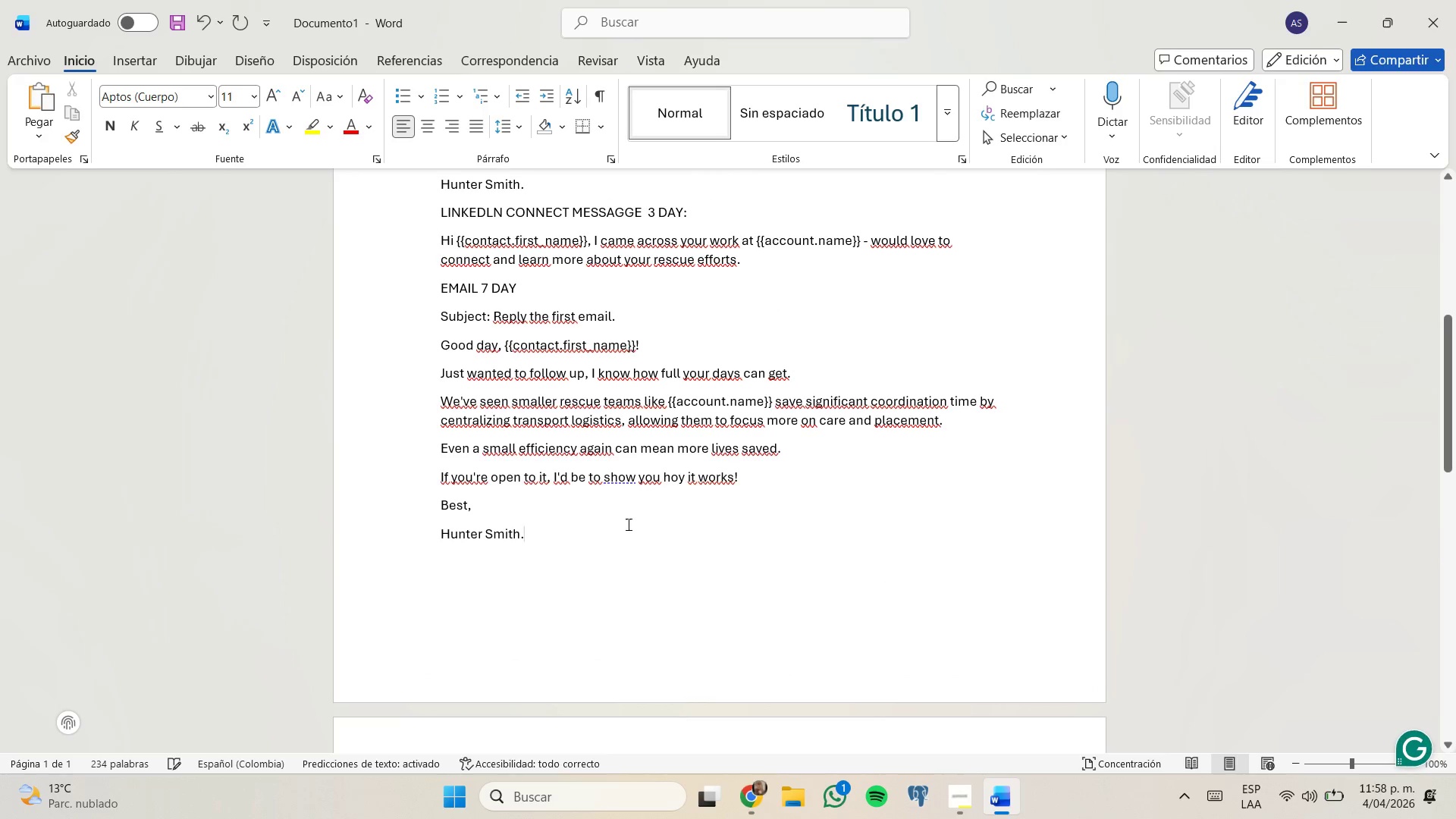 
key(Enter)
 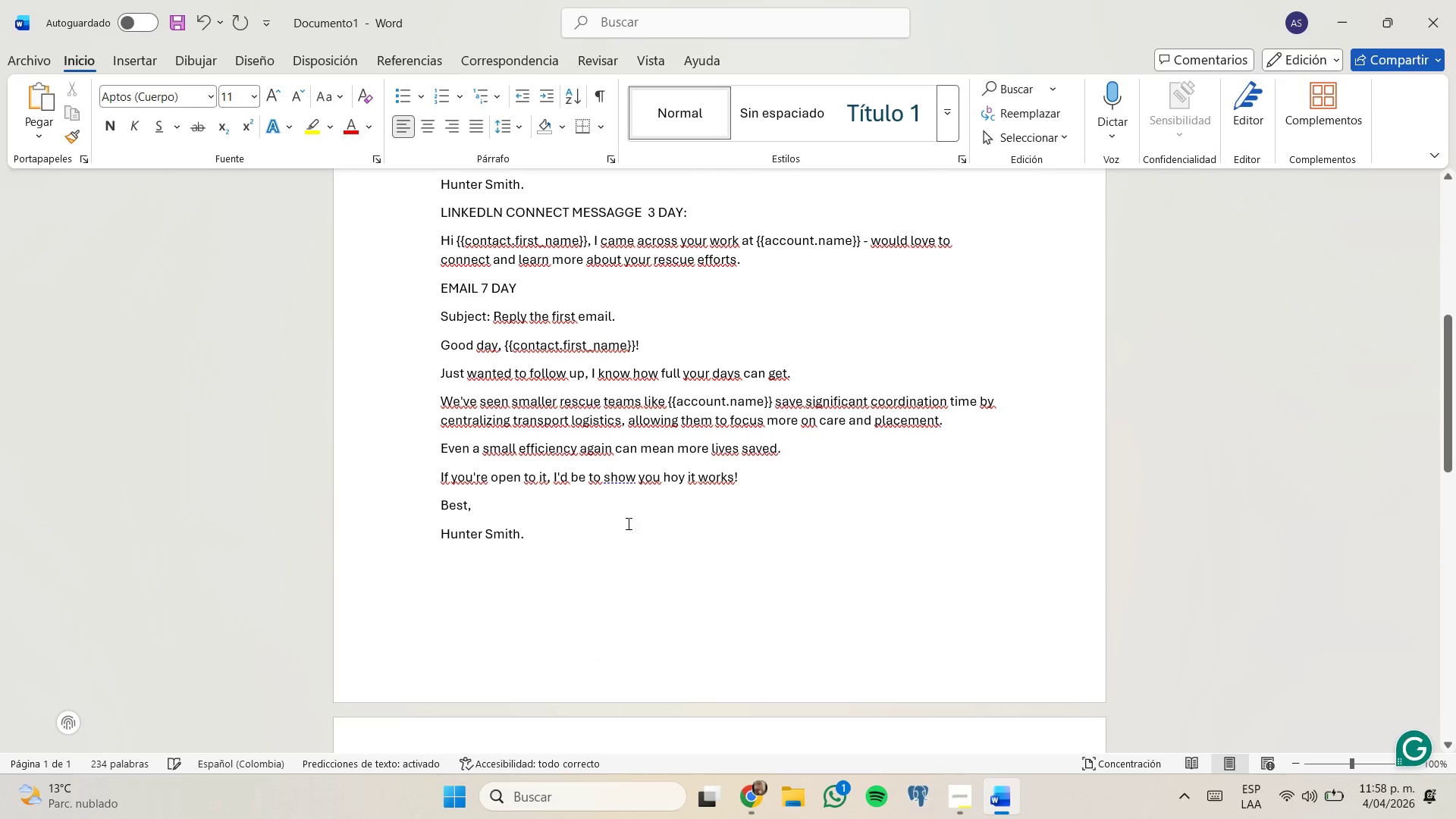 
key(Enter)
 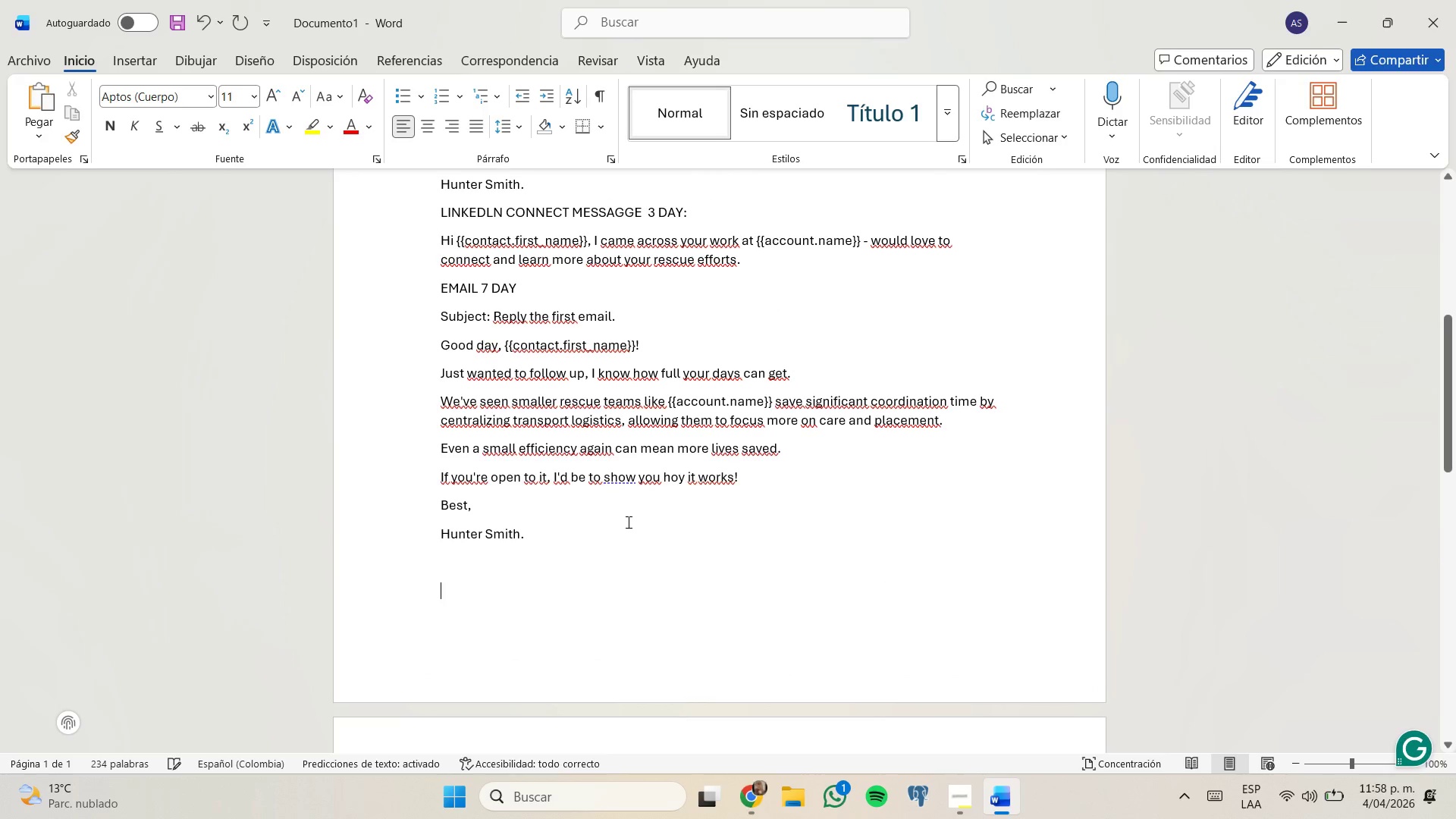 
key(Enter)
 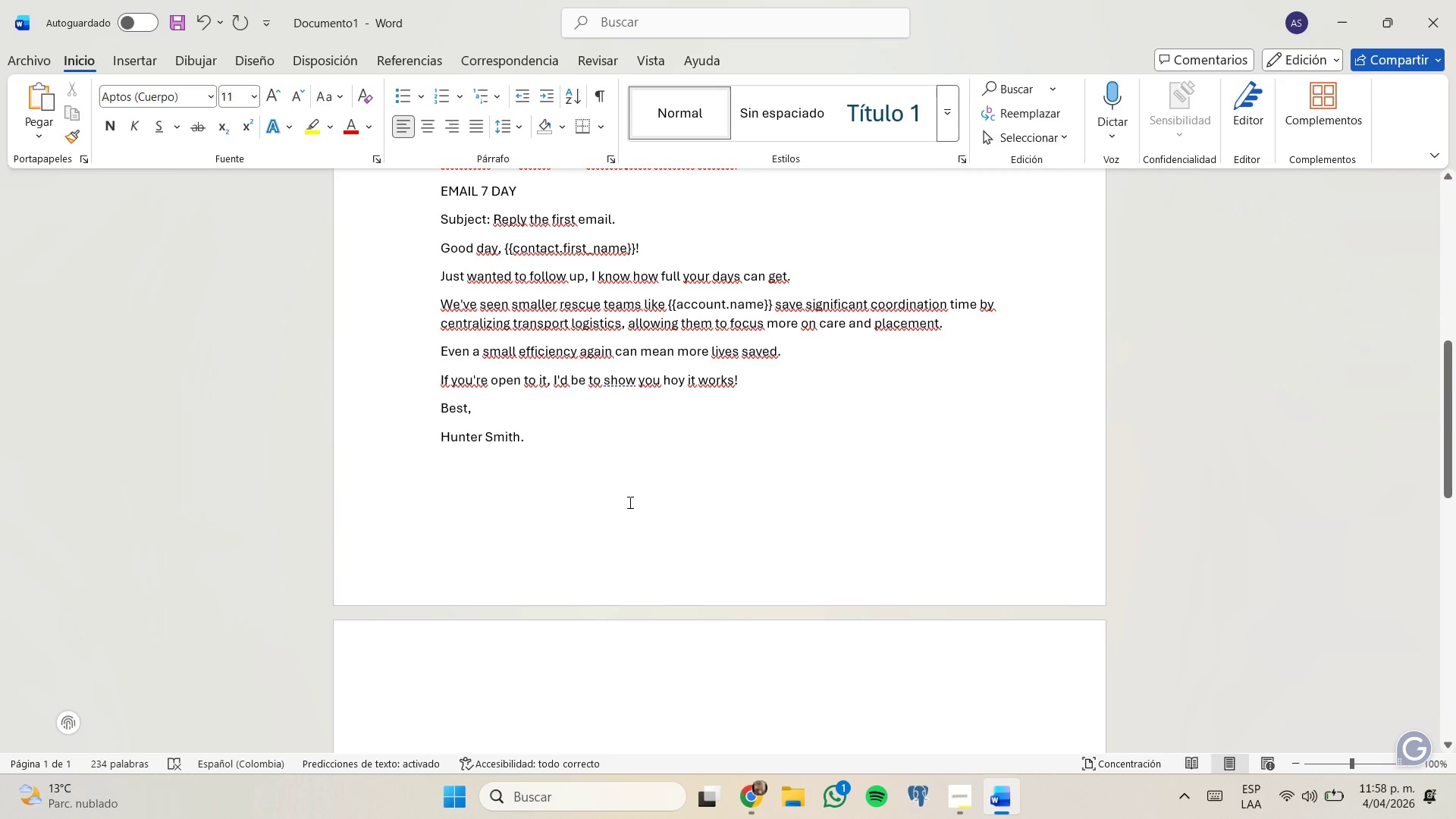 
type(EMAIL 12 DYA)
key(Backspace)
key(Backspace)
type(AY>)
 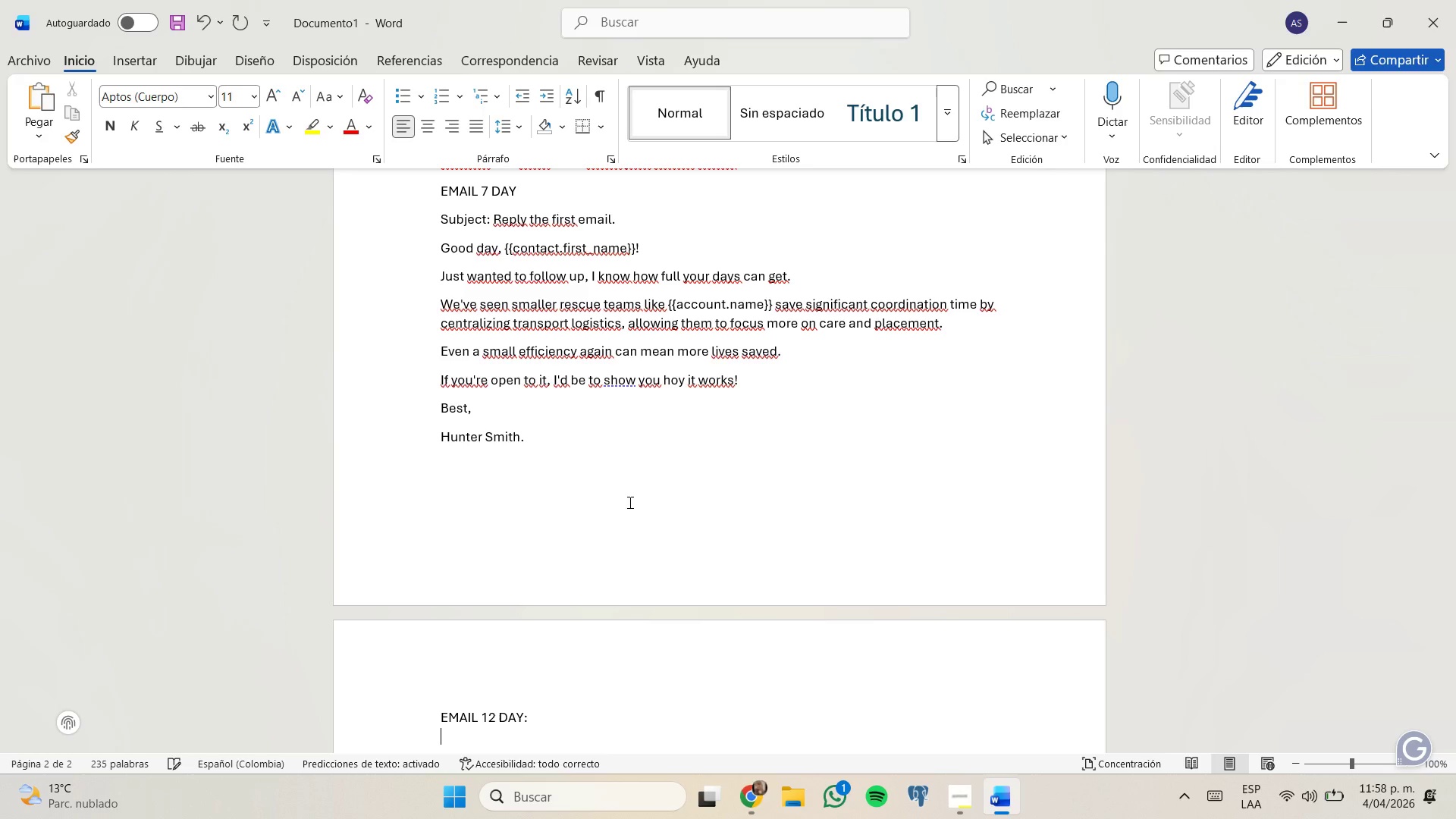 
key(Shift+Enter)
 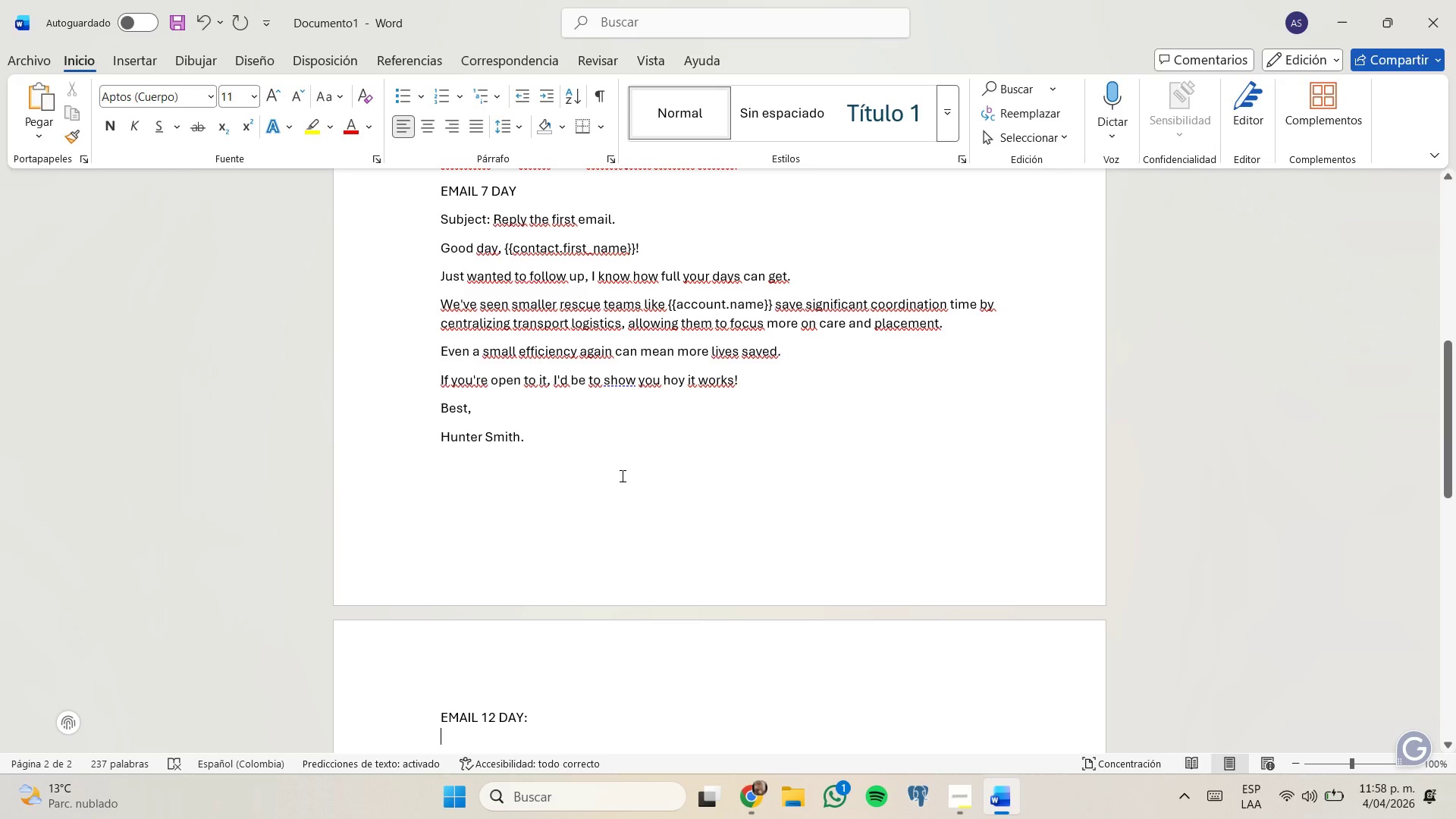 
type(Subject> )
 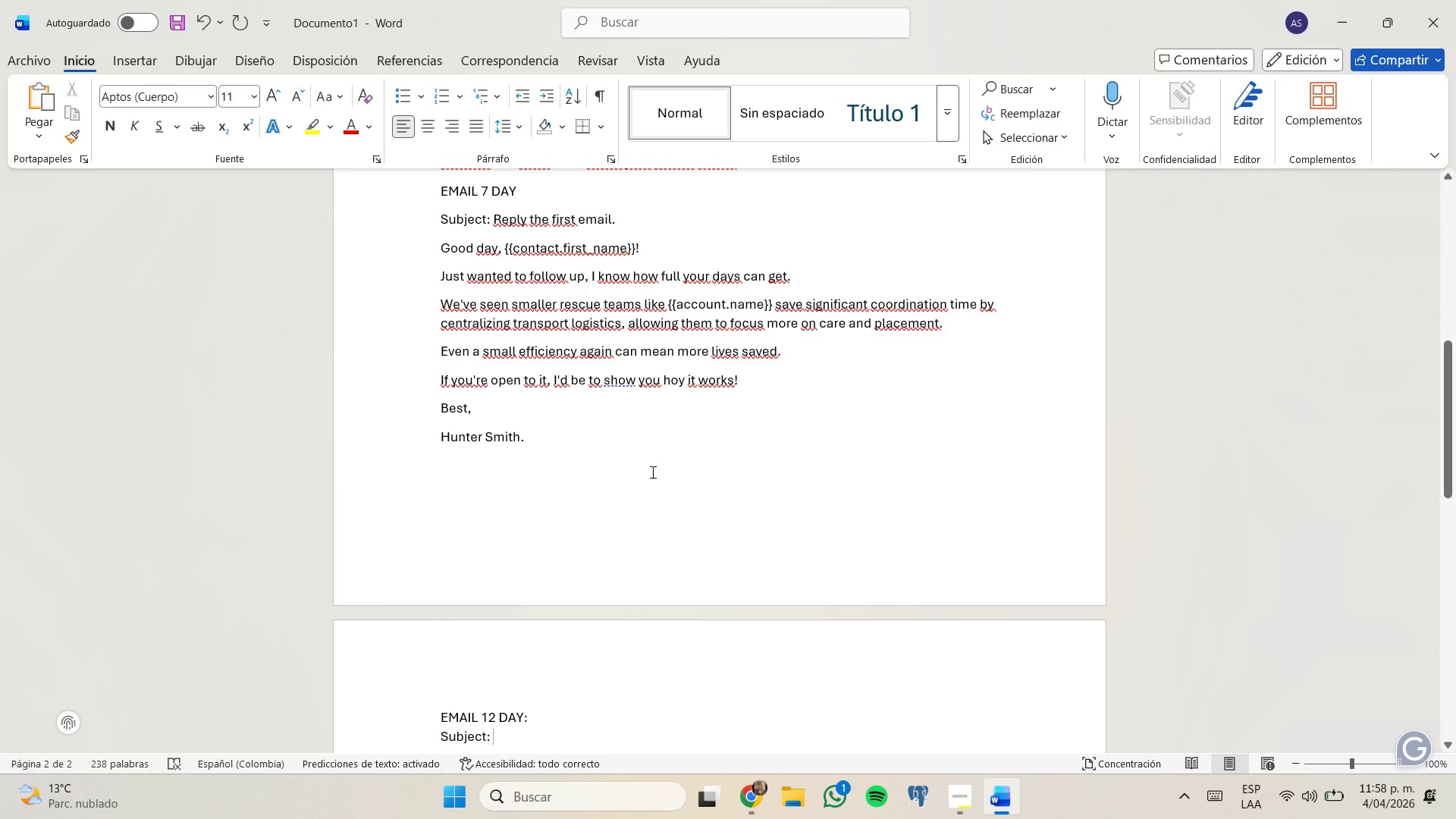 
scroll: coordinate [687, 489], scroll_direction: down, amount: 1.0
 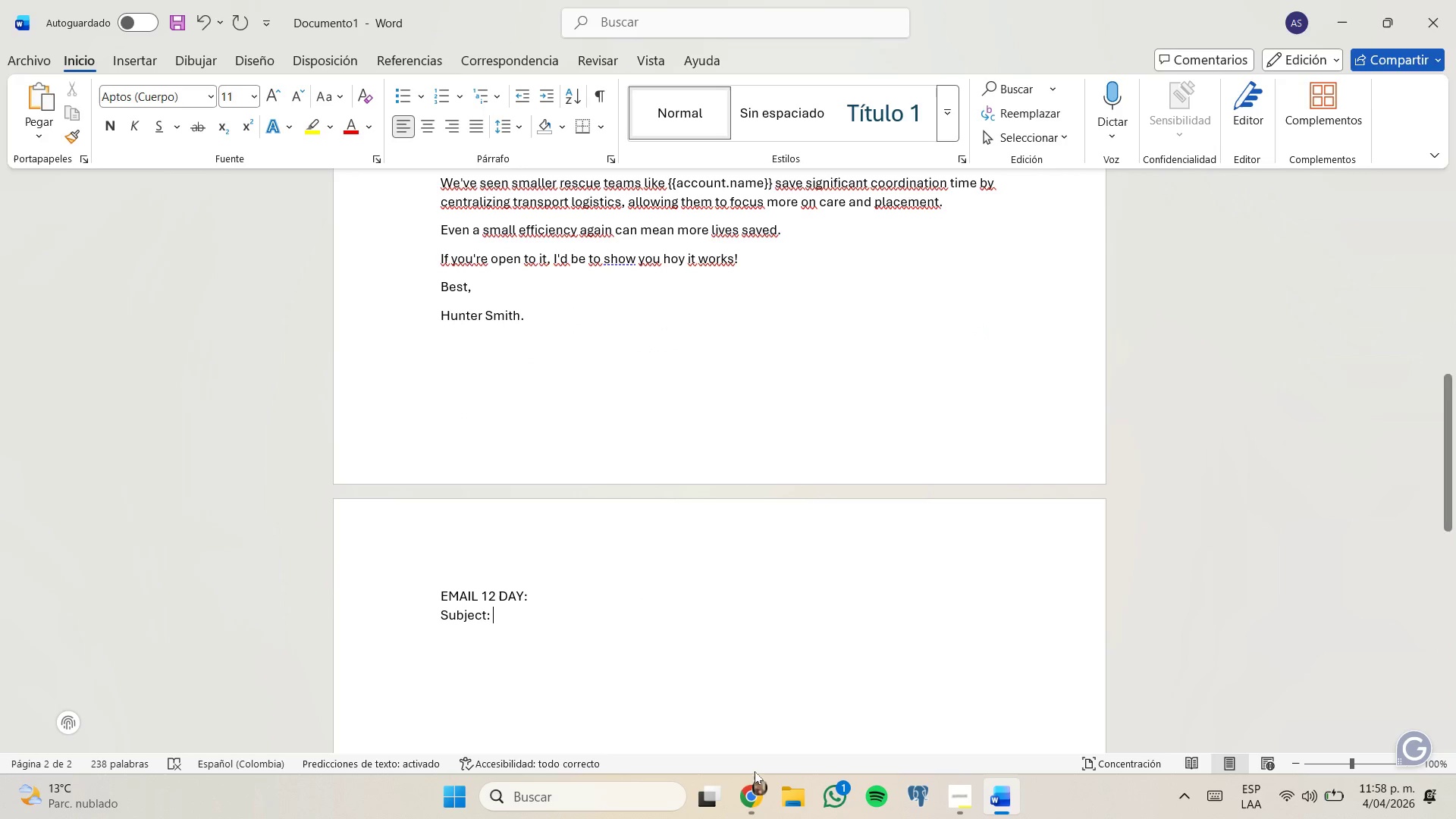 
left_click([759, 777])
 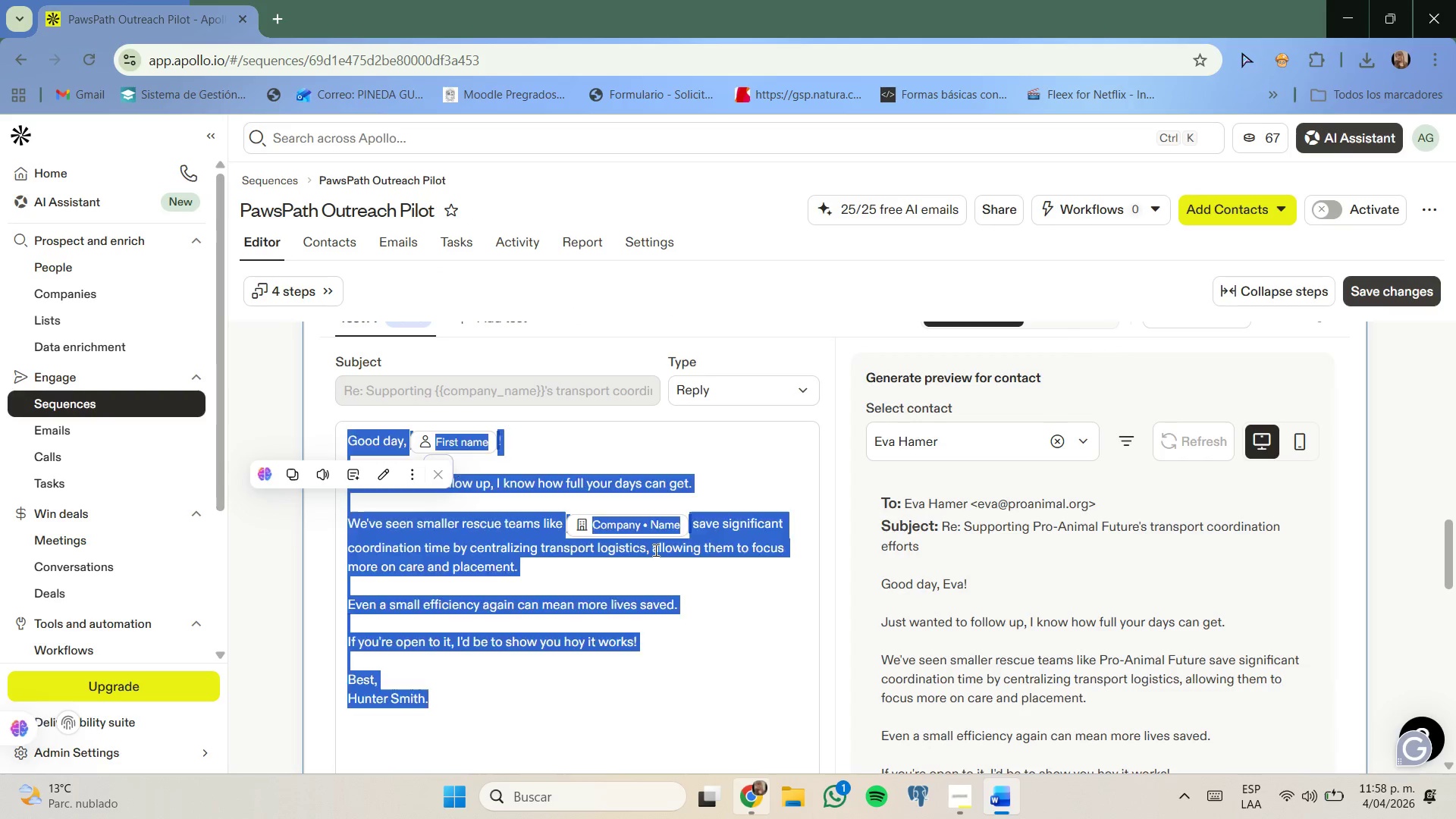 
scroll: coordinate [654, 550], scroll_direction: down, amount: 6.0
 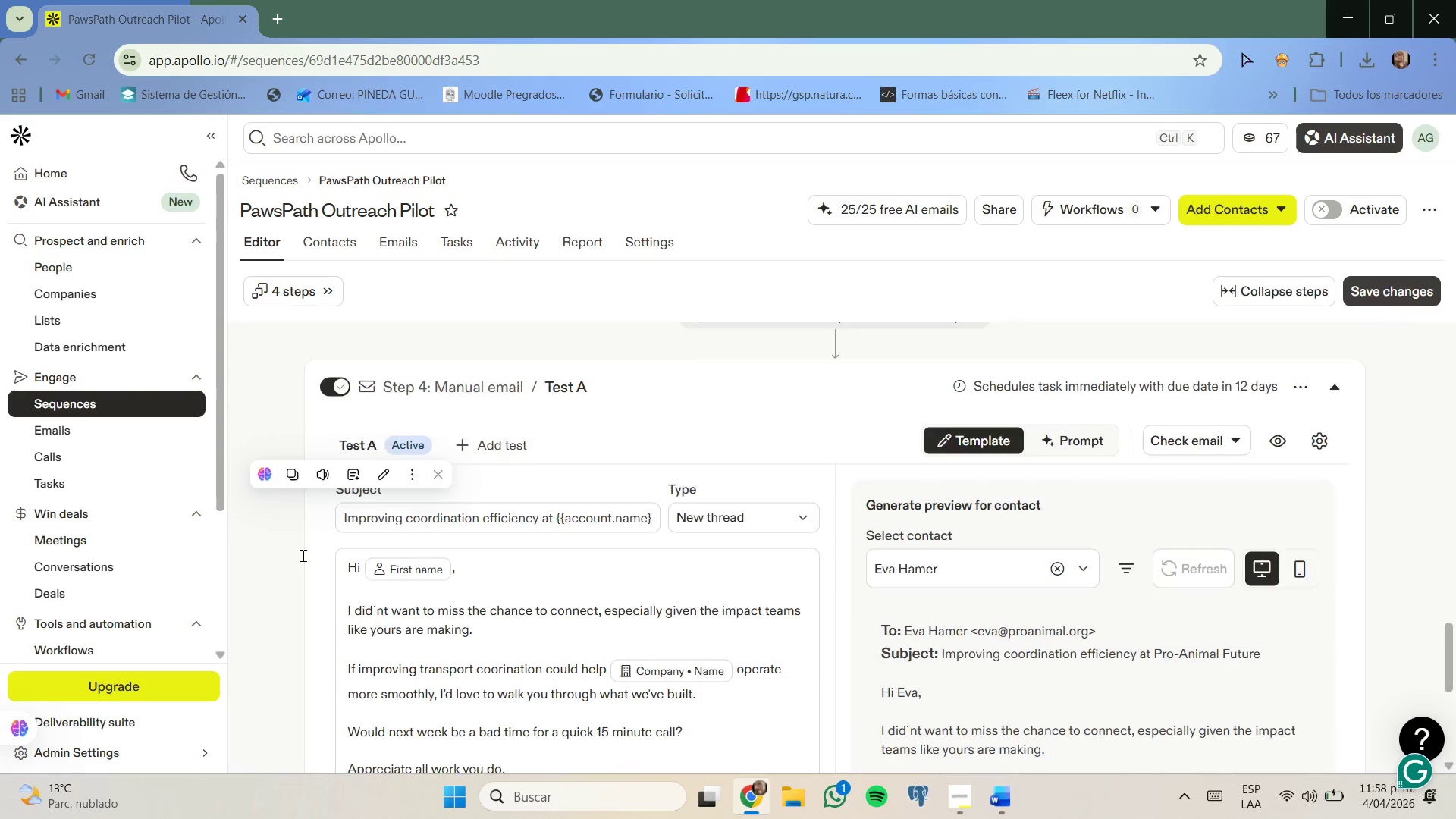 
left_click([293, 555])
 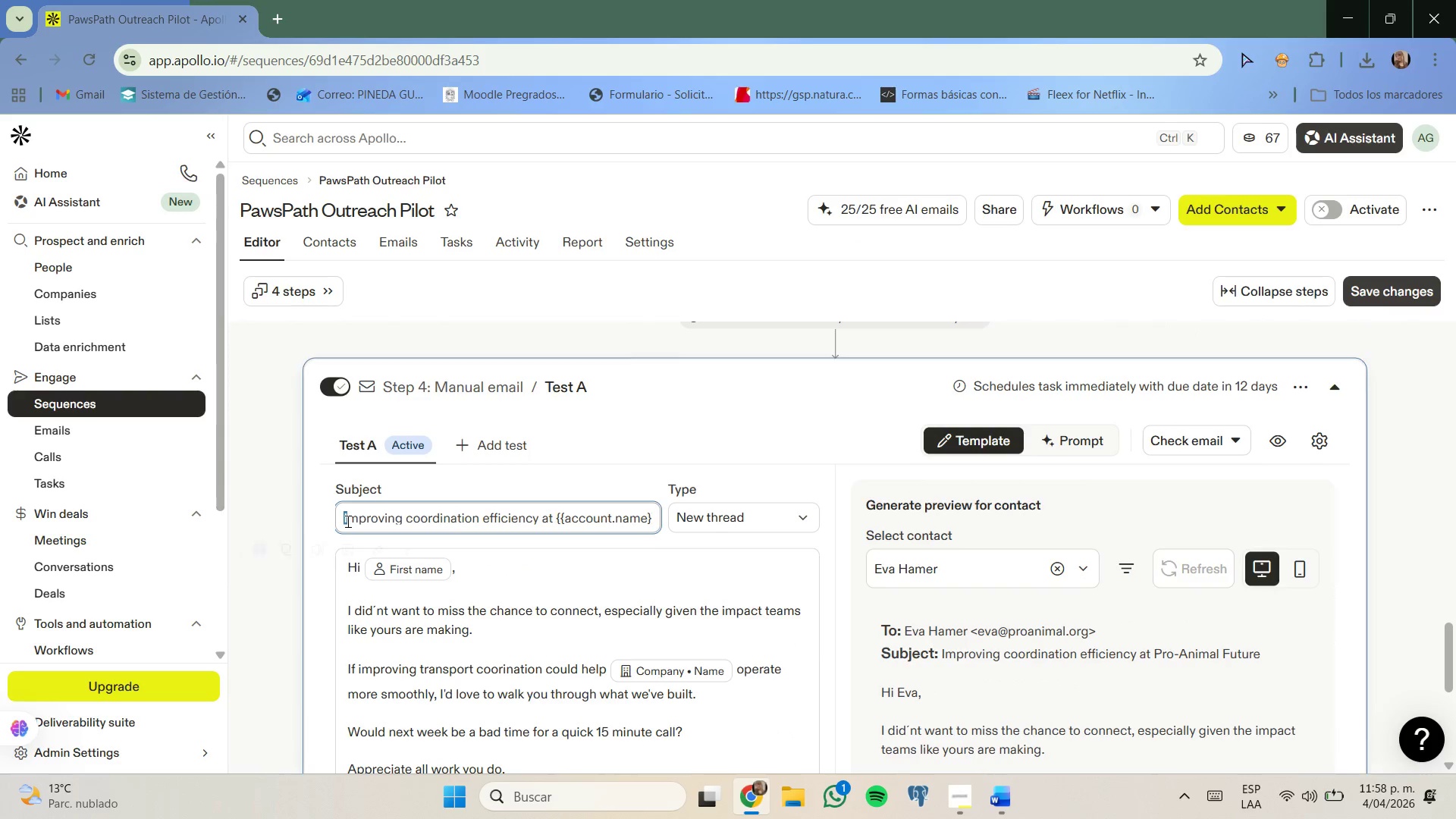 
left_click([360, 520])
 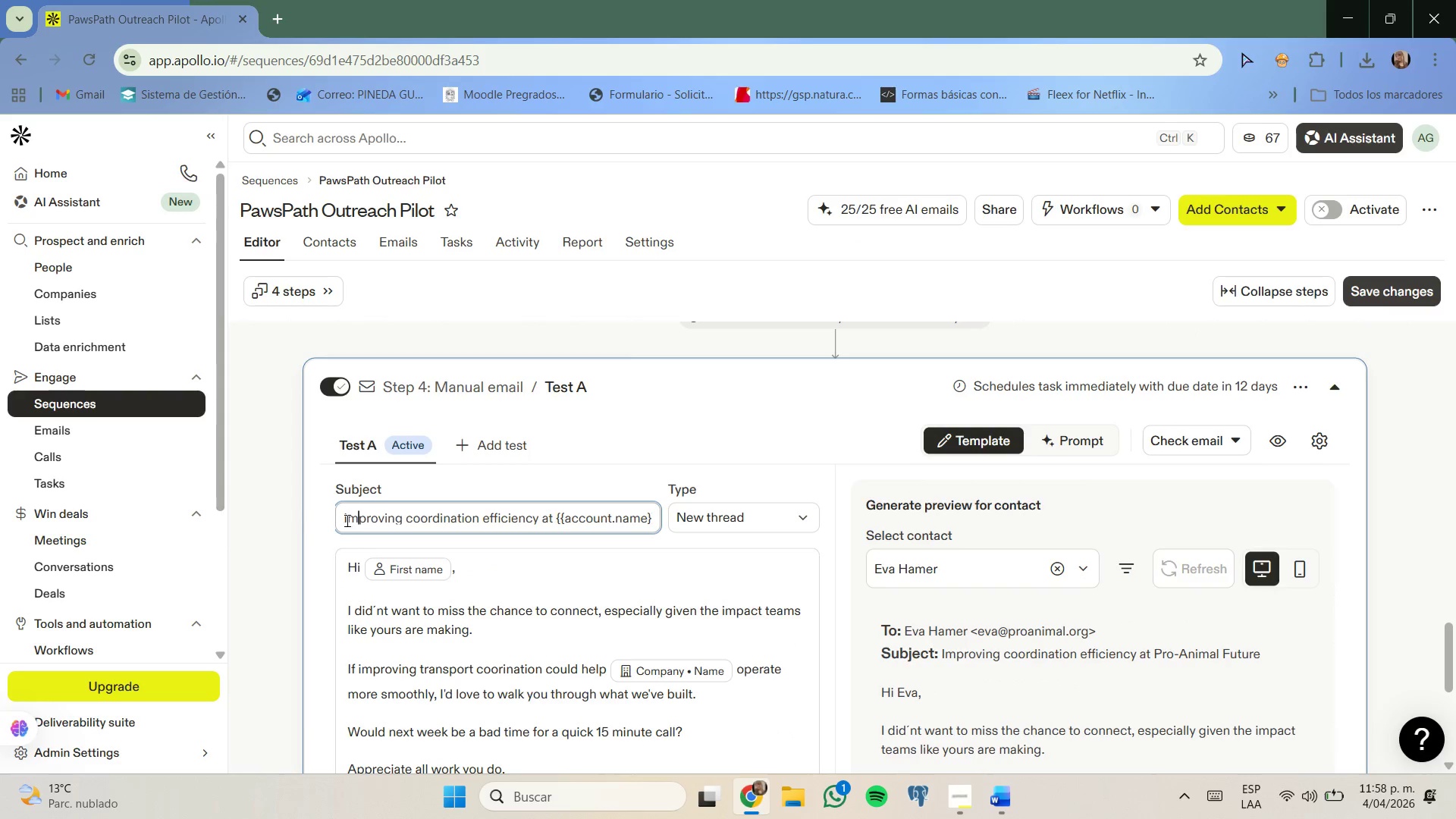 
left_click([346, 520])
 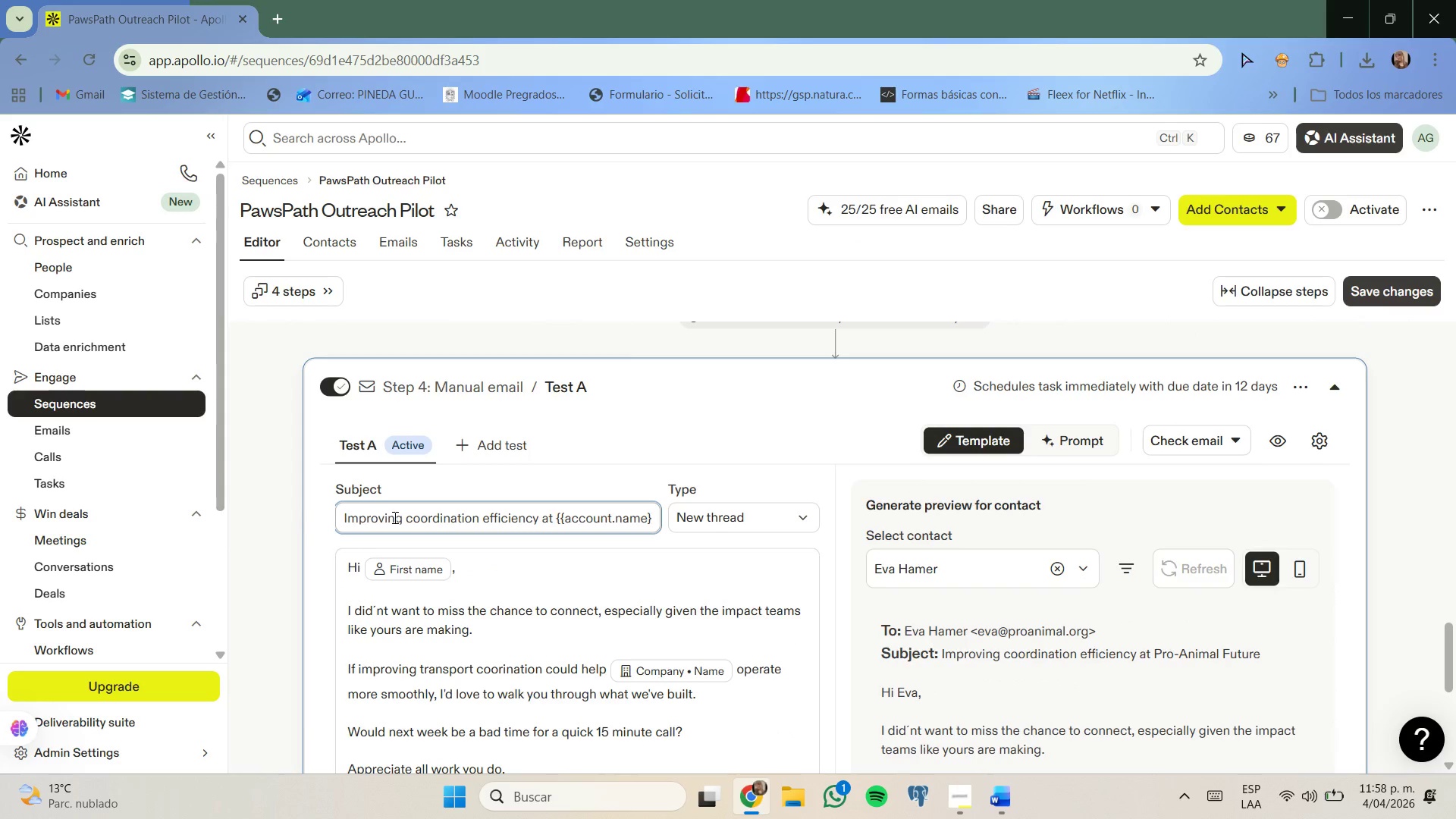 
key(Control+ControlLeft)
 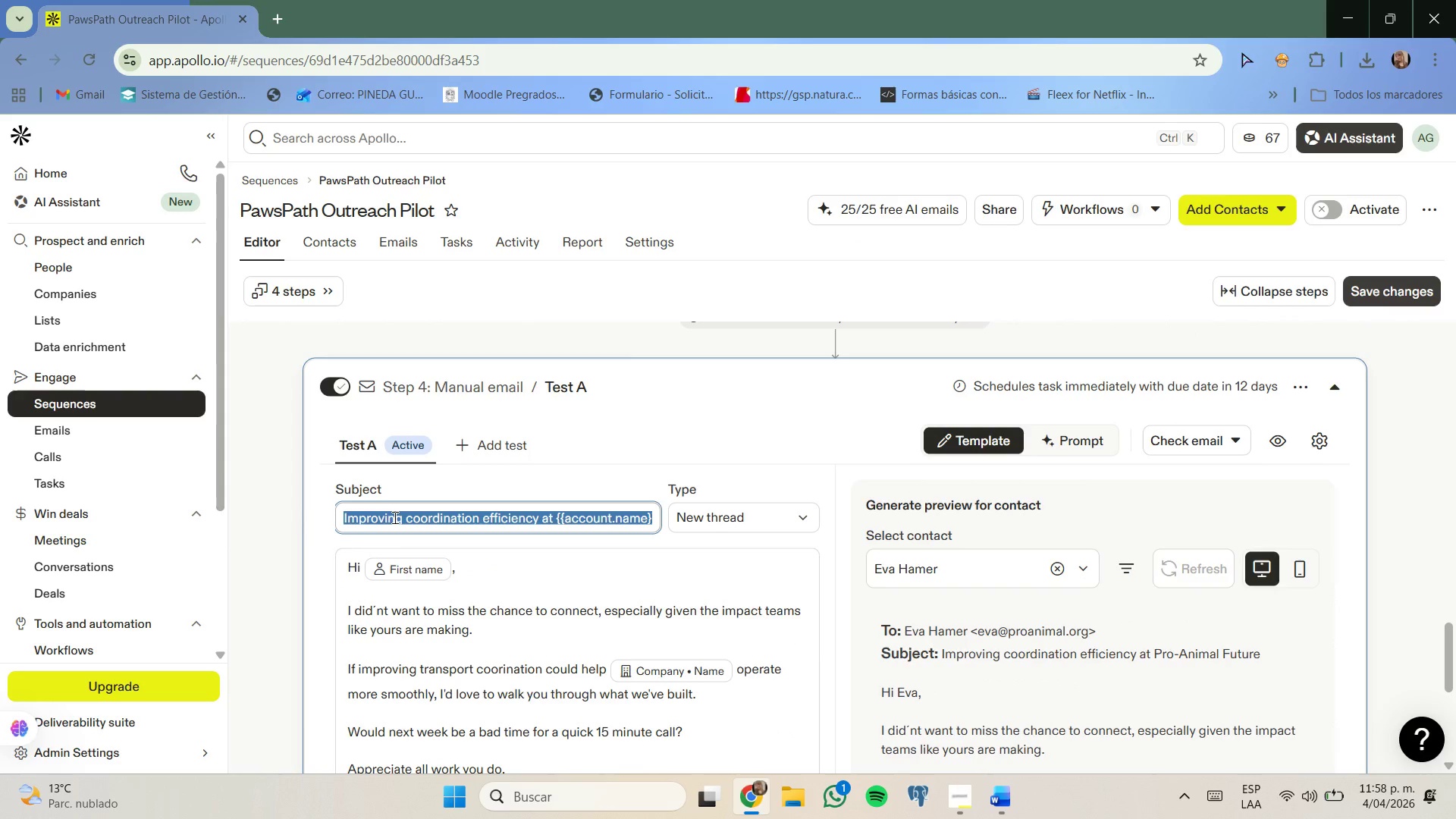 
key(Control+A)
 